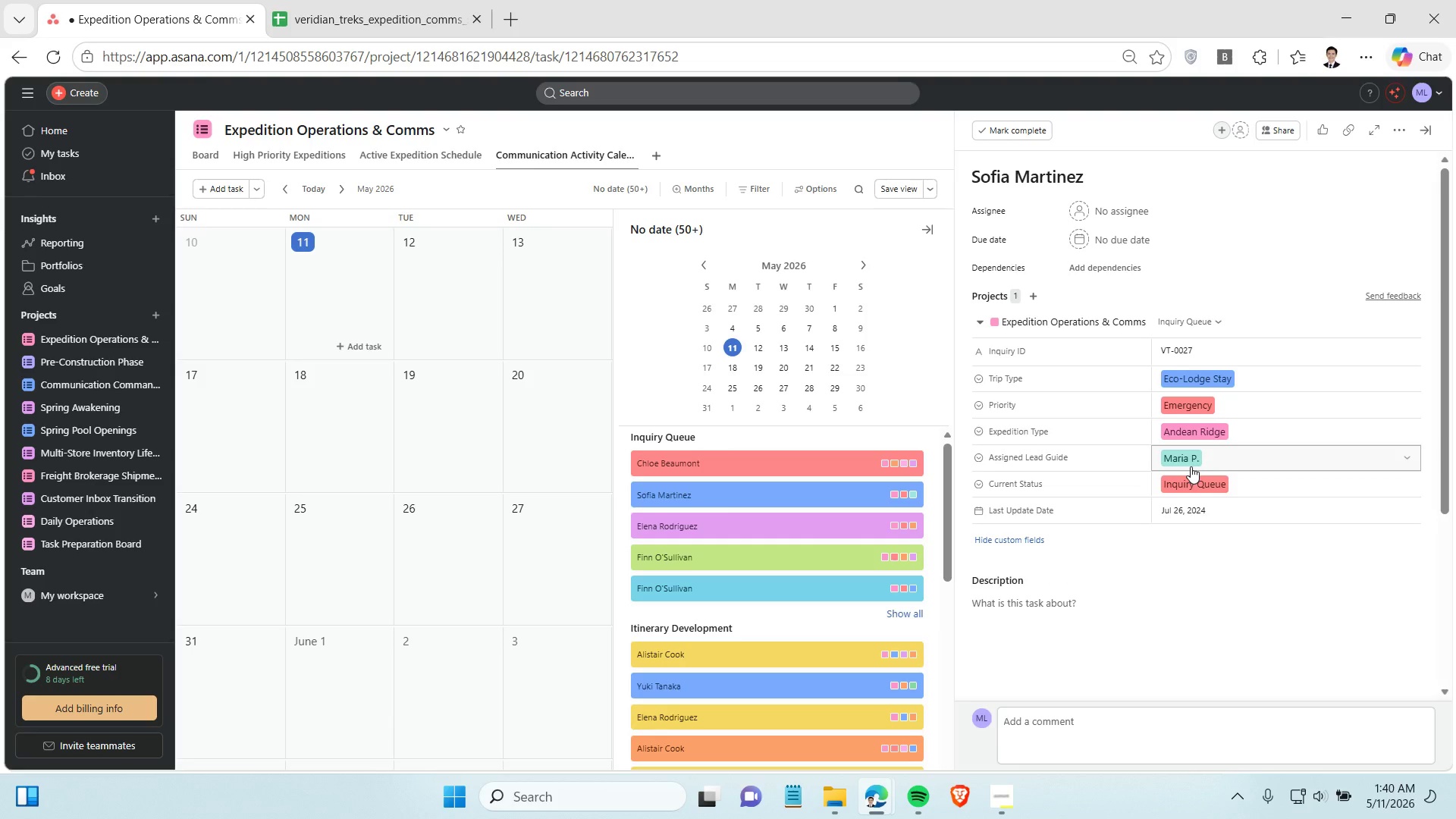 
left_click([1218, 510])
 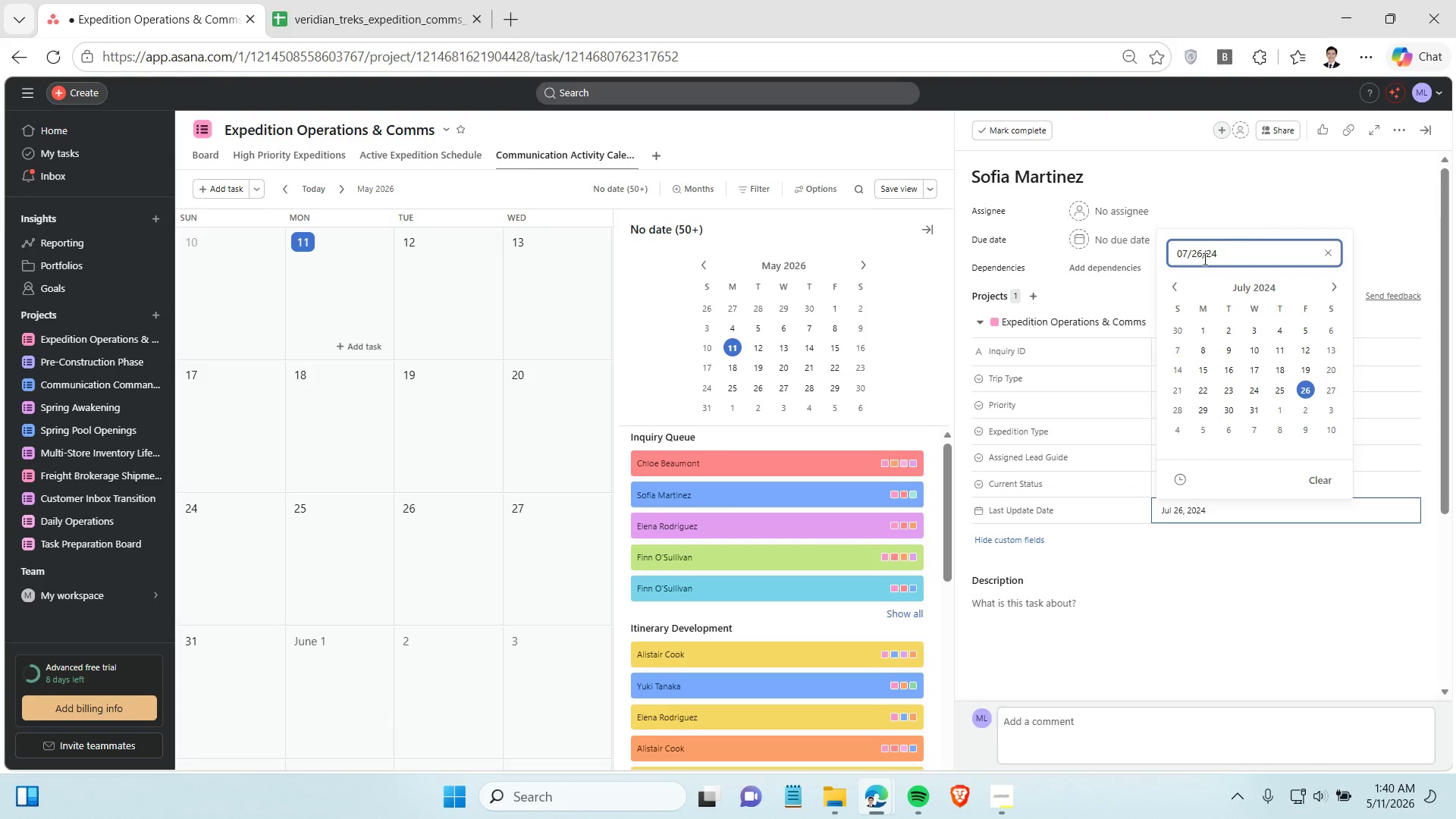 
double_click([1201, 260])
 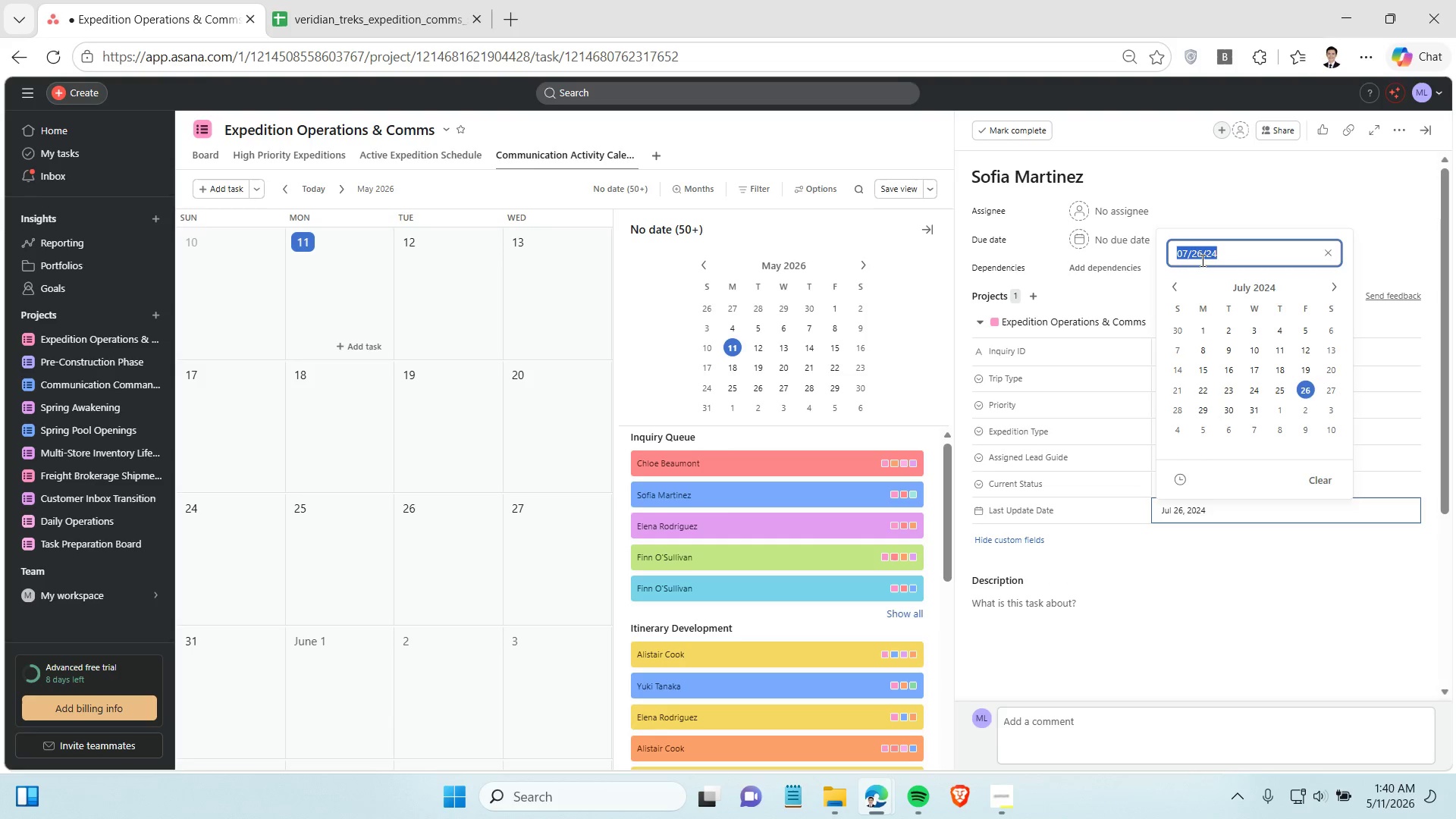 
triple_click([1201, 260])
 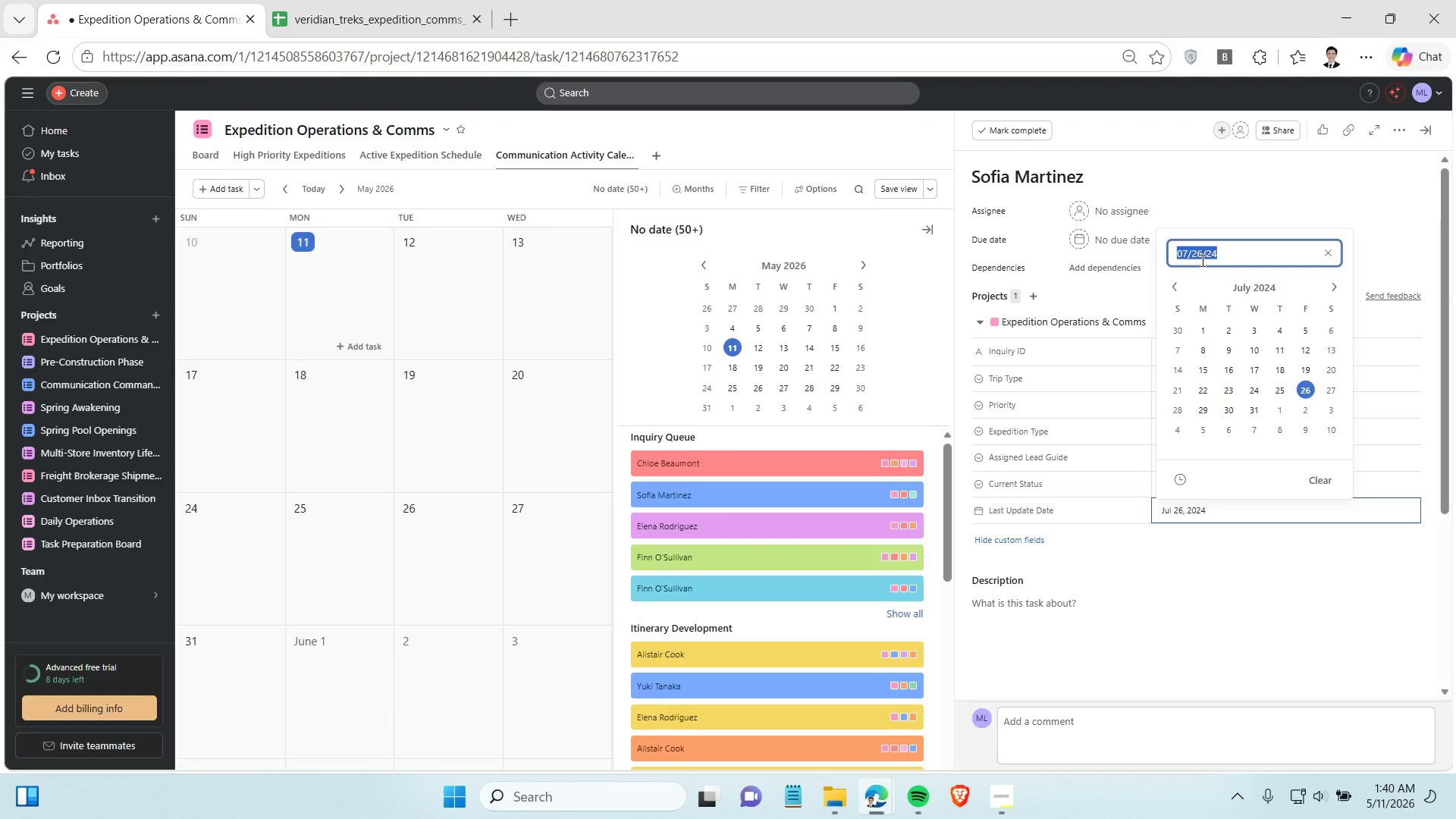 
key(Control+C)
 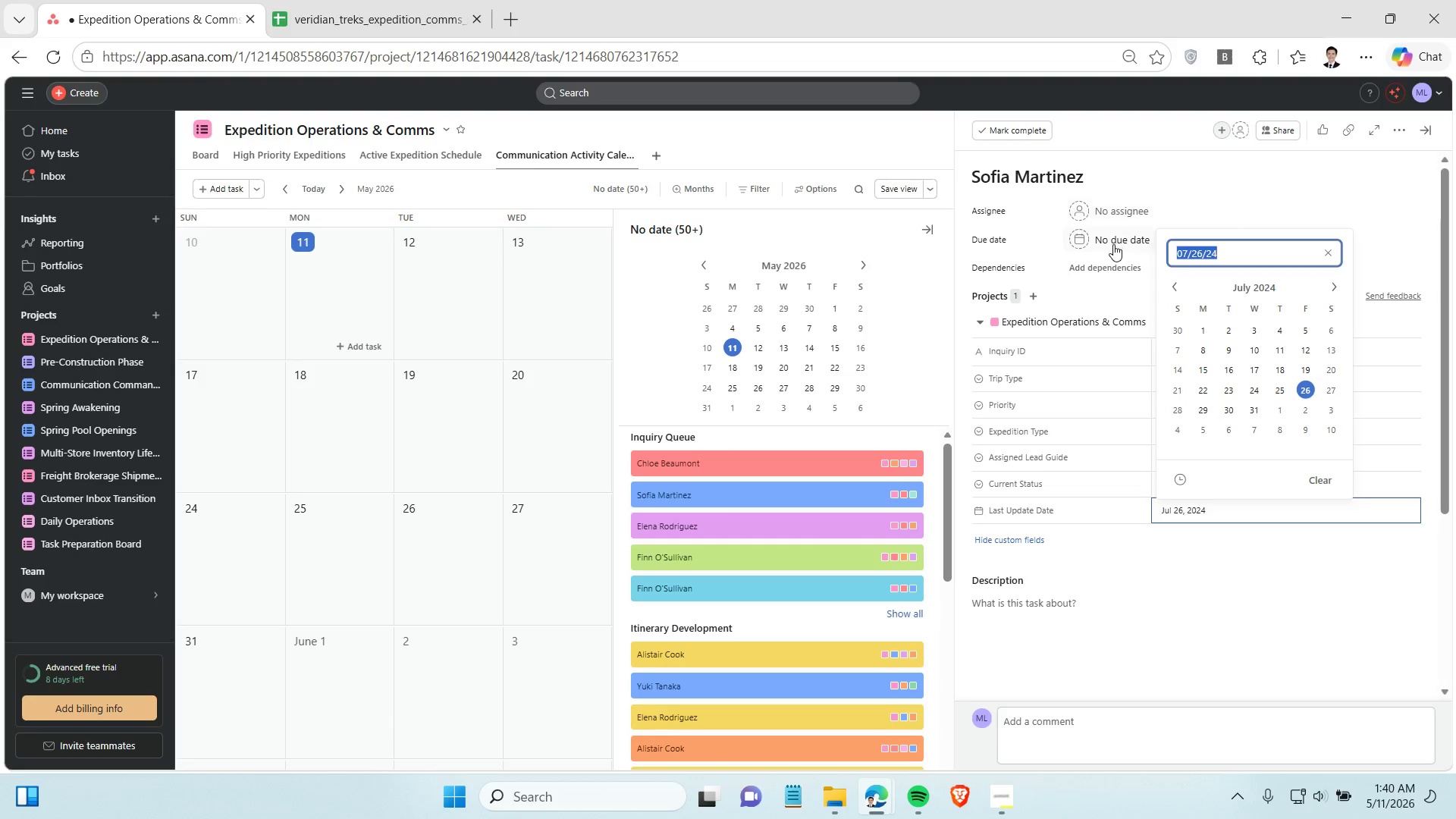 
left_click([1113, 244])
 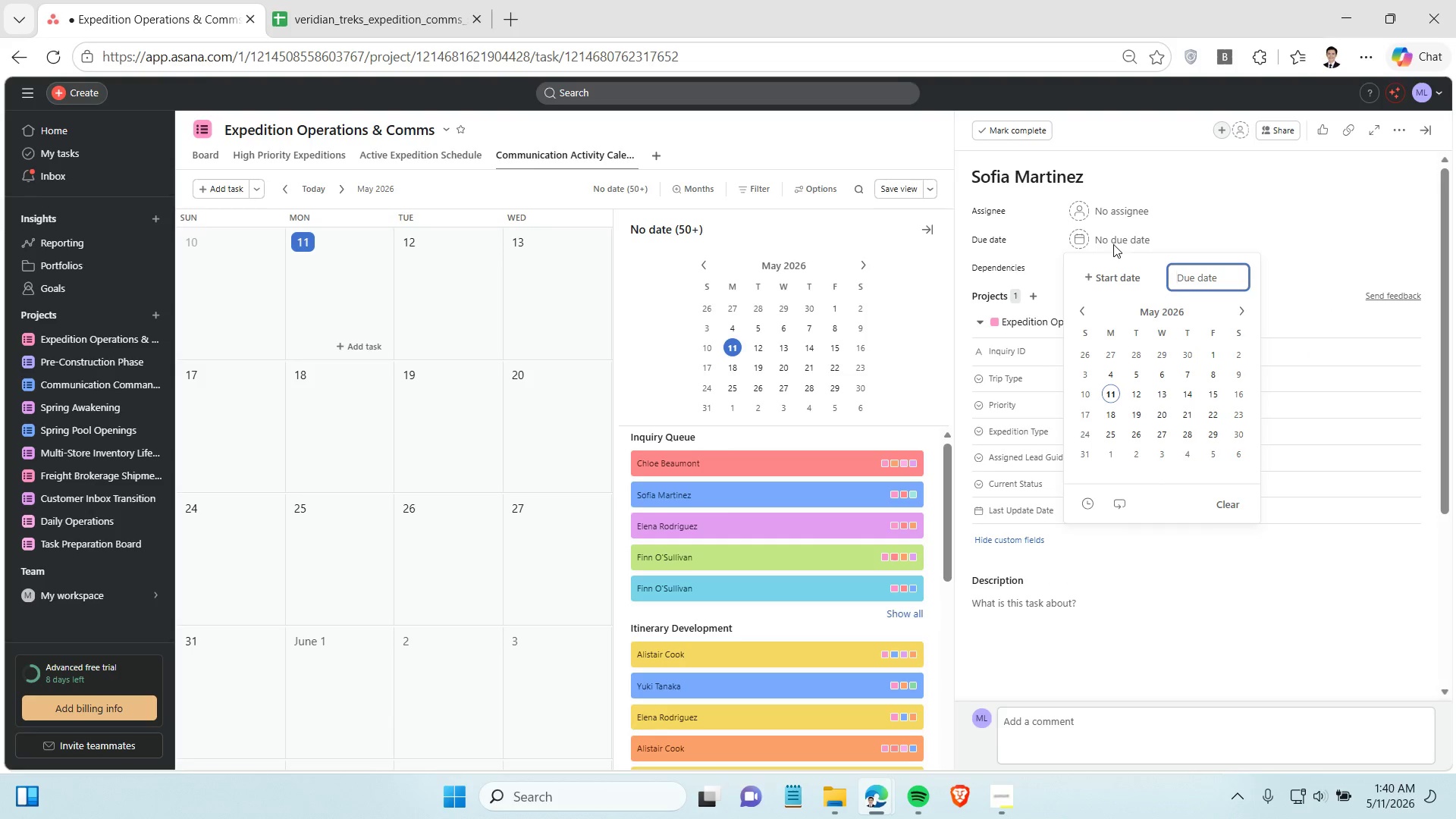 
key(Control+V)
 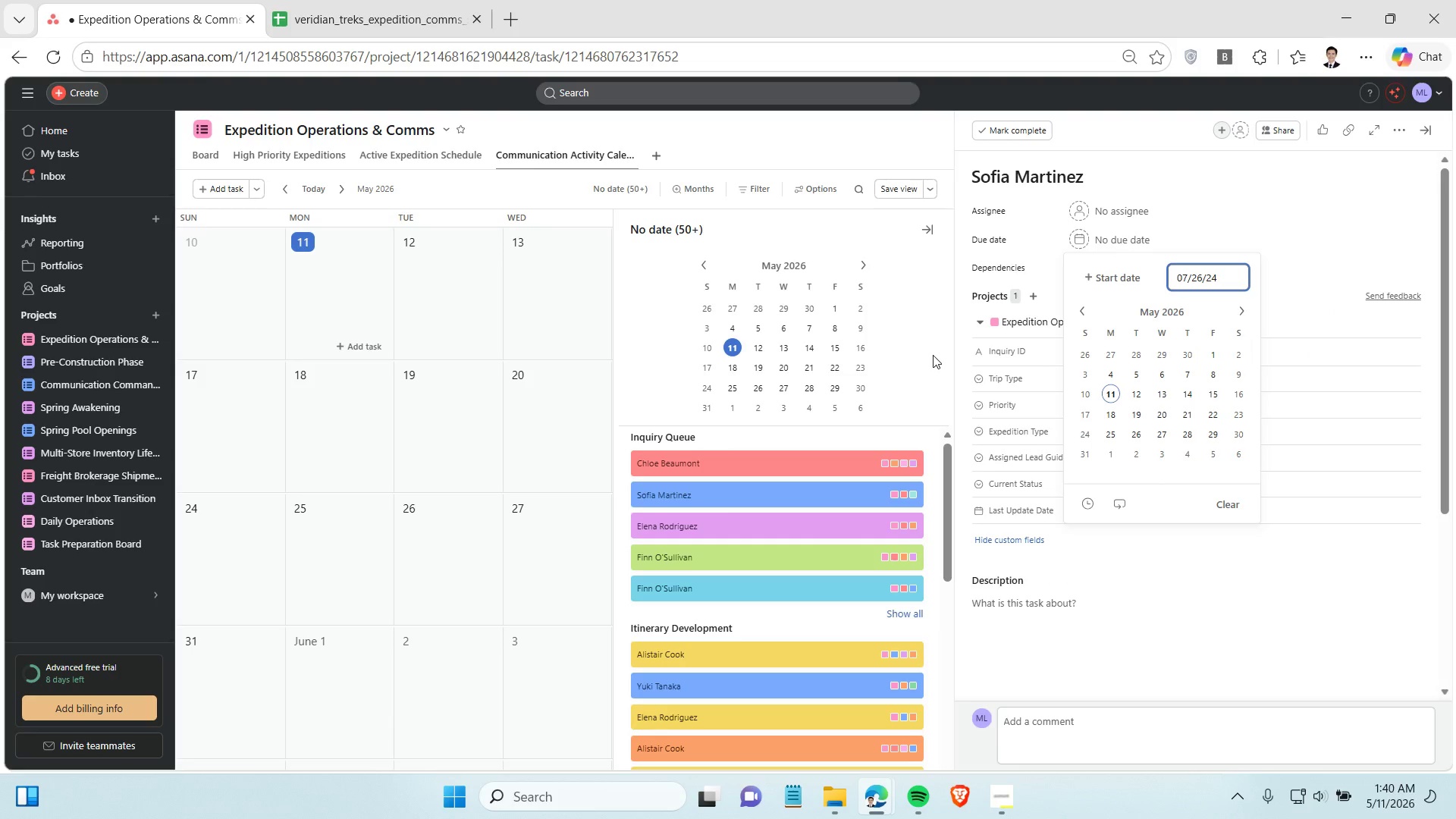 
left_click([934, 355])
 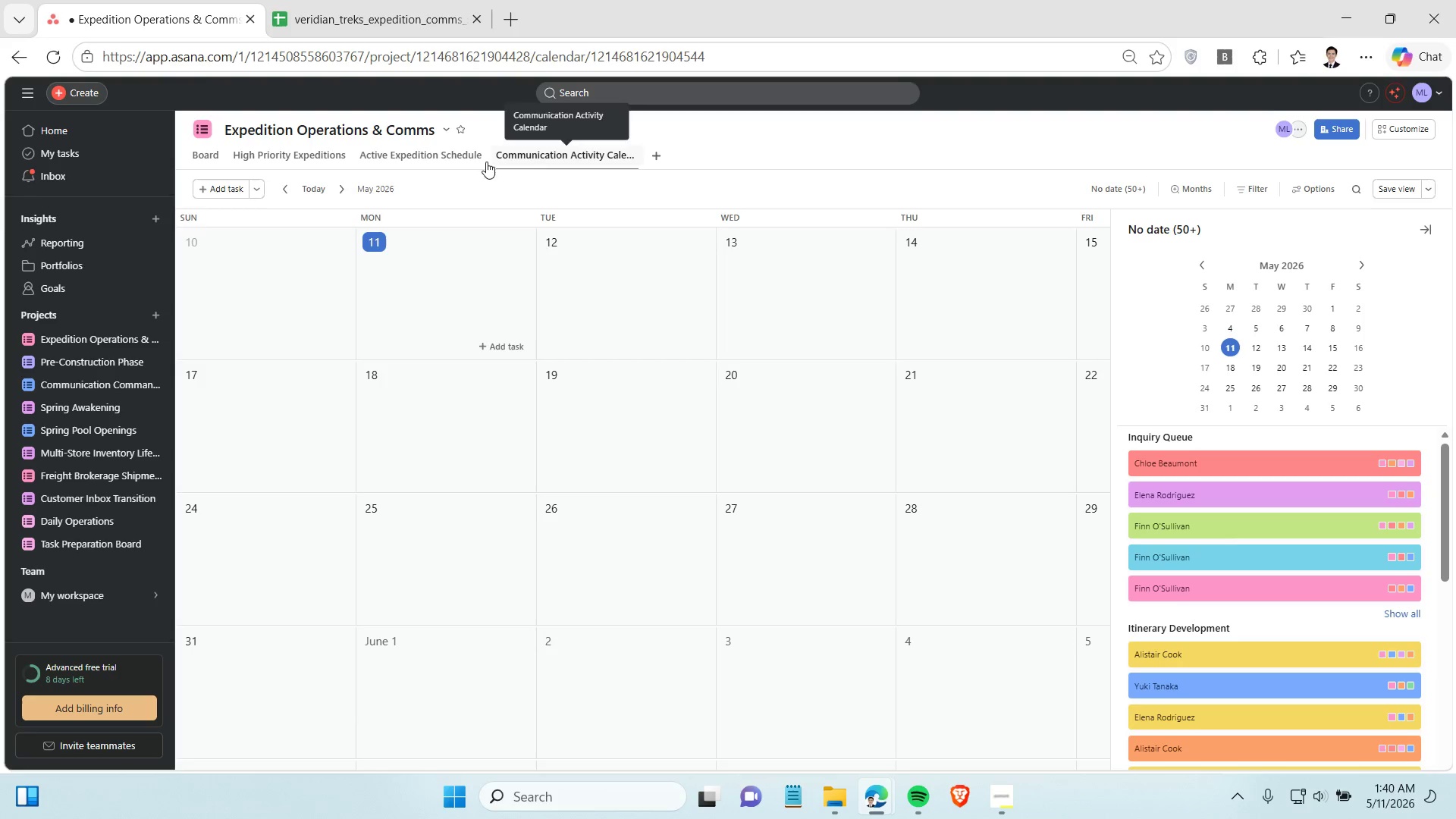 
left_click([219, 160])
 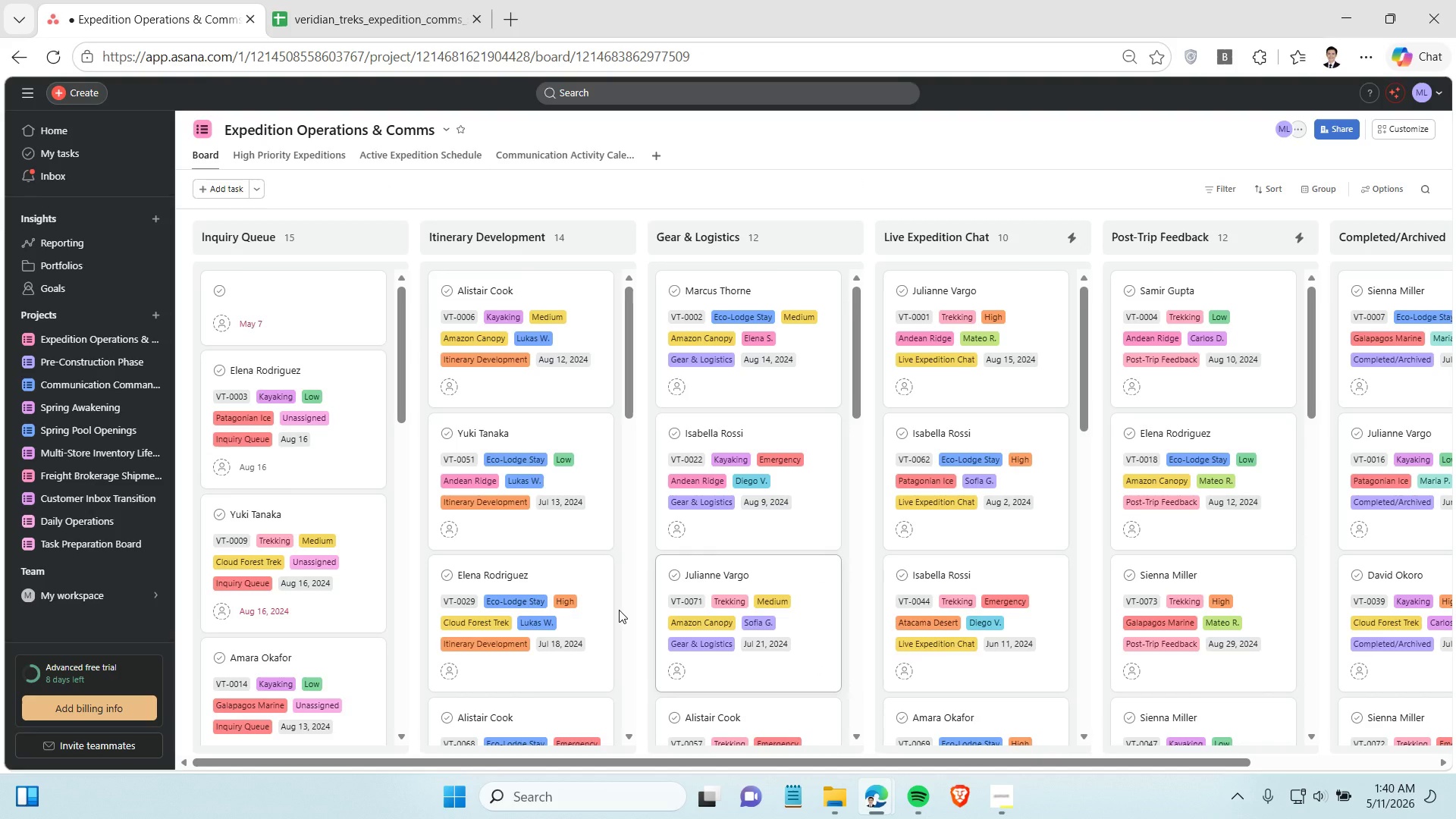 
left_click([320, 463])
 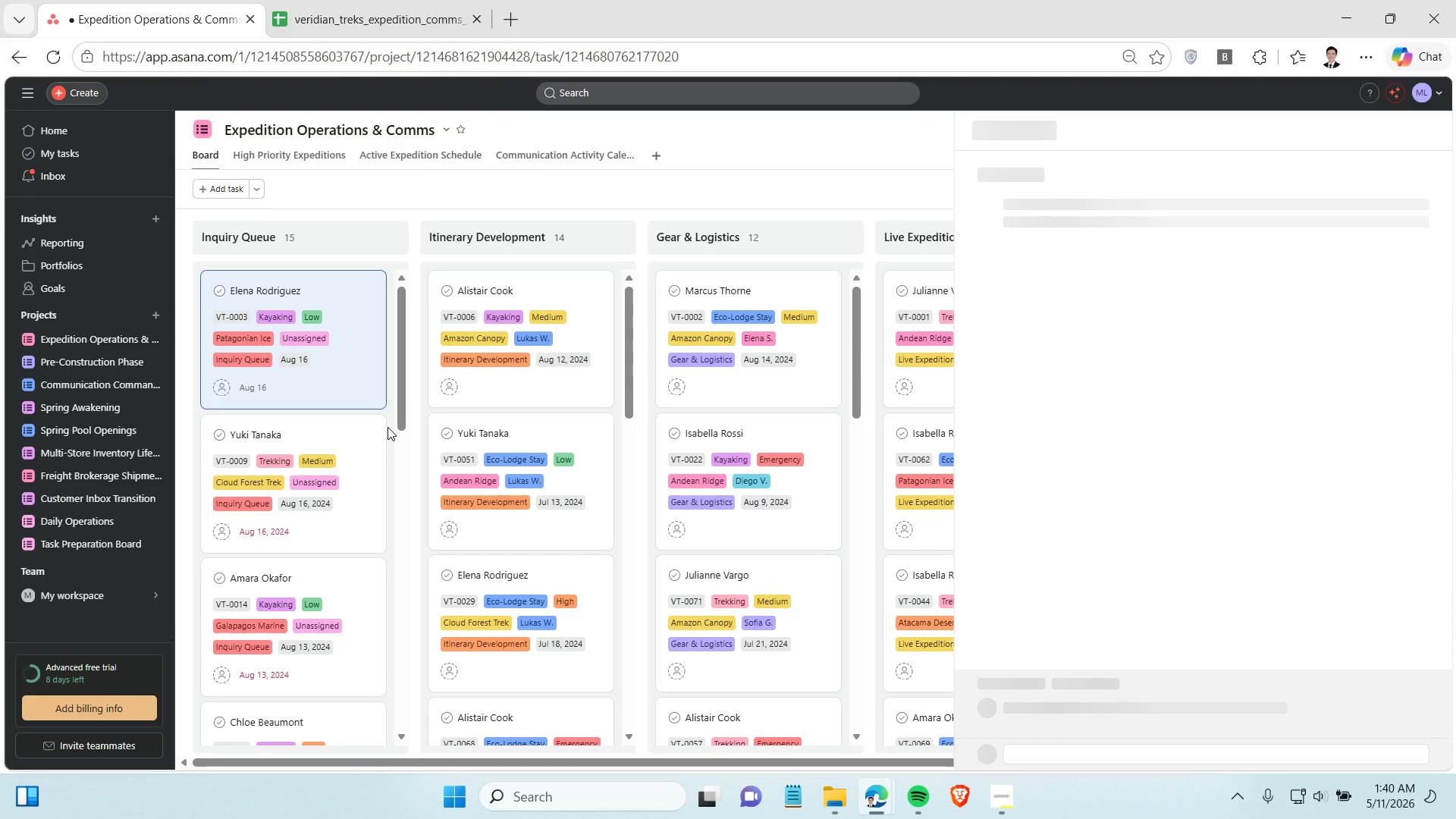 
mouse_move([1013, 354])
 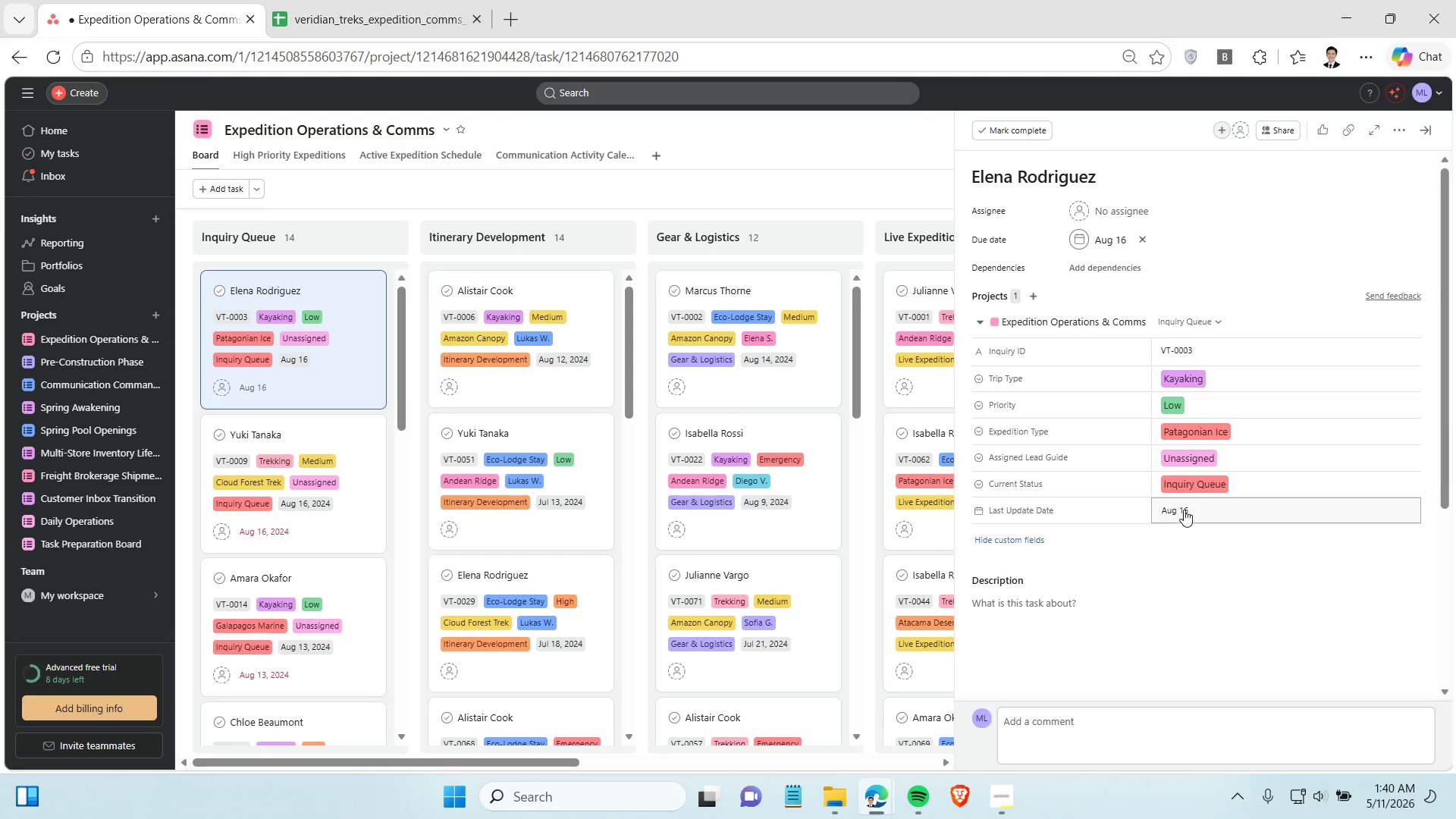 
double_click([1184, 510])
 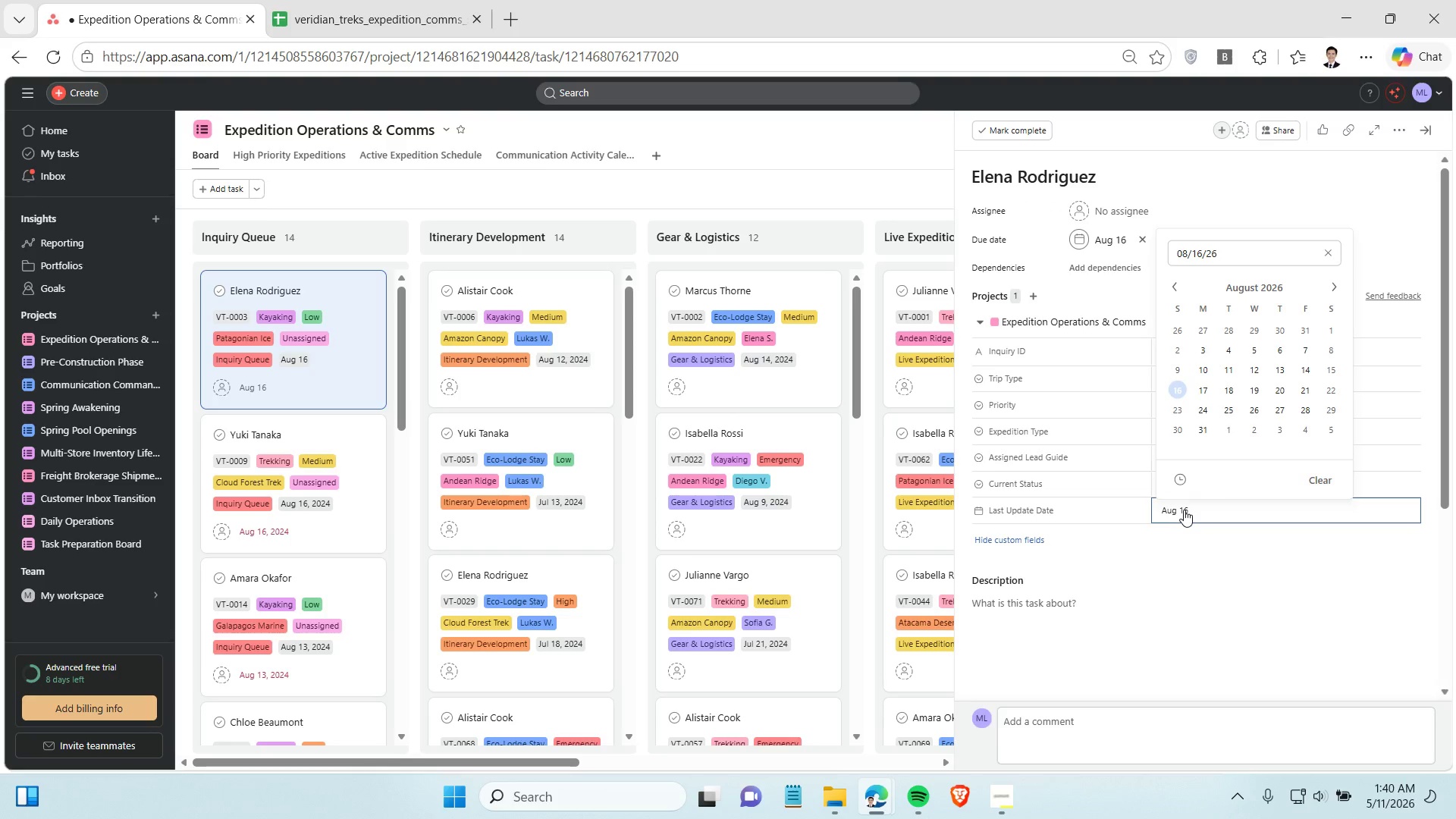 
triple_click([1184, 510])
 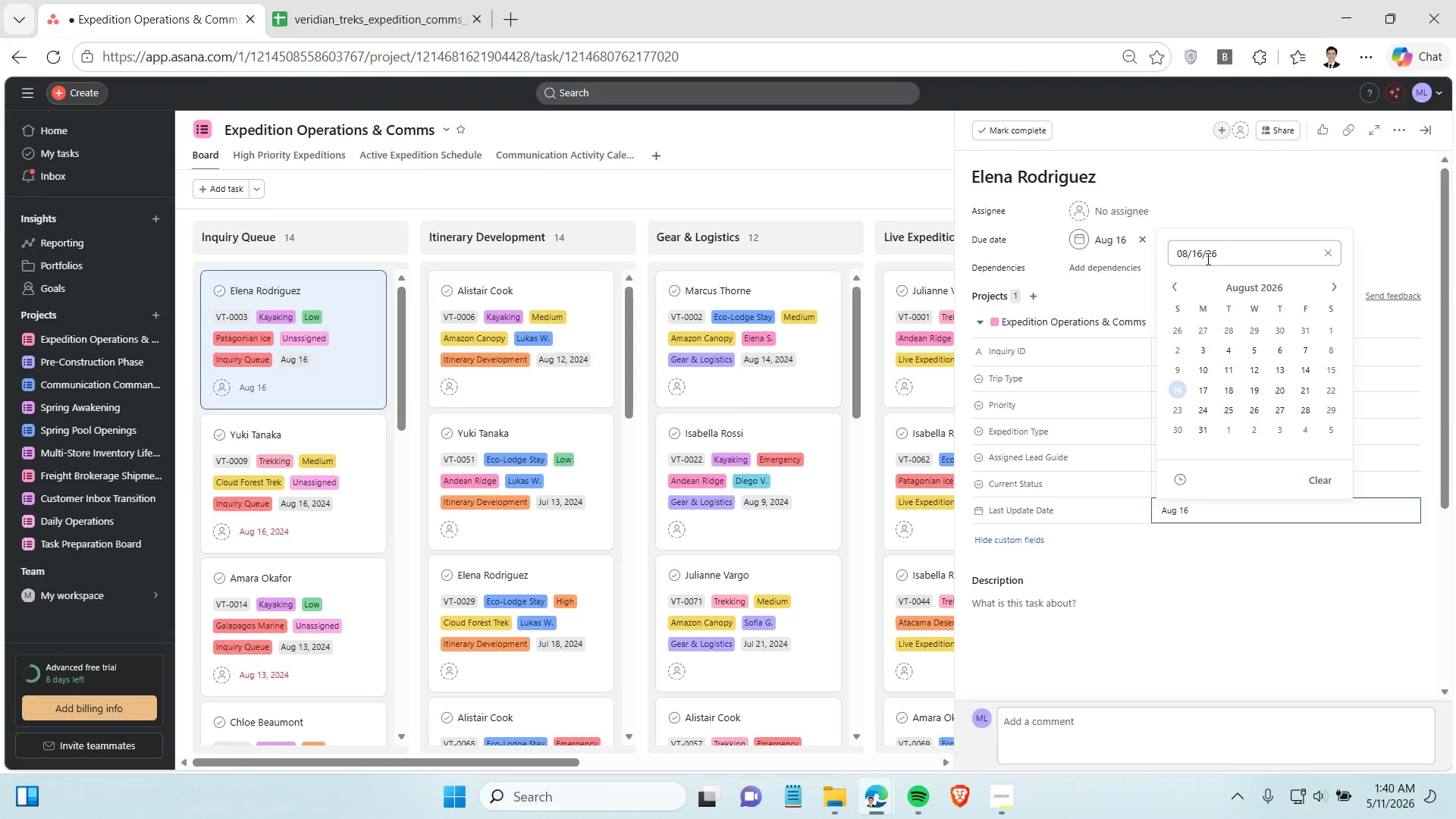 
double_click([1207, 259])
 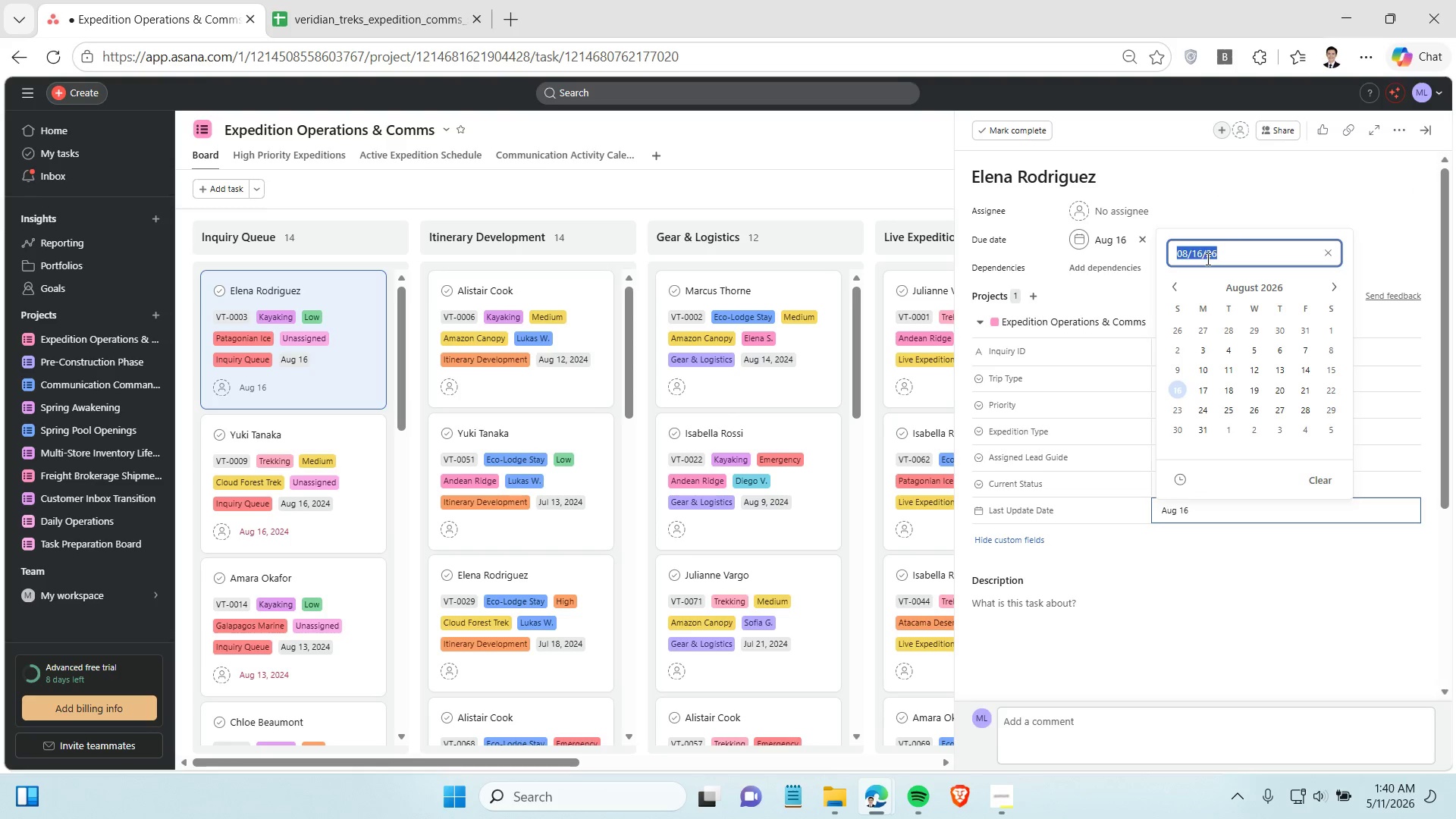 
triple_click([1207, 259])
 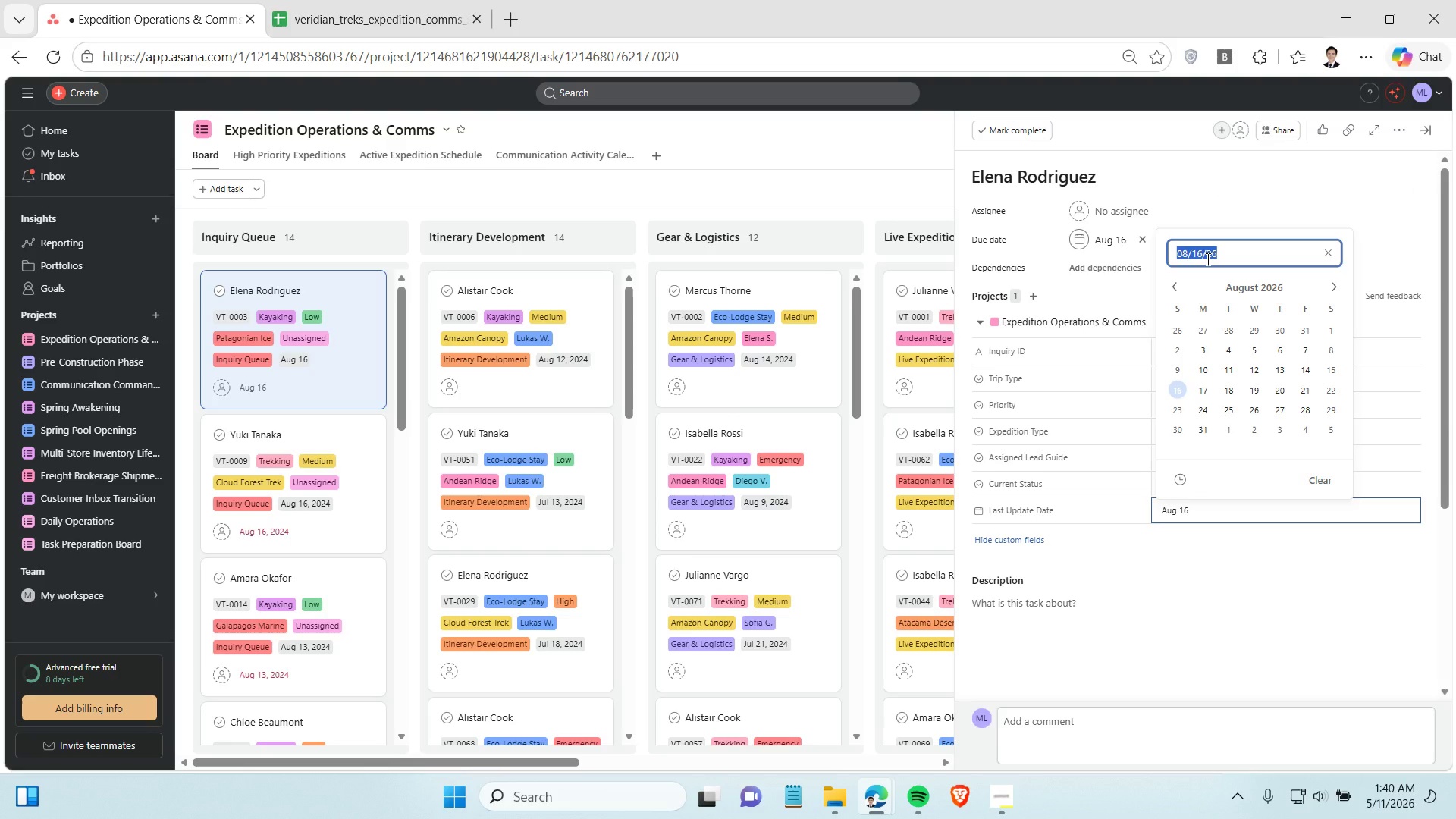 
key(Control+C)
 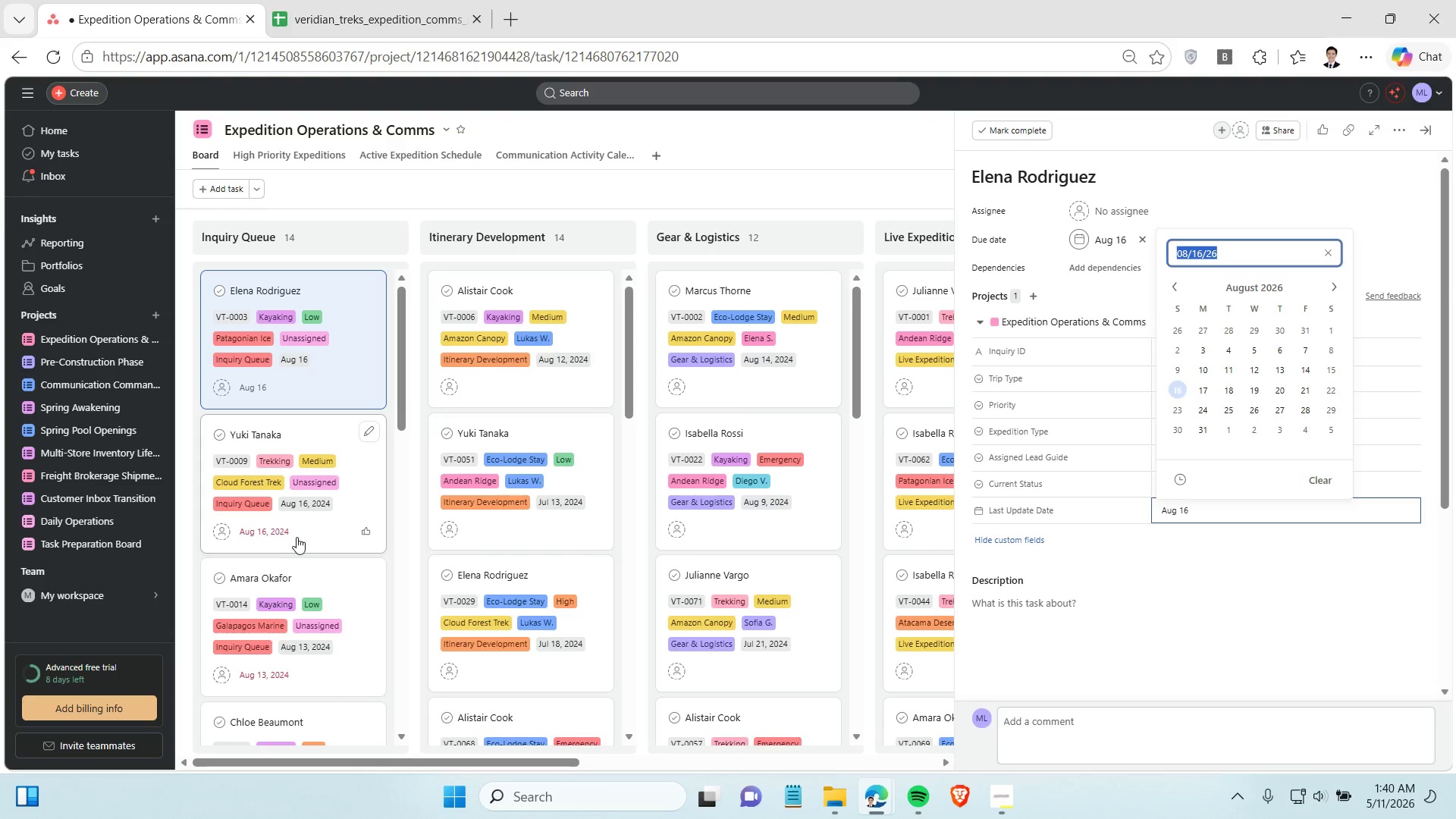 
scroll: coordinate [301, 527], scroll_direction: down, amount: 3.0
 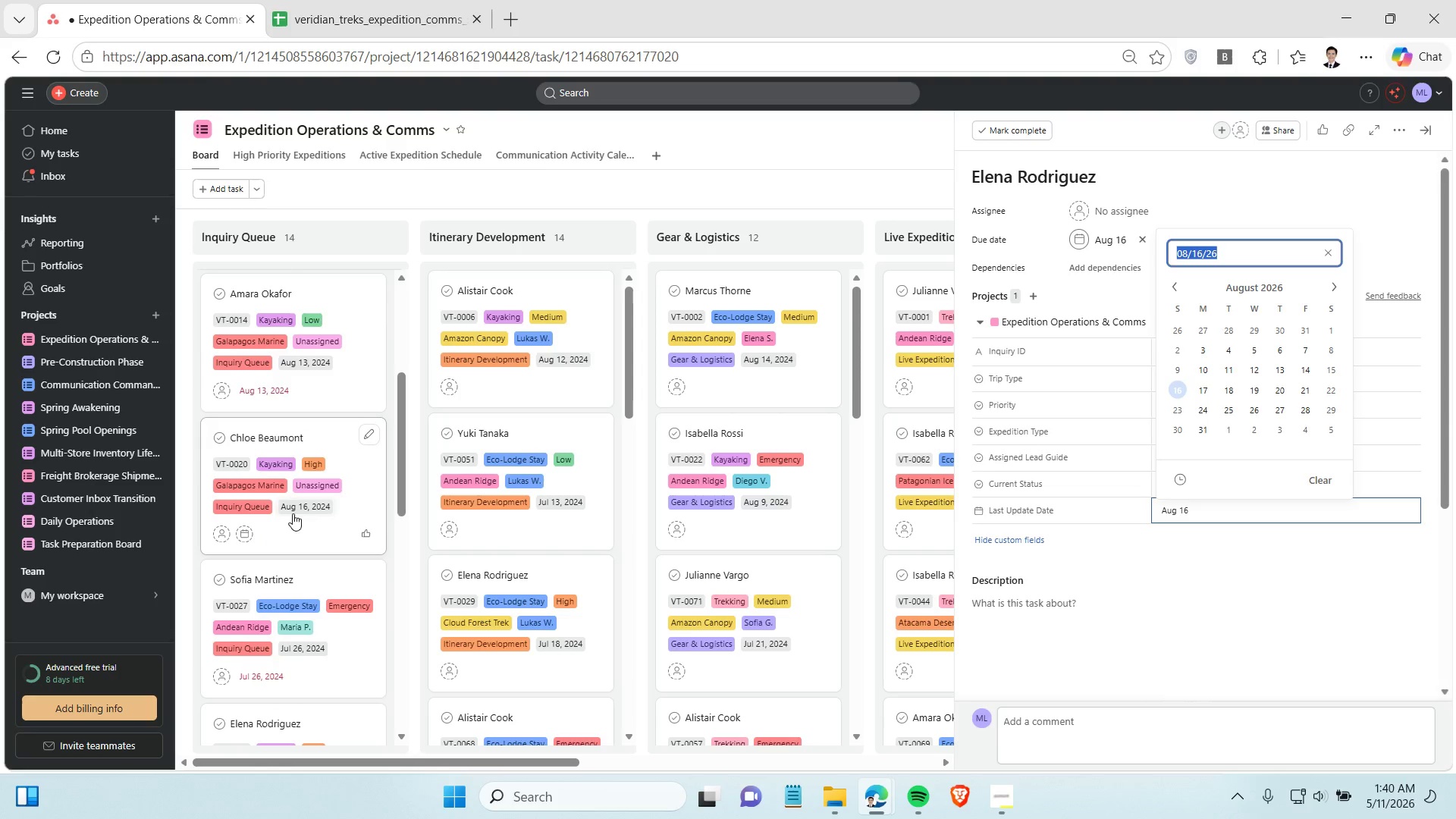 
left_click([299, 506])
 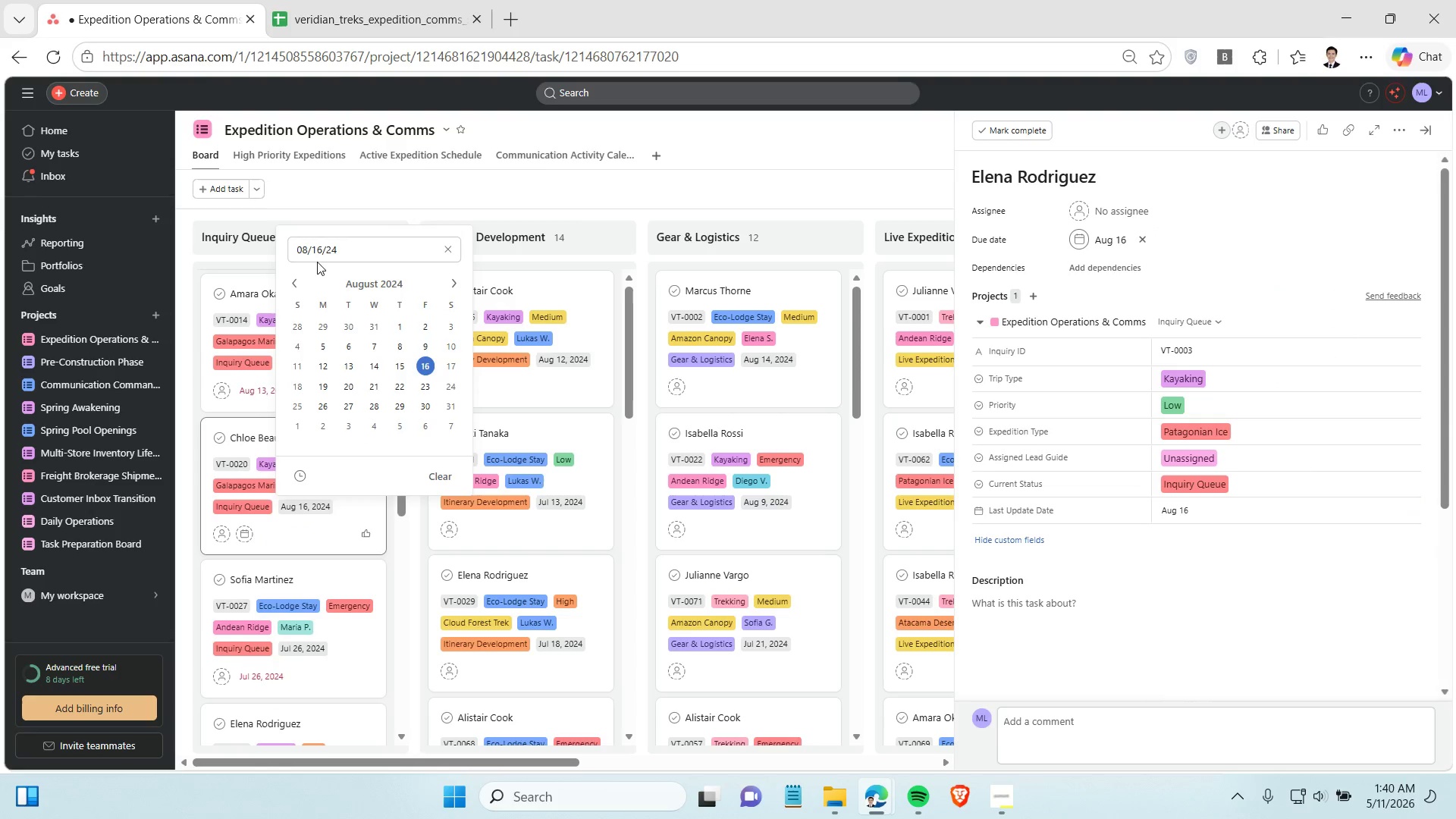 
double_click([316, 256])
 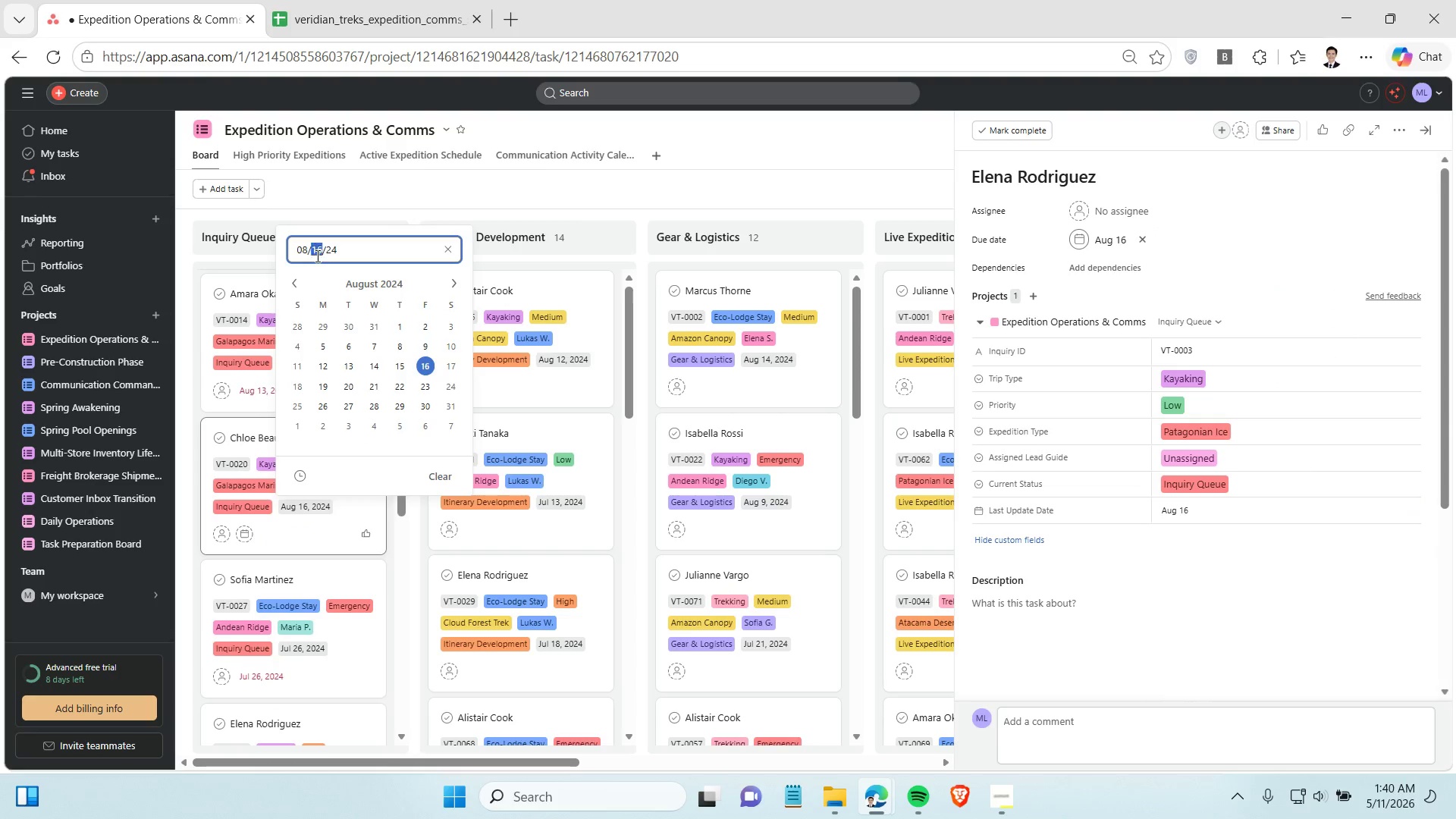 
triple_click([316, 256])
 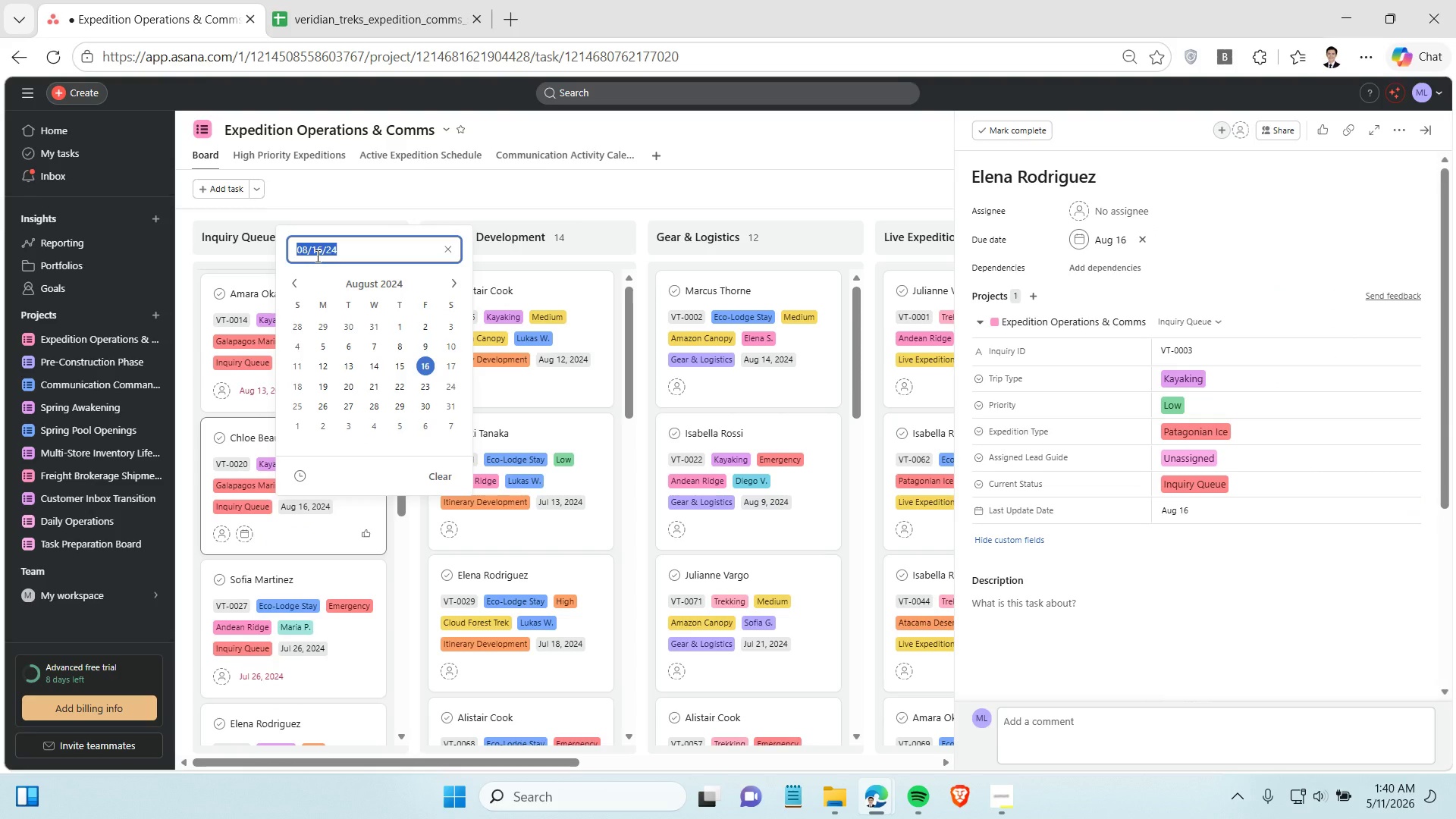 
key(Control+C)
 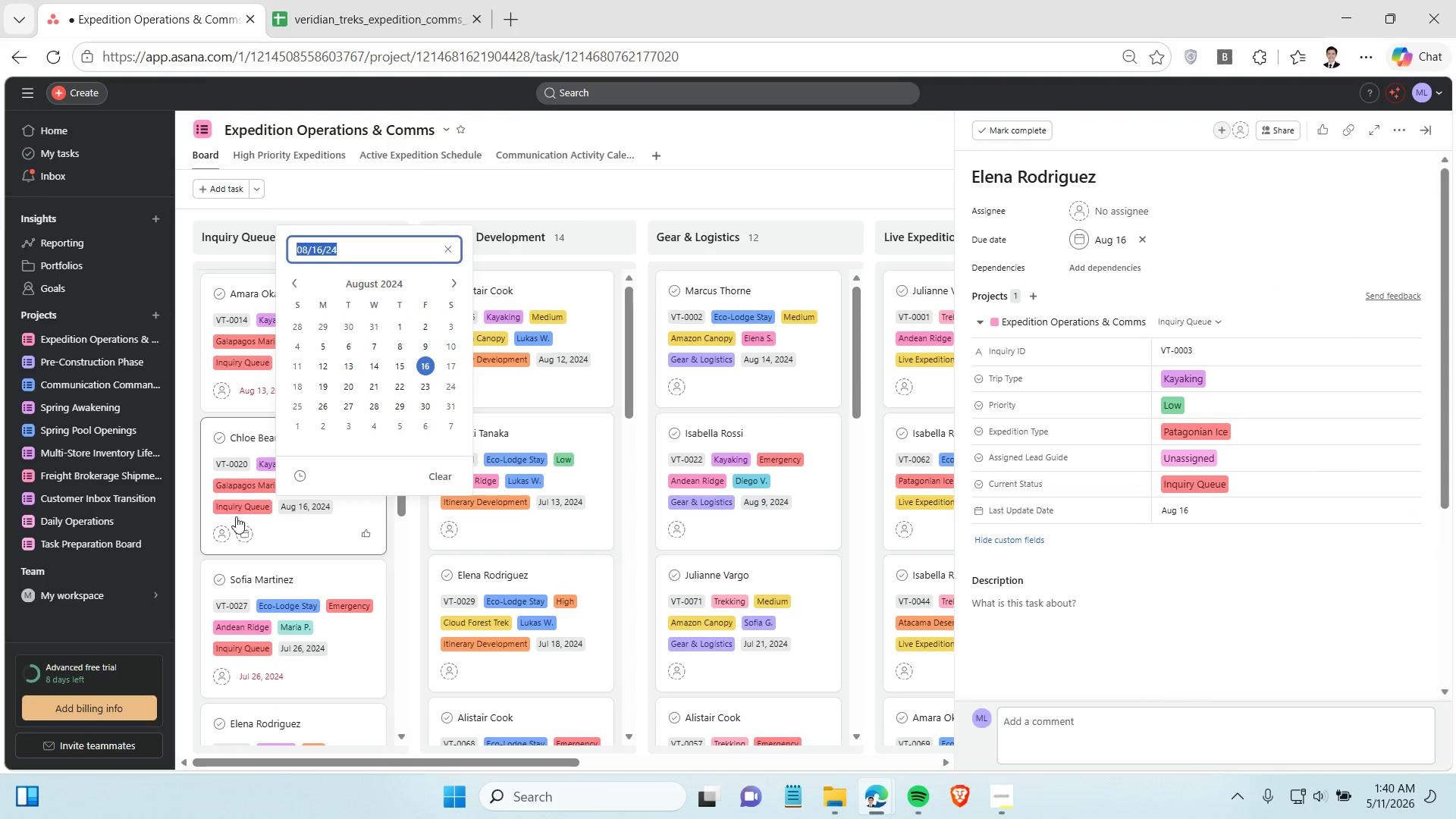 
left_click([239, 532])
 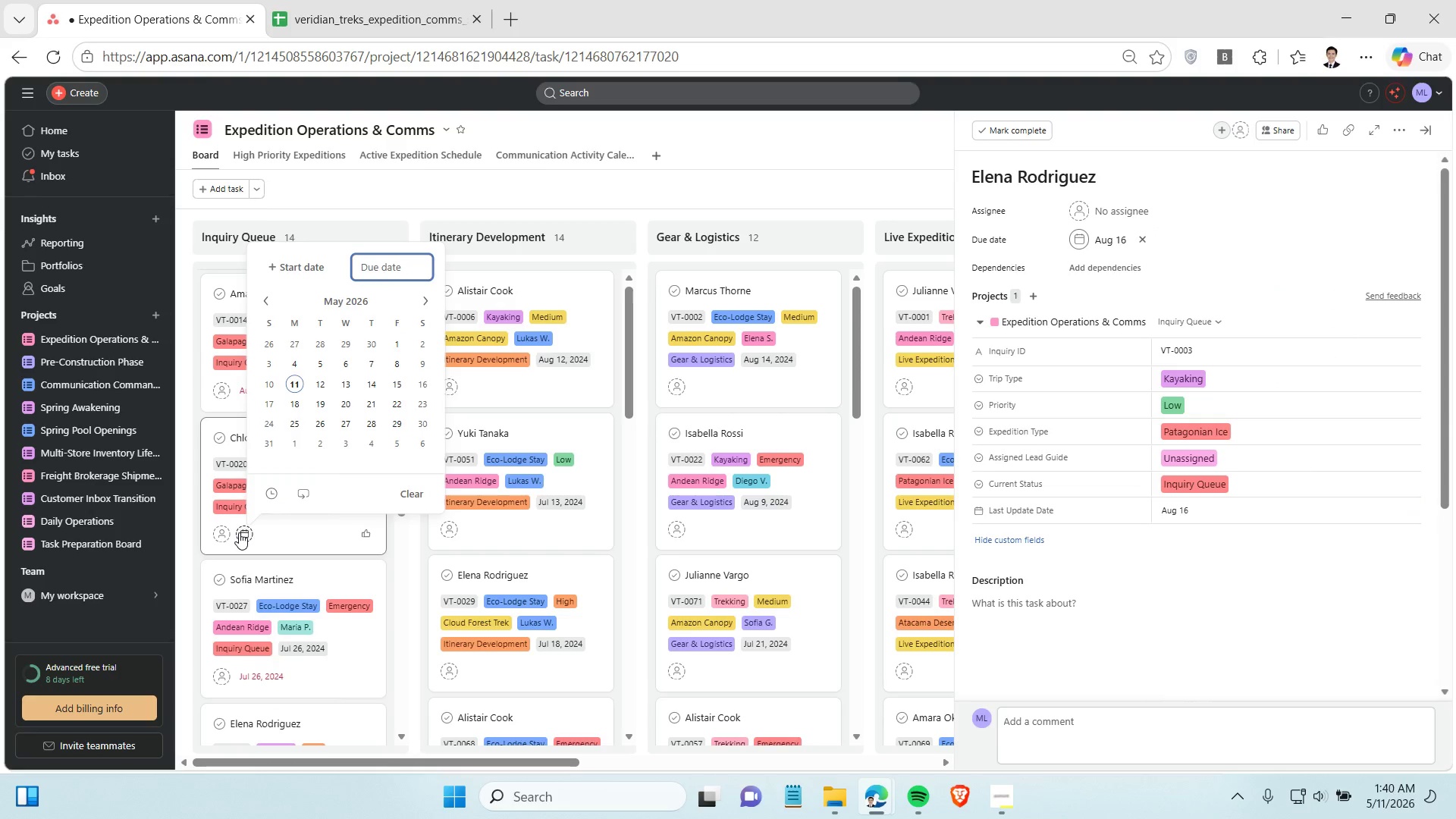 
key(Control+V)
 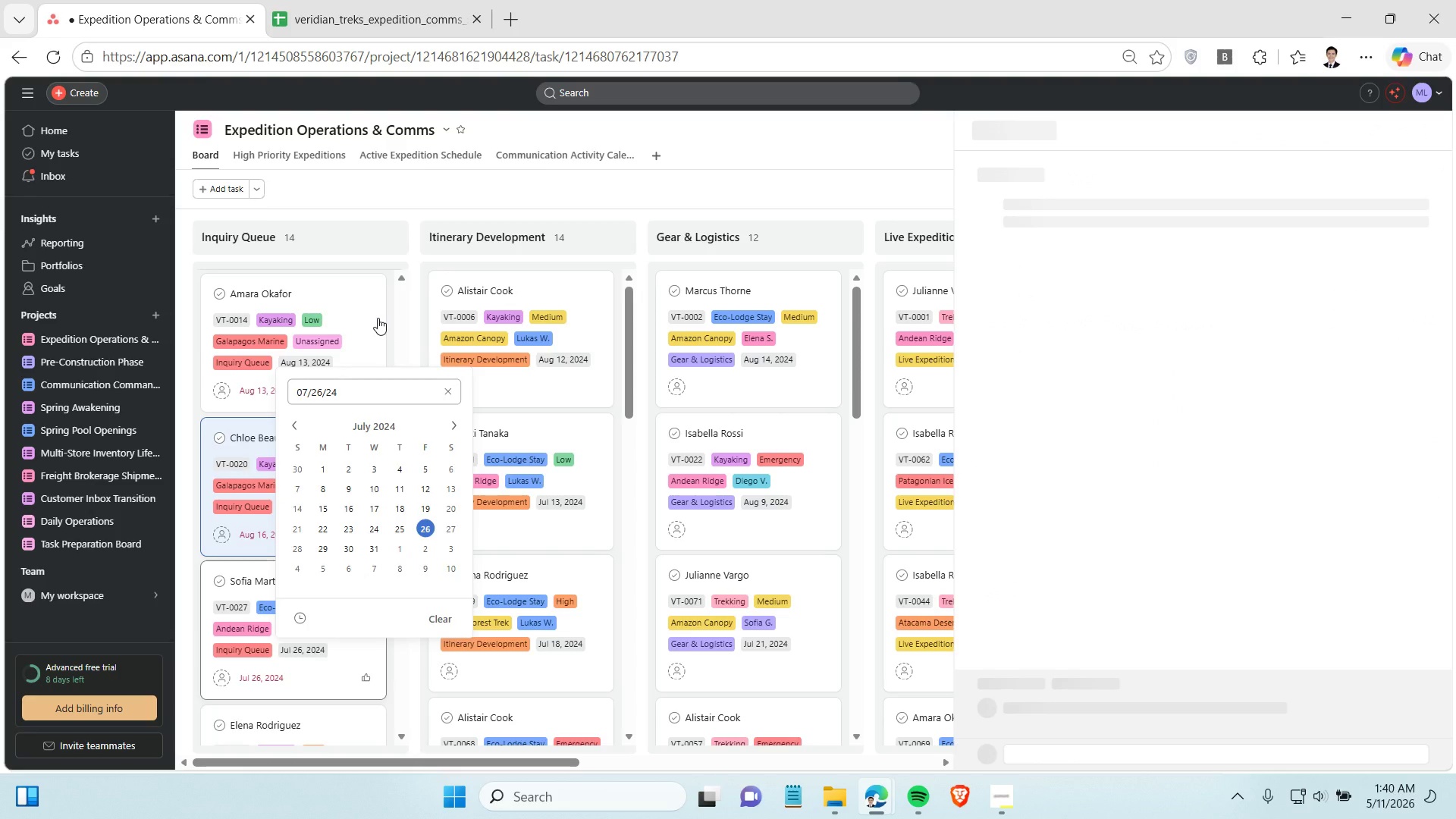 
double_click([322, 394])
 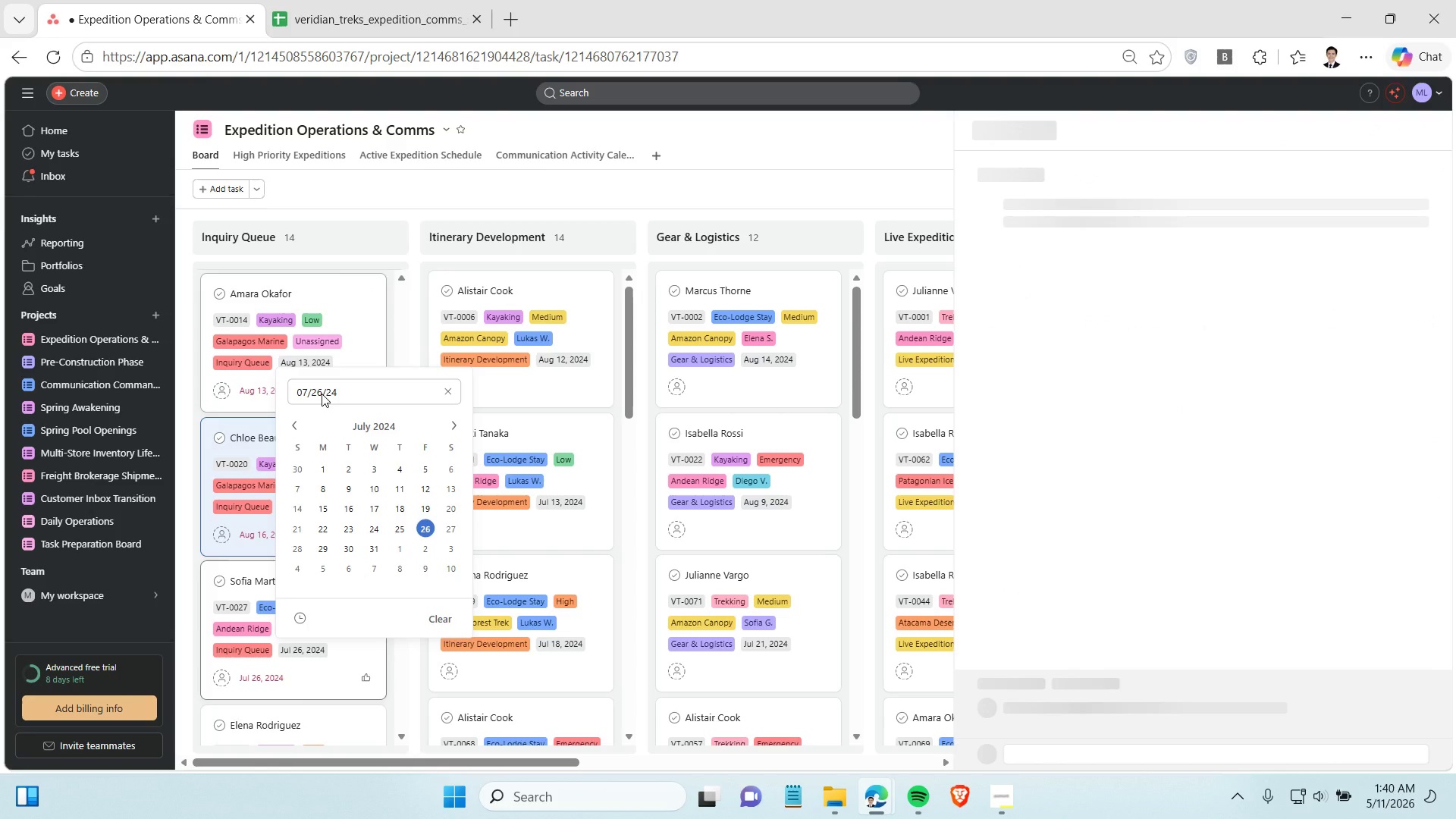 
triple_click([322, 394])
 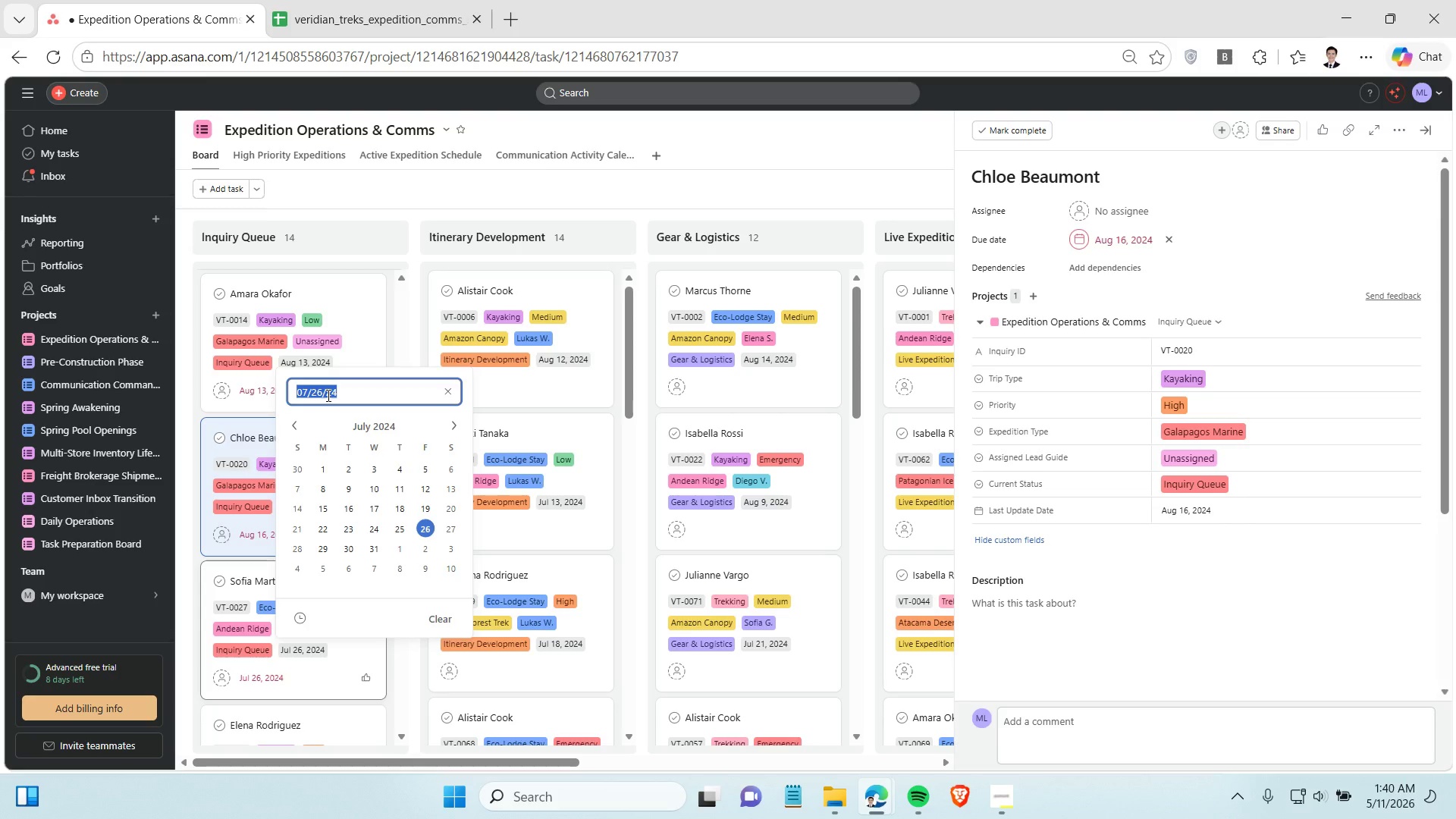 
key(Control+C)
 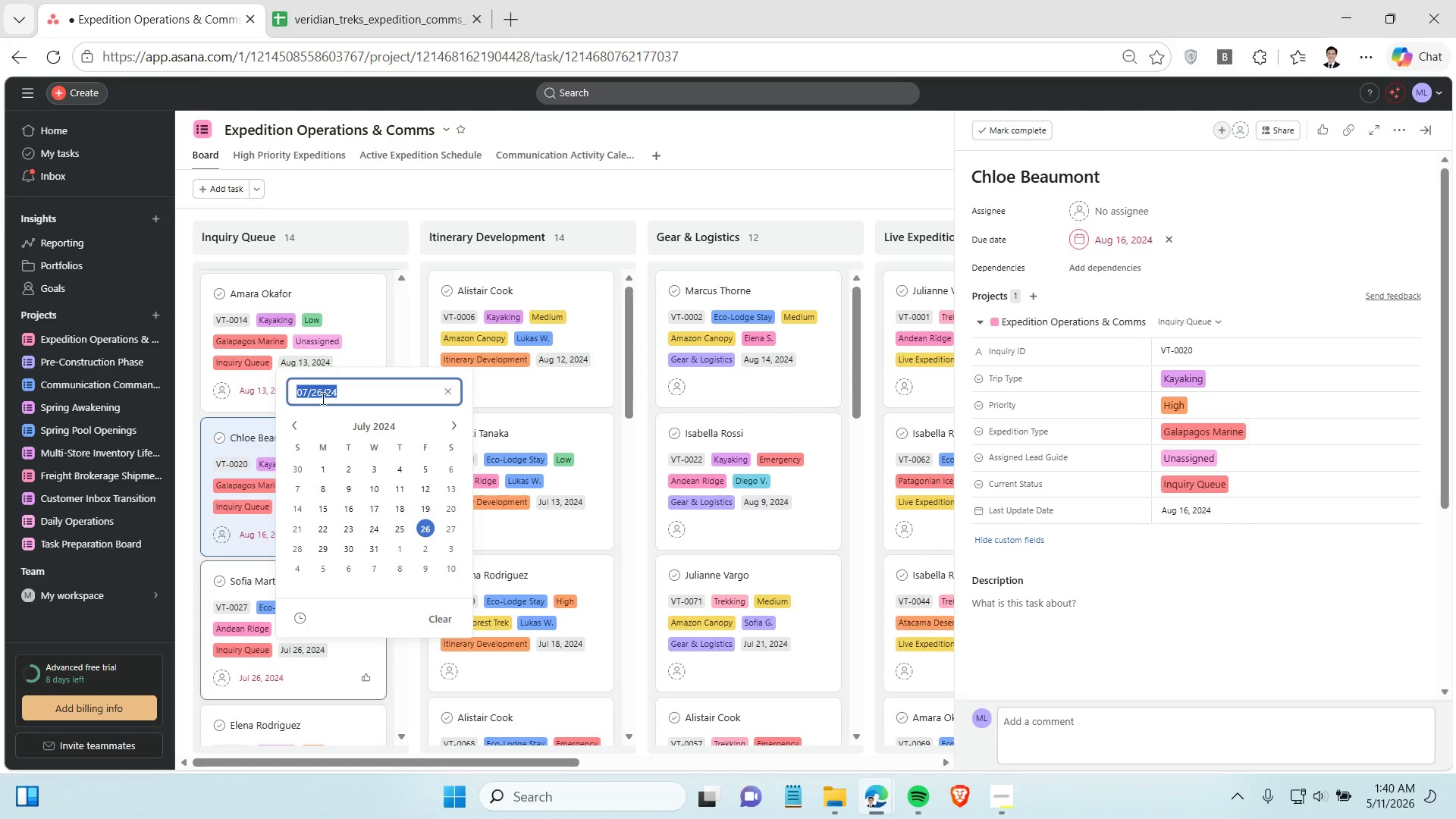 
scroll: coordinate [256, 416], scroll_direction: down, amount: 5.0
 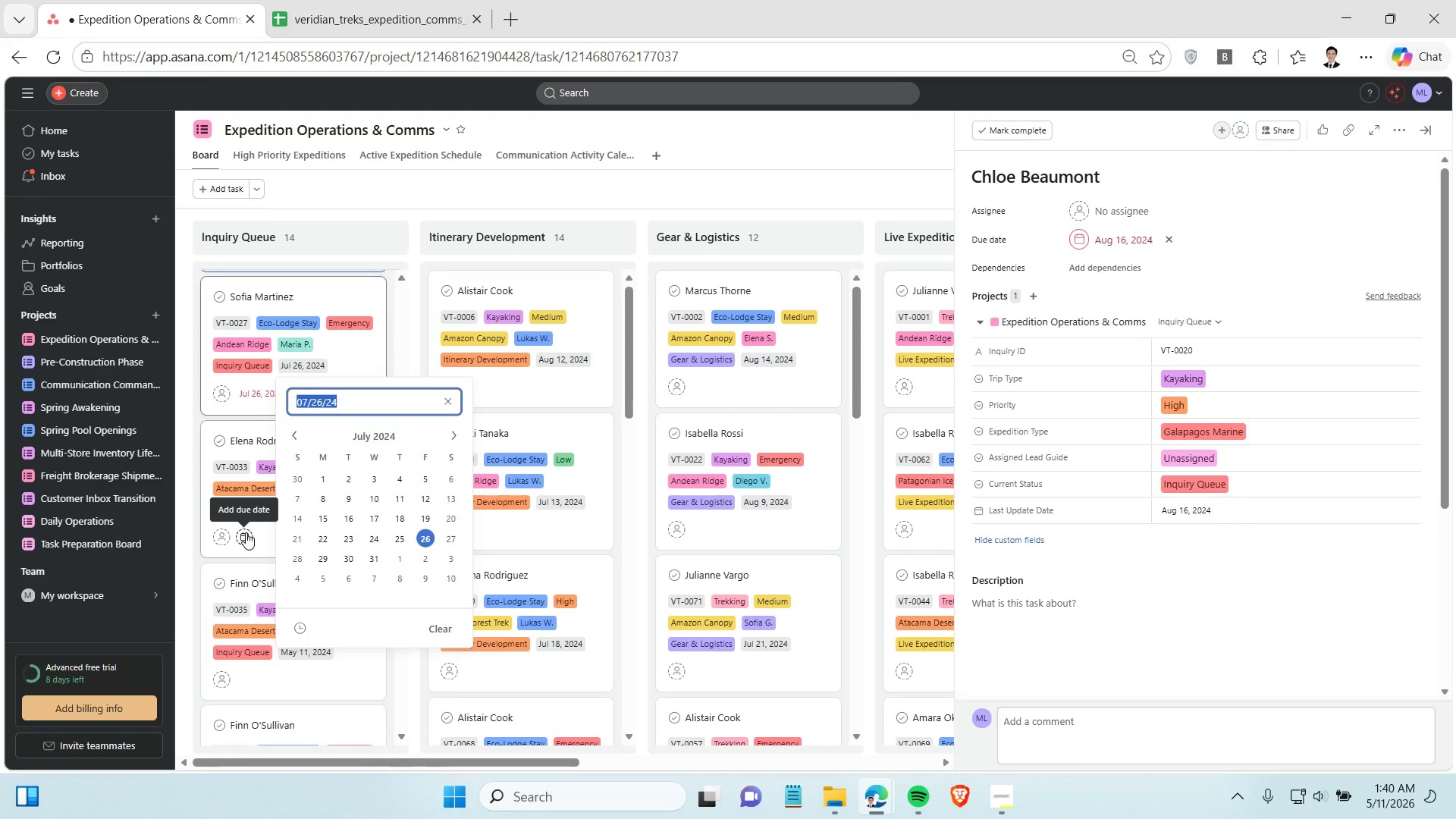 
left_click([246, 532])
 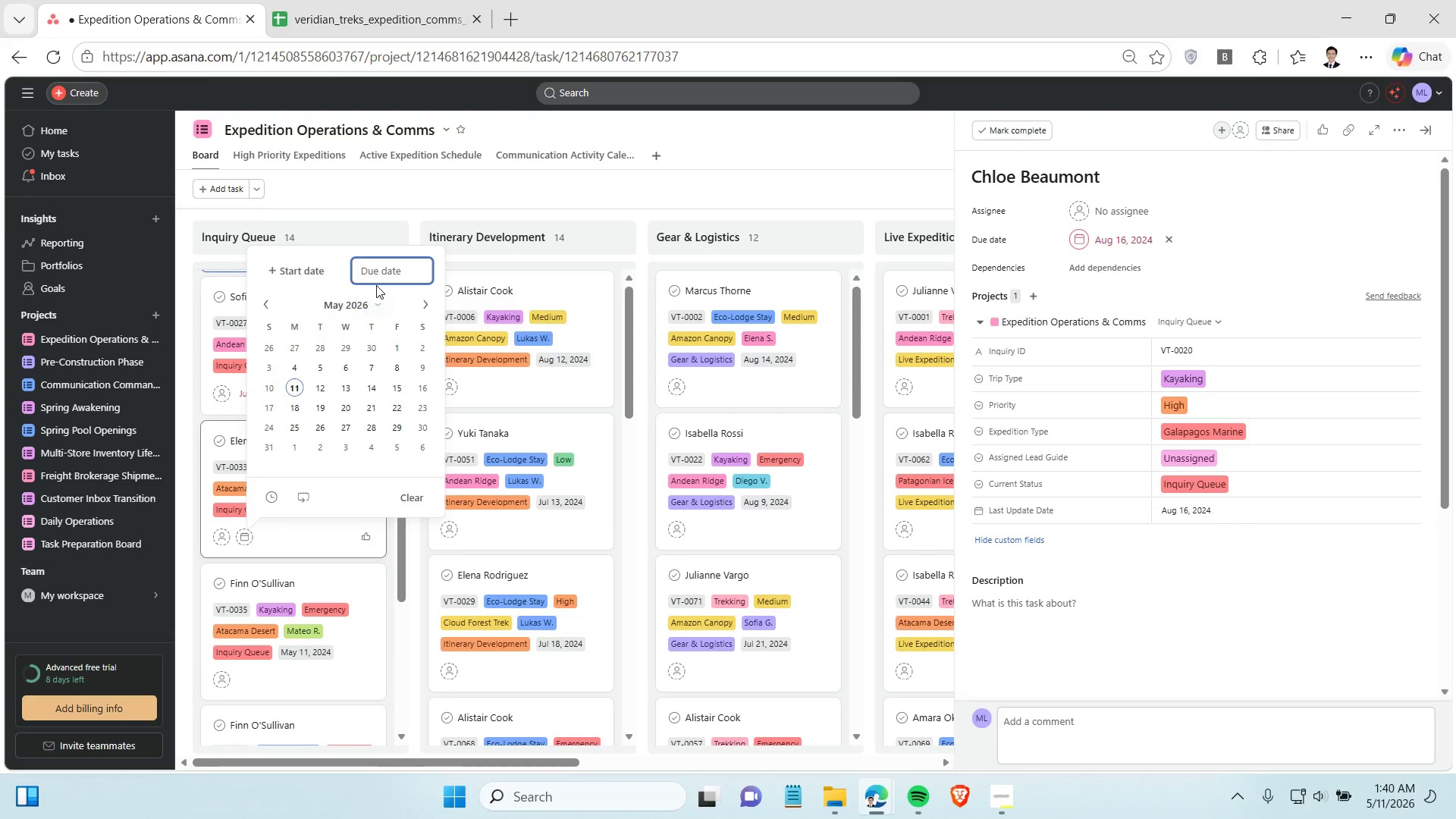 
key(Control+V)
 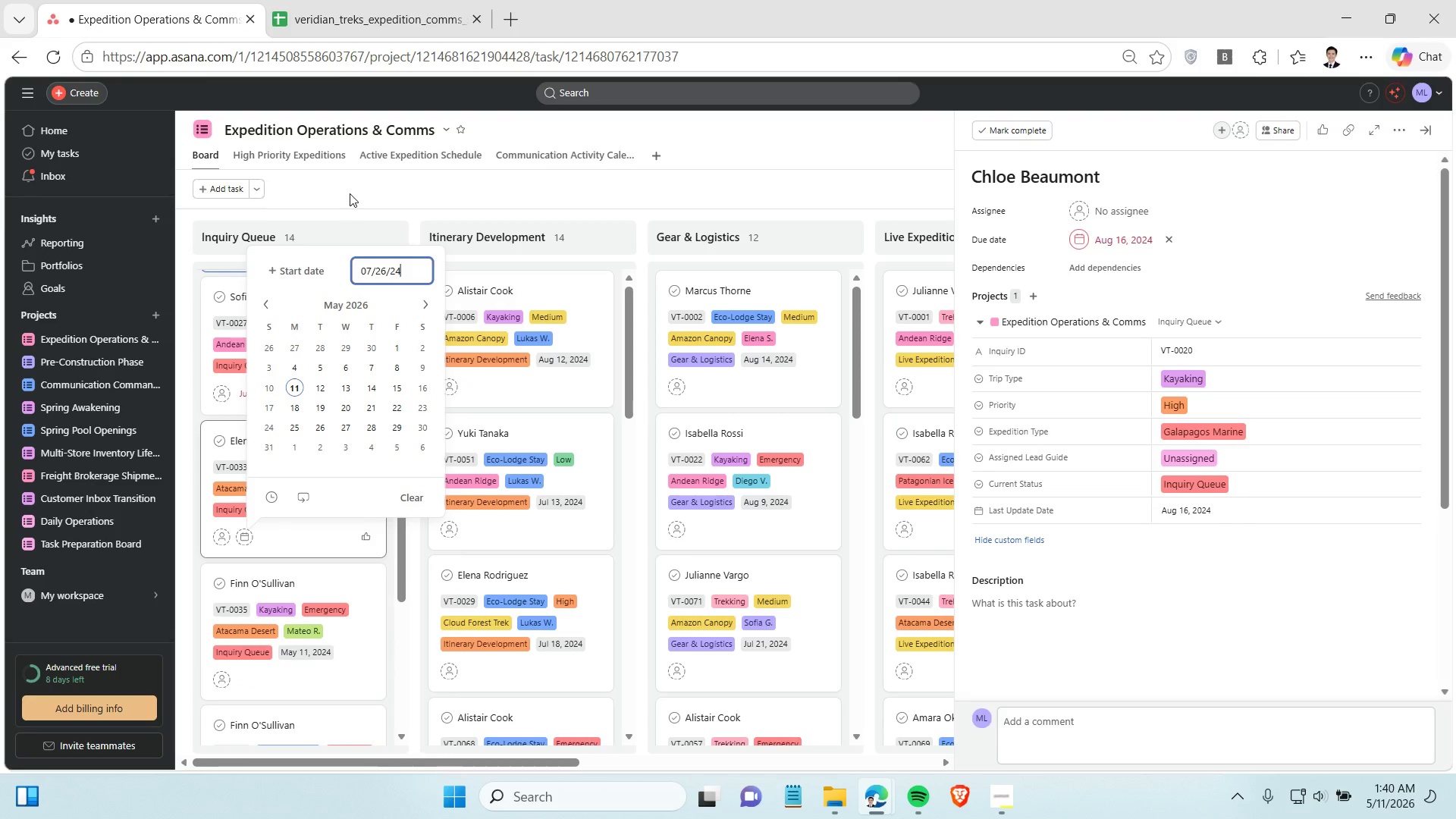 
left_click([350, 193])
 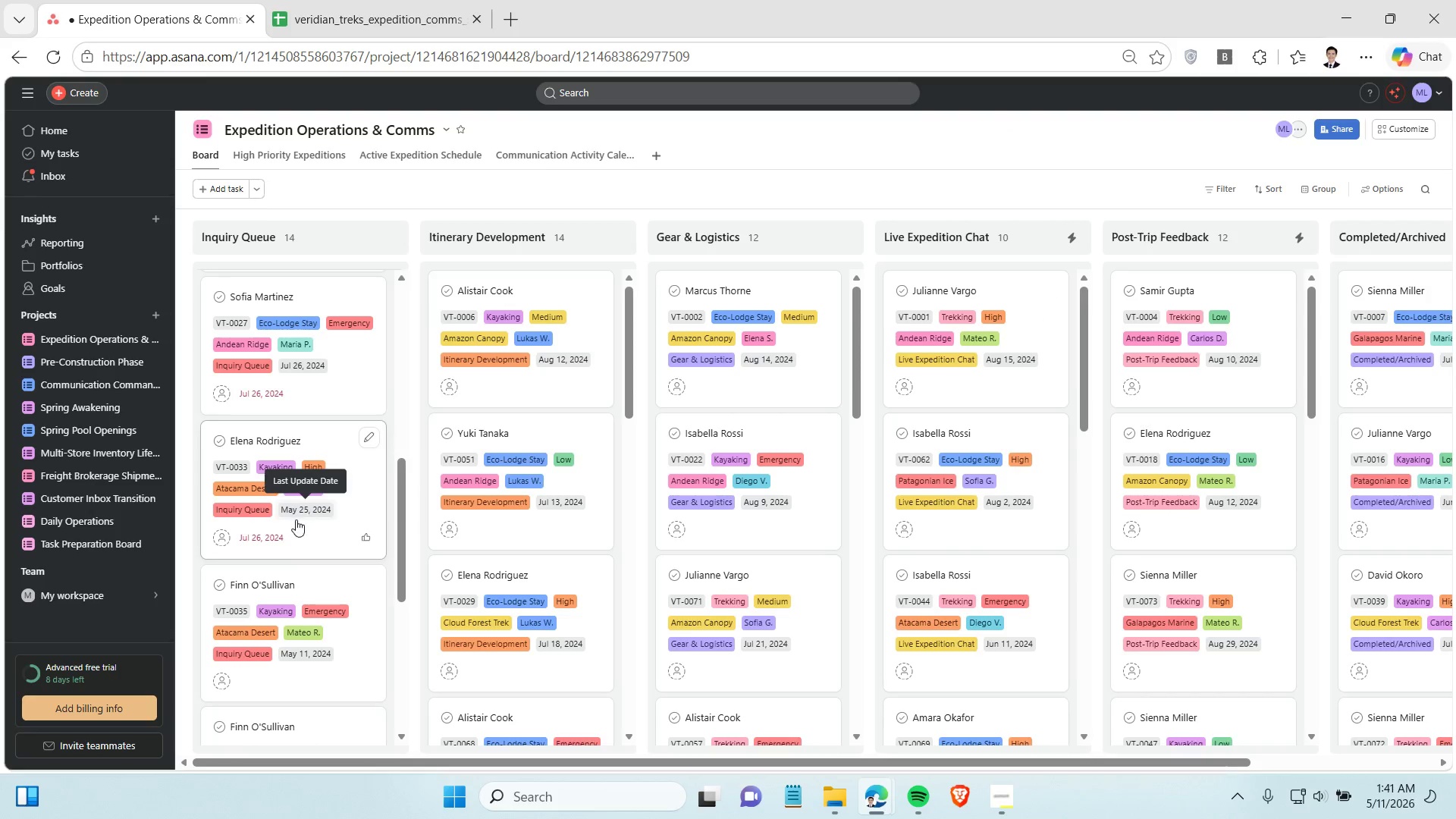 
left_click([275, 539])
 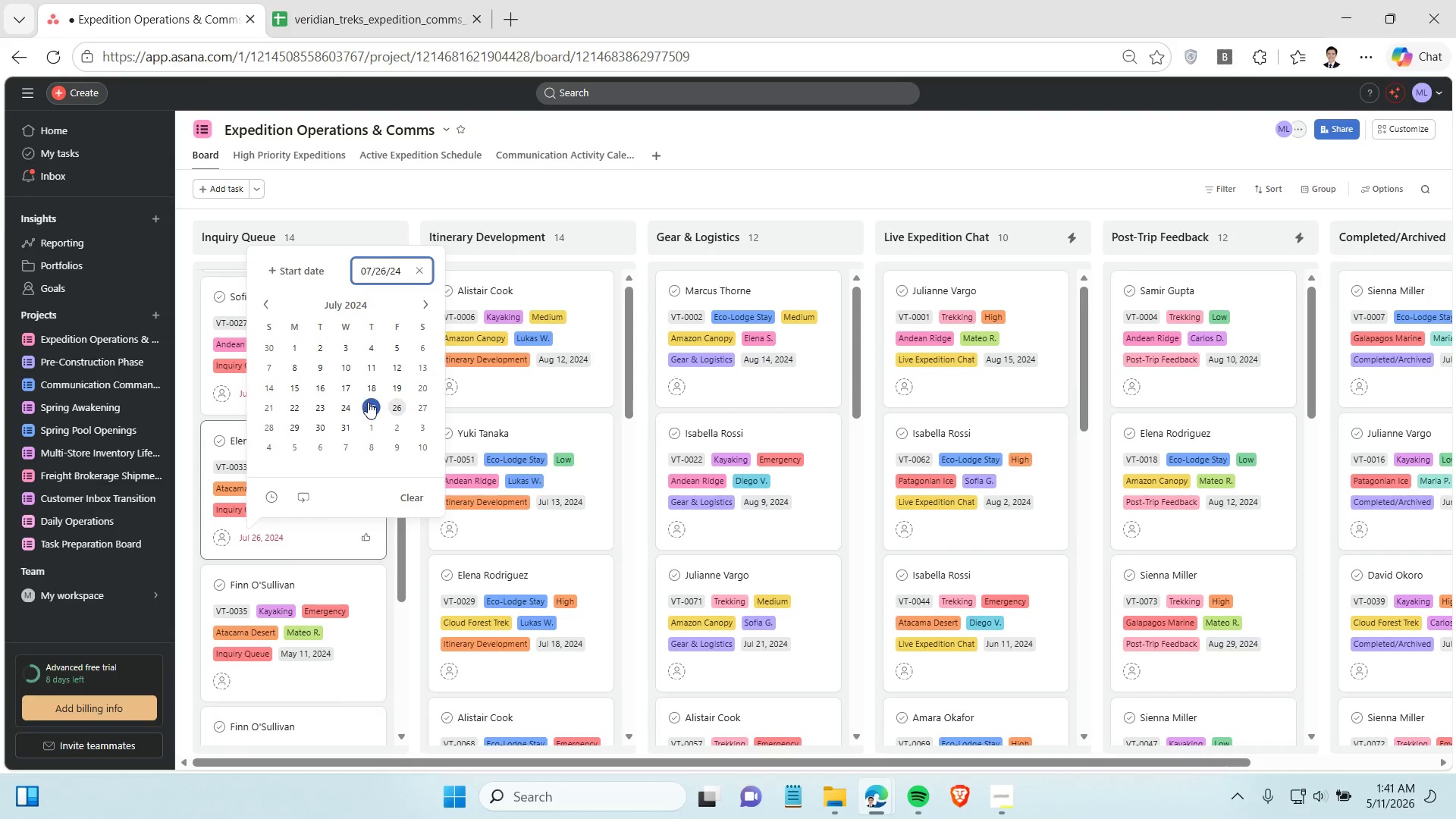 
left_click([369, 406])
 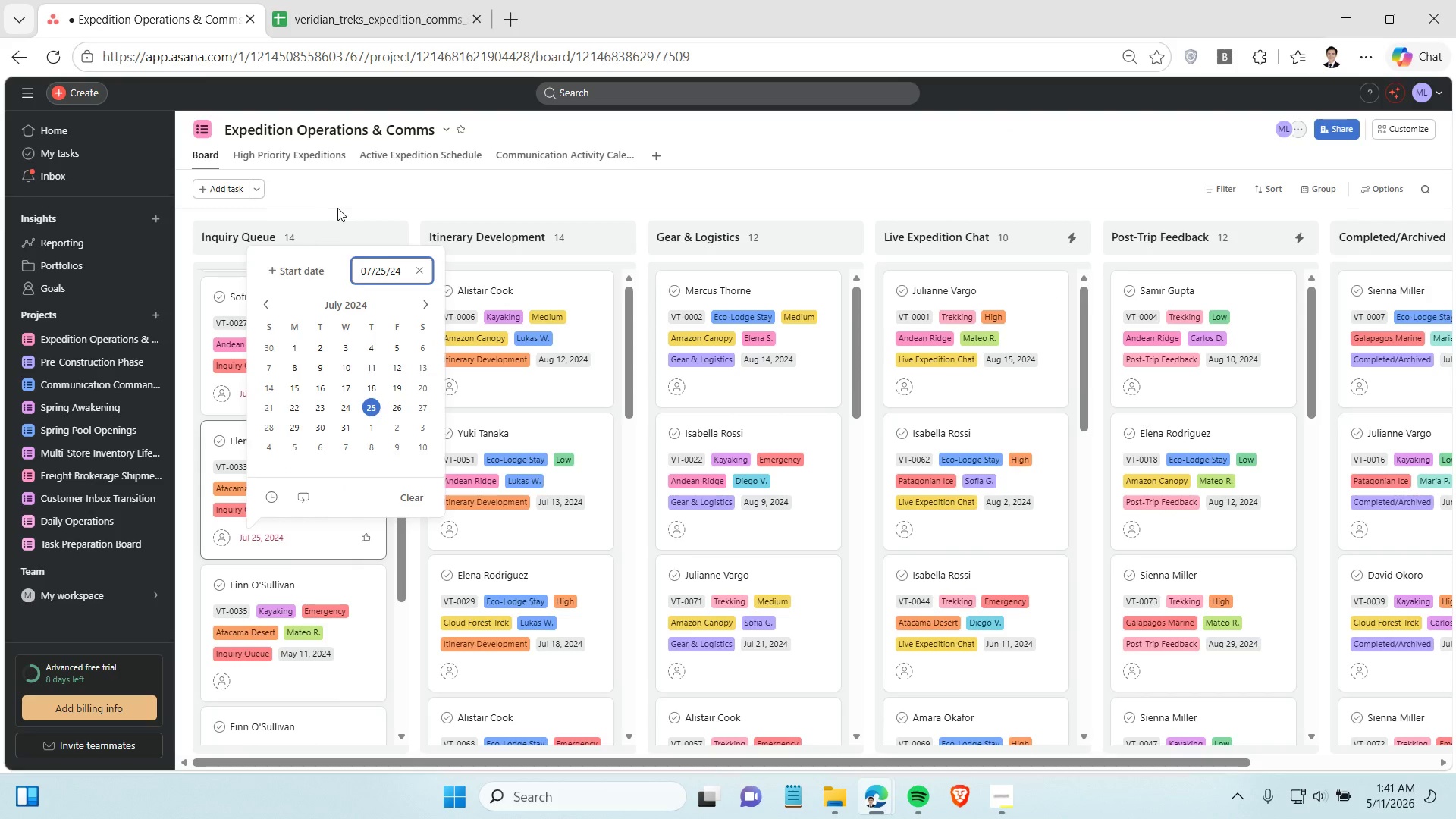 
left_click([399, 202])
 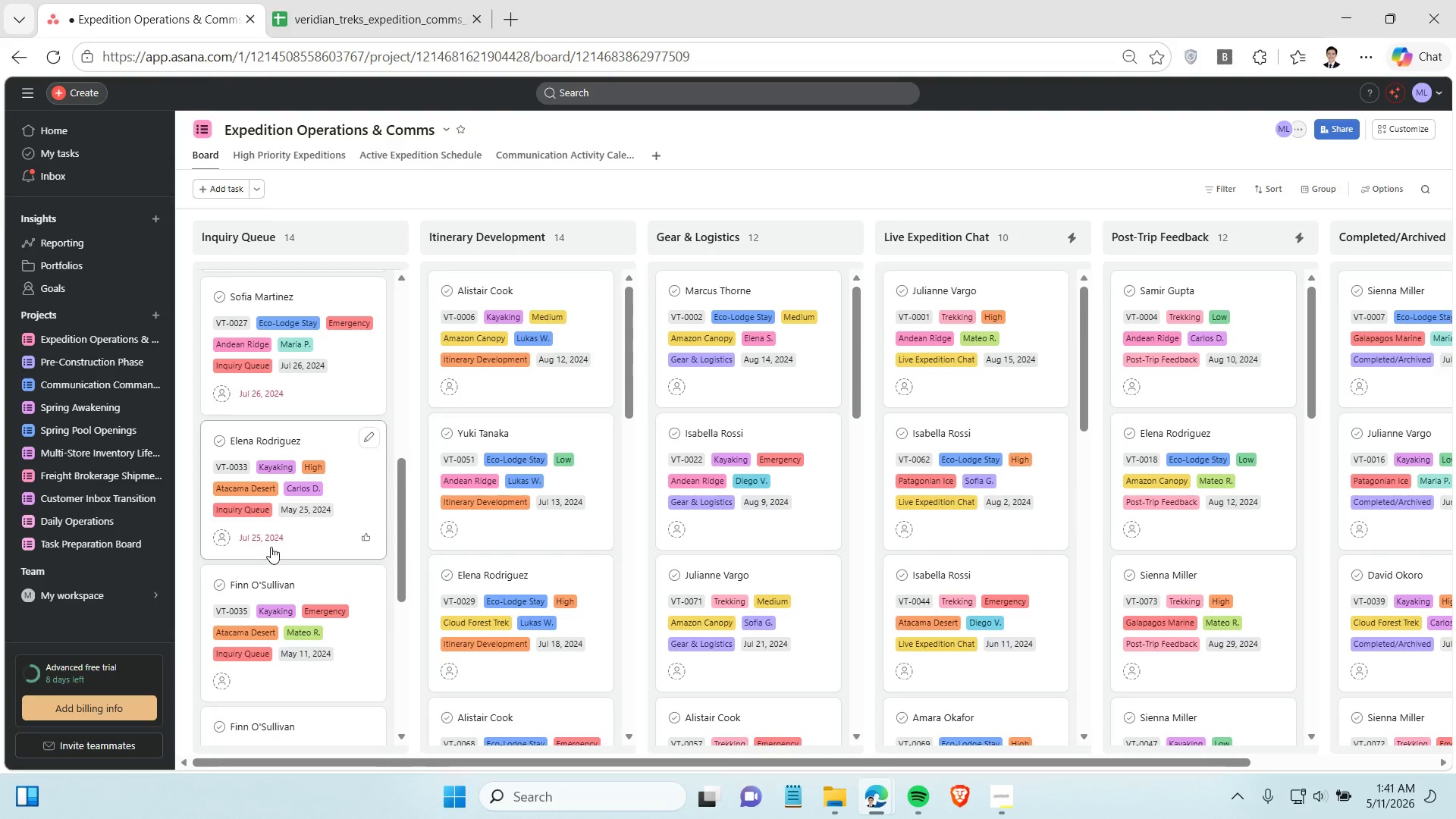 
left_click([266, 540])
 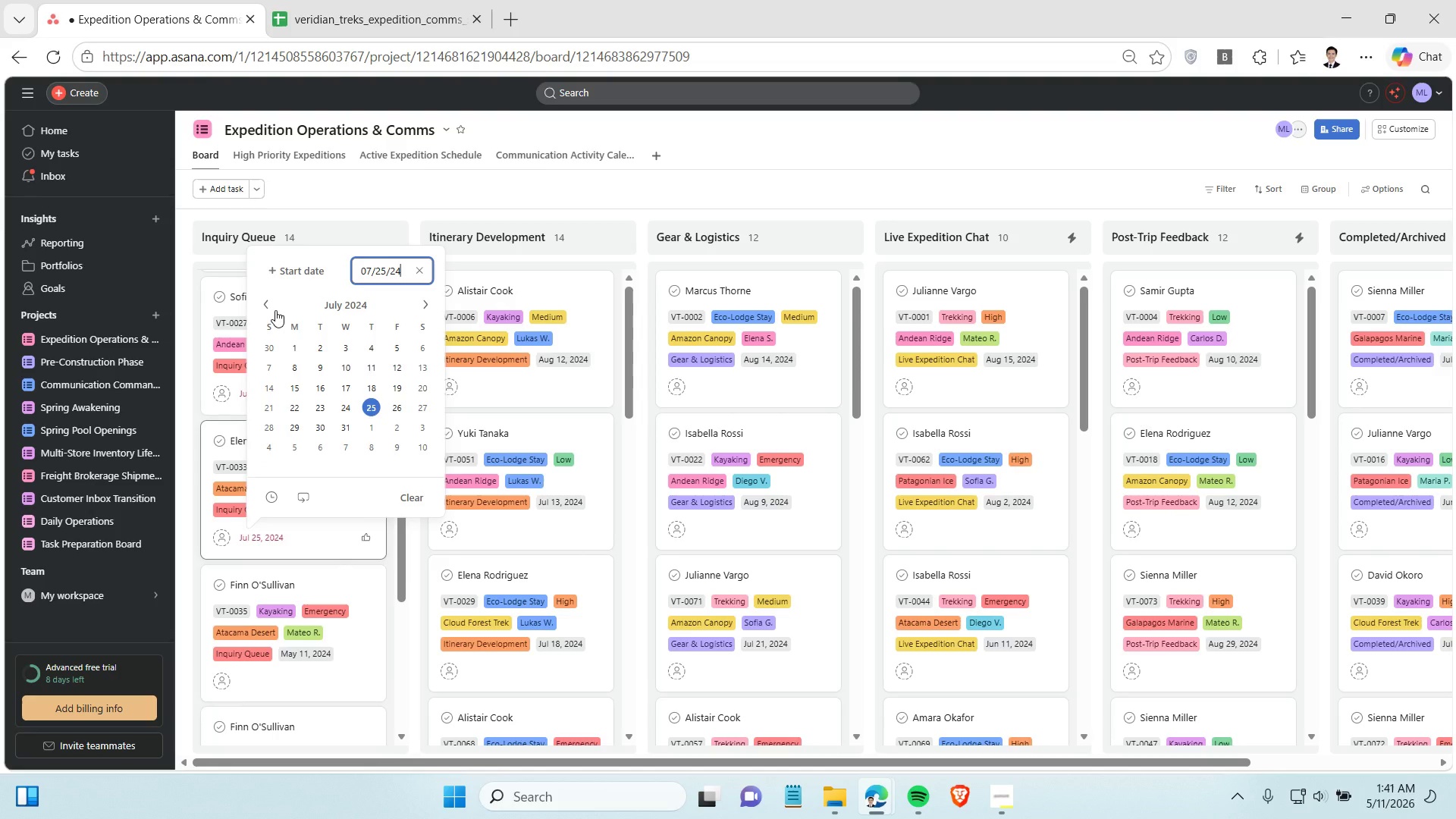 
left_click([271, 310])
 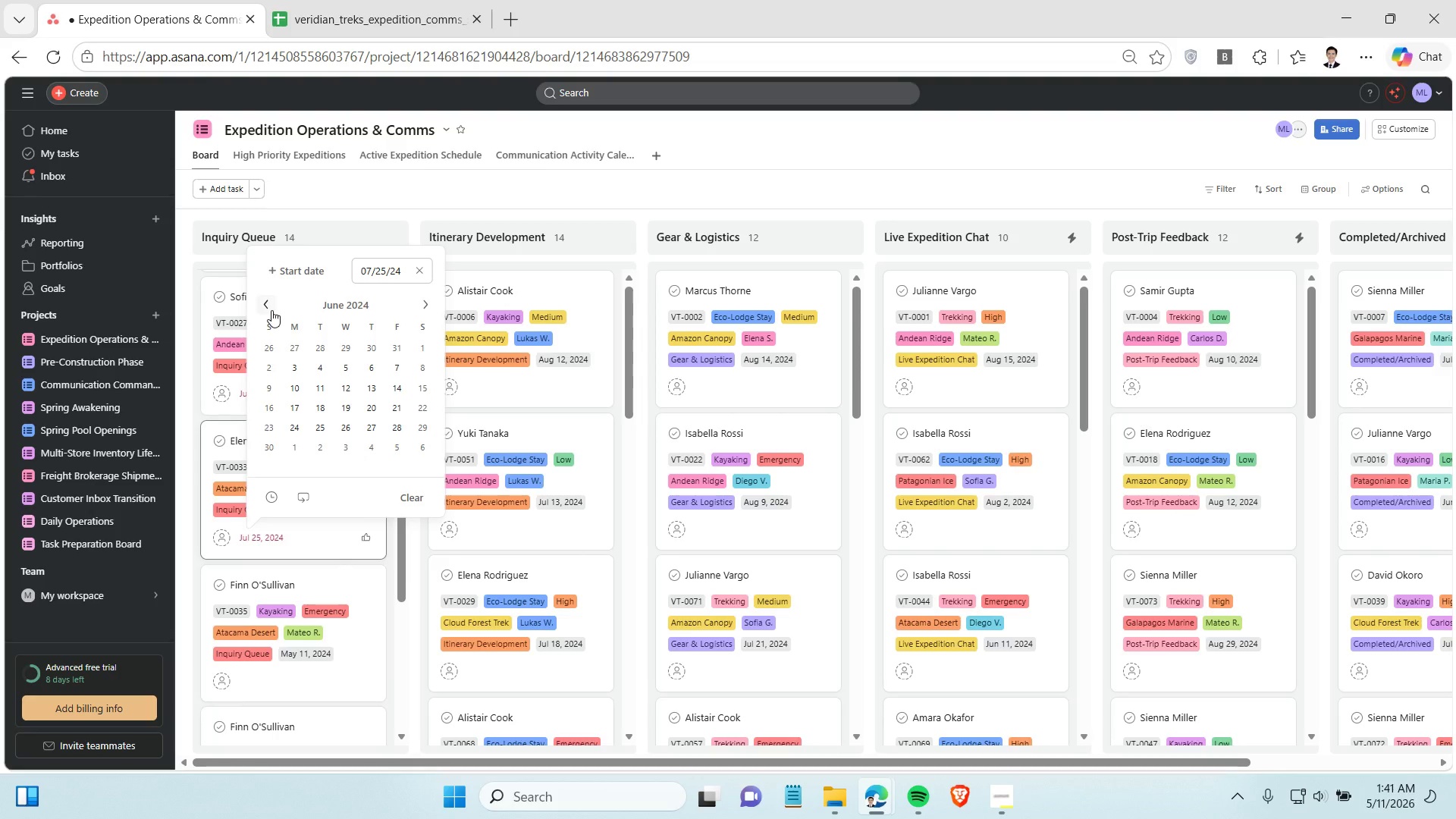 
left_click([271, 310])
 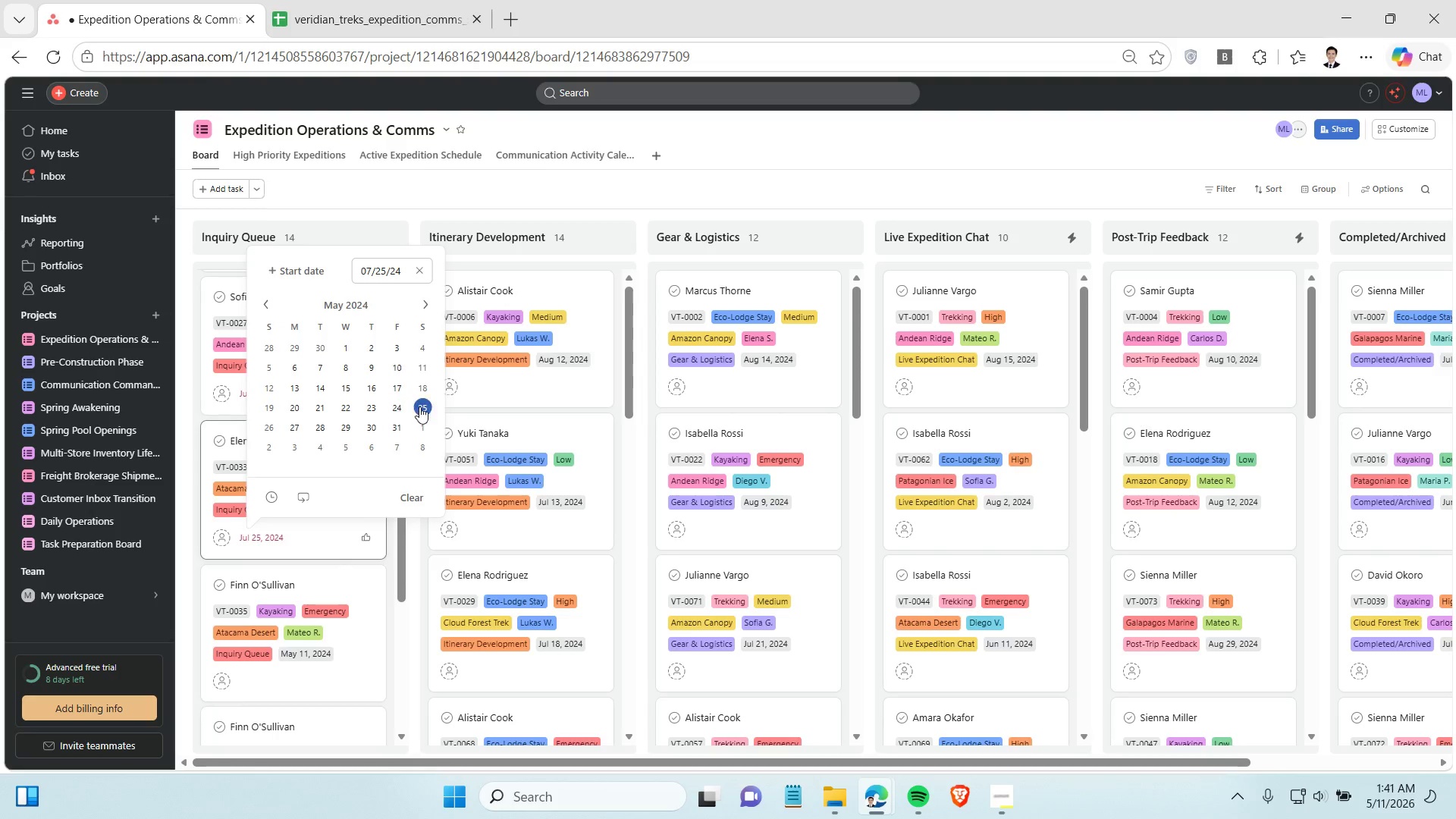 
left_click([420, 406])
 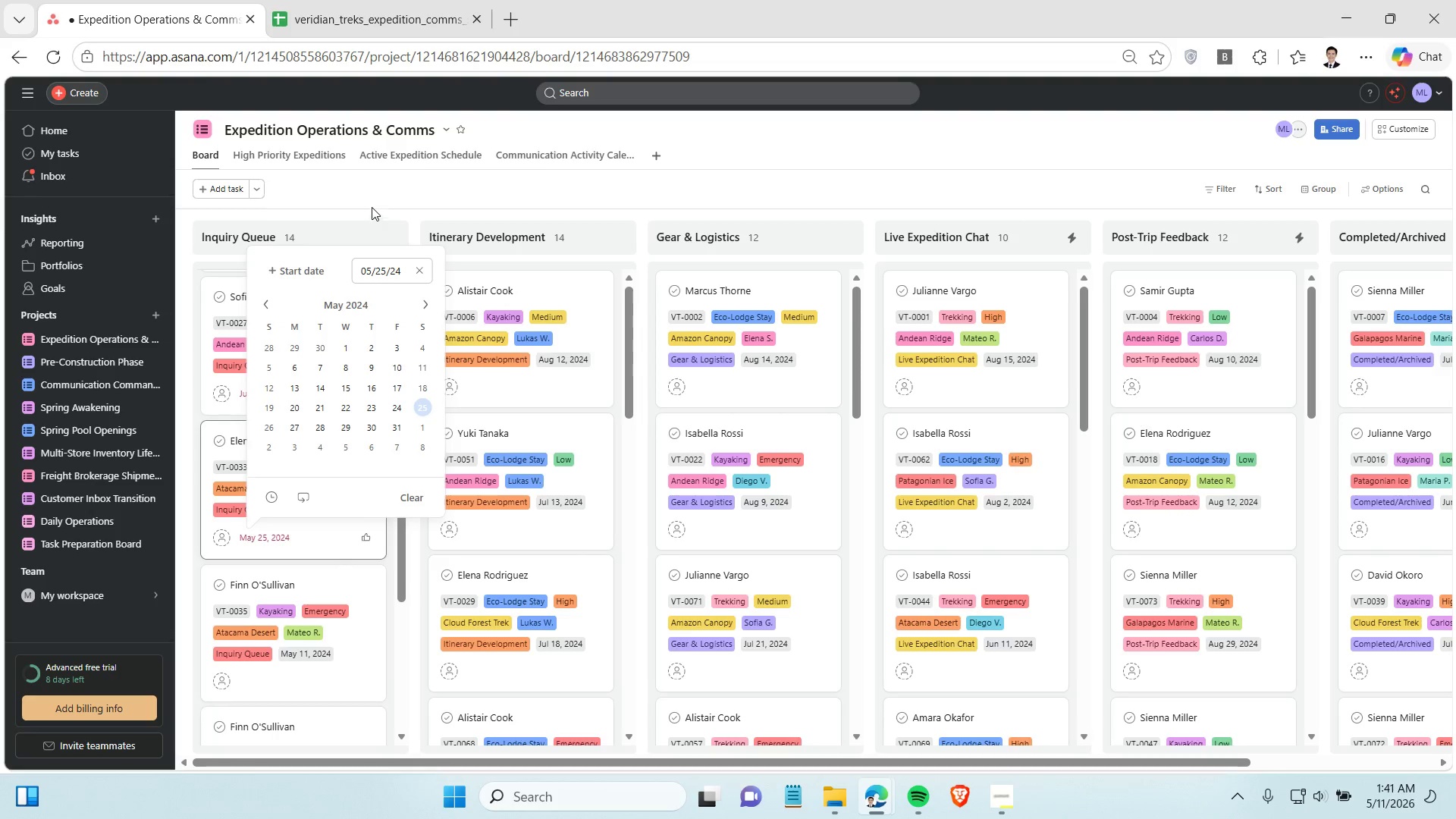 
left_click([372, 190])
 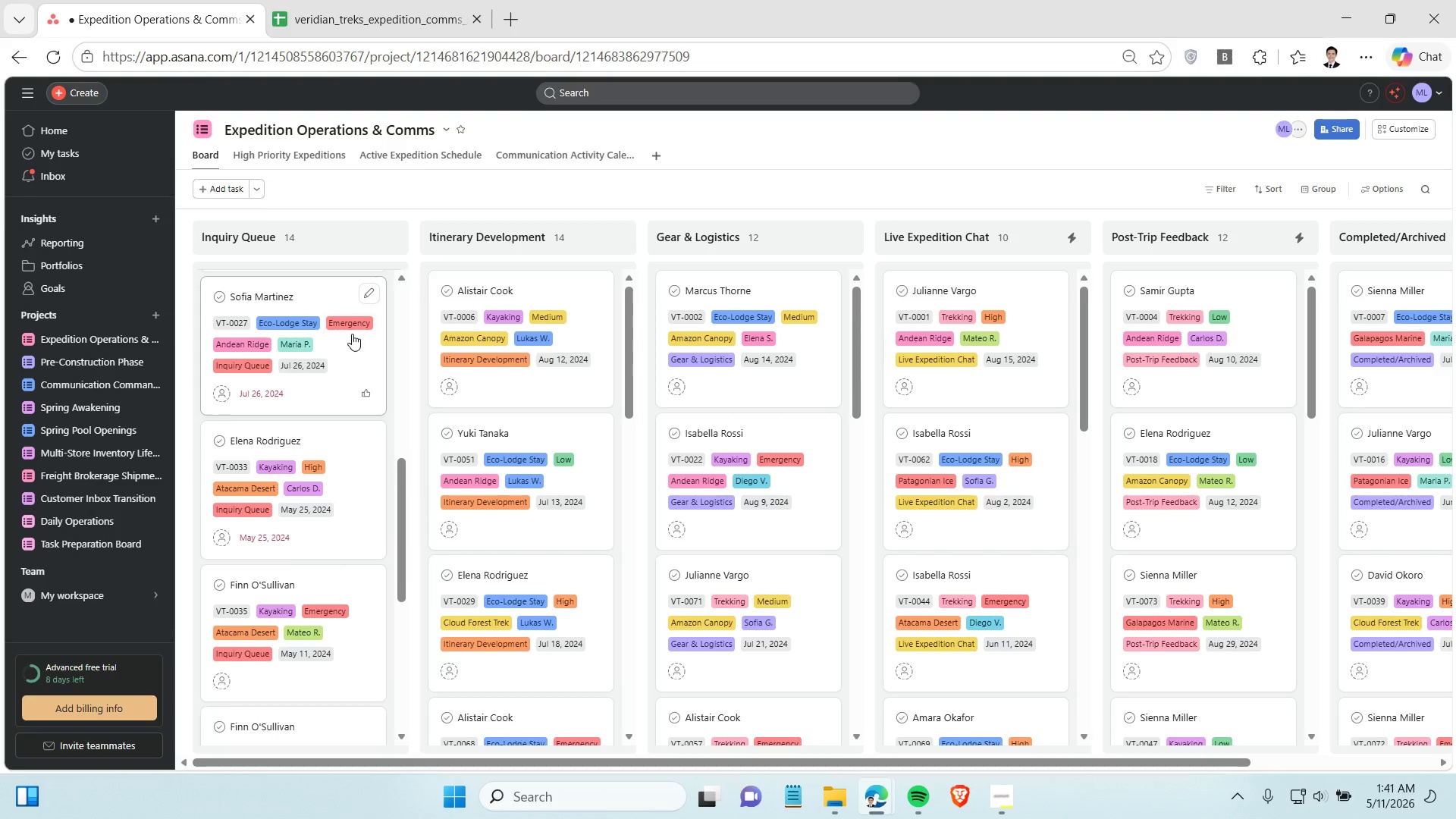 
scroll: coordinate [360, 367], scroll_direction: down, amount: 2.0
 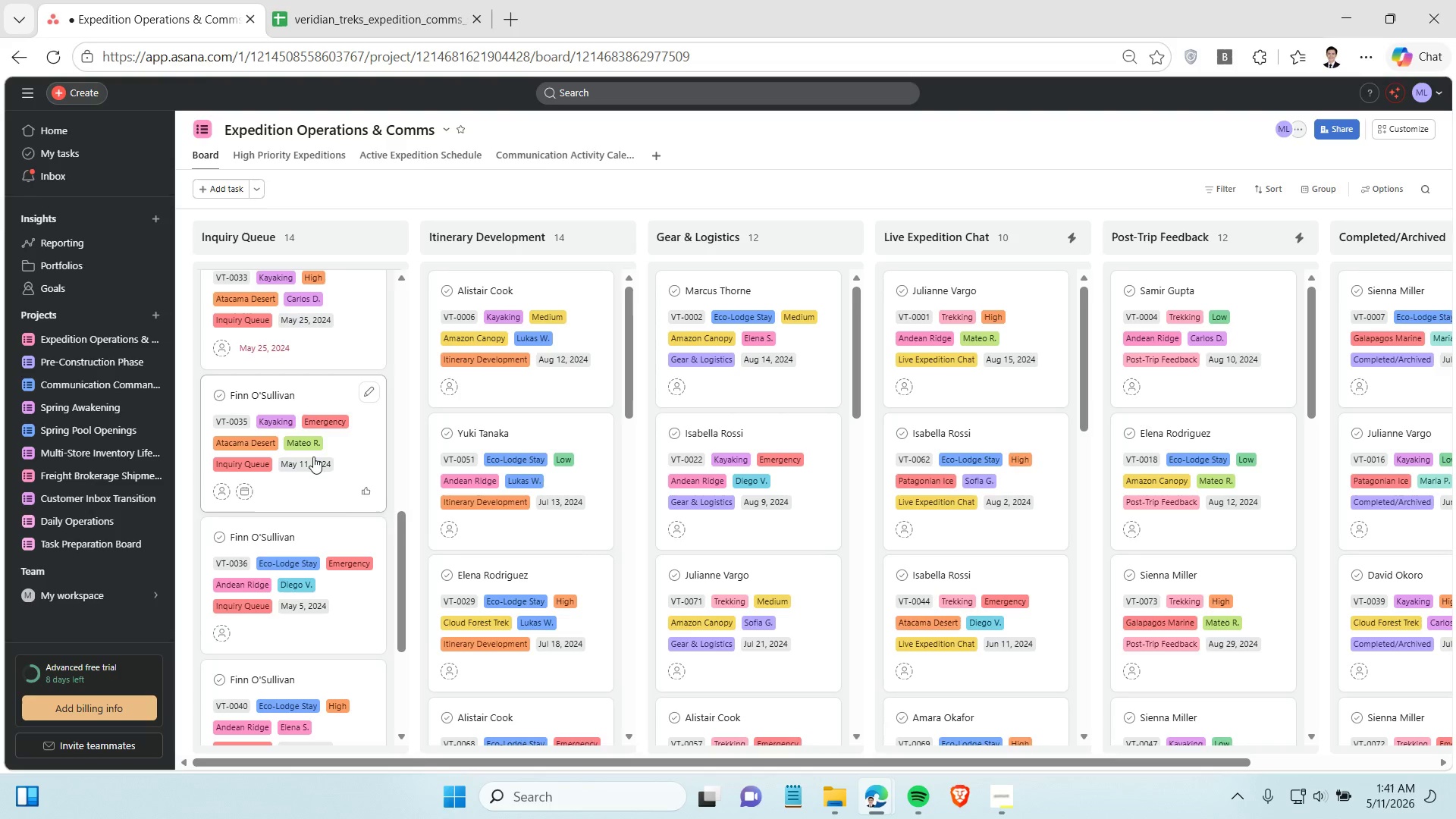 
mouse_move([311, 480])
 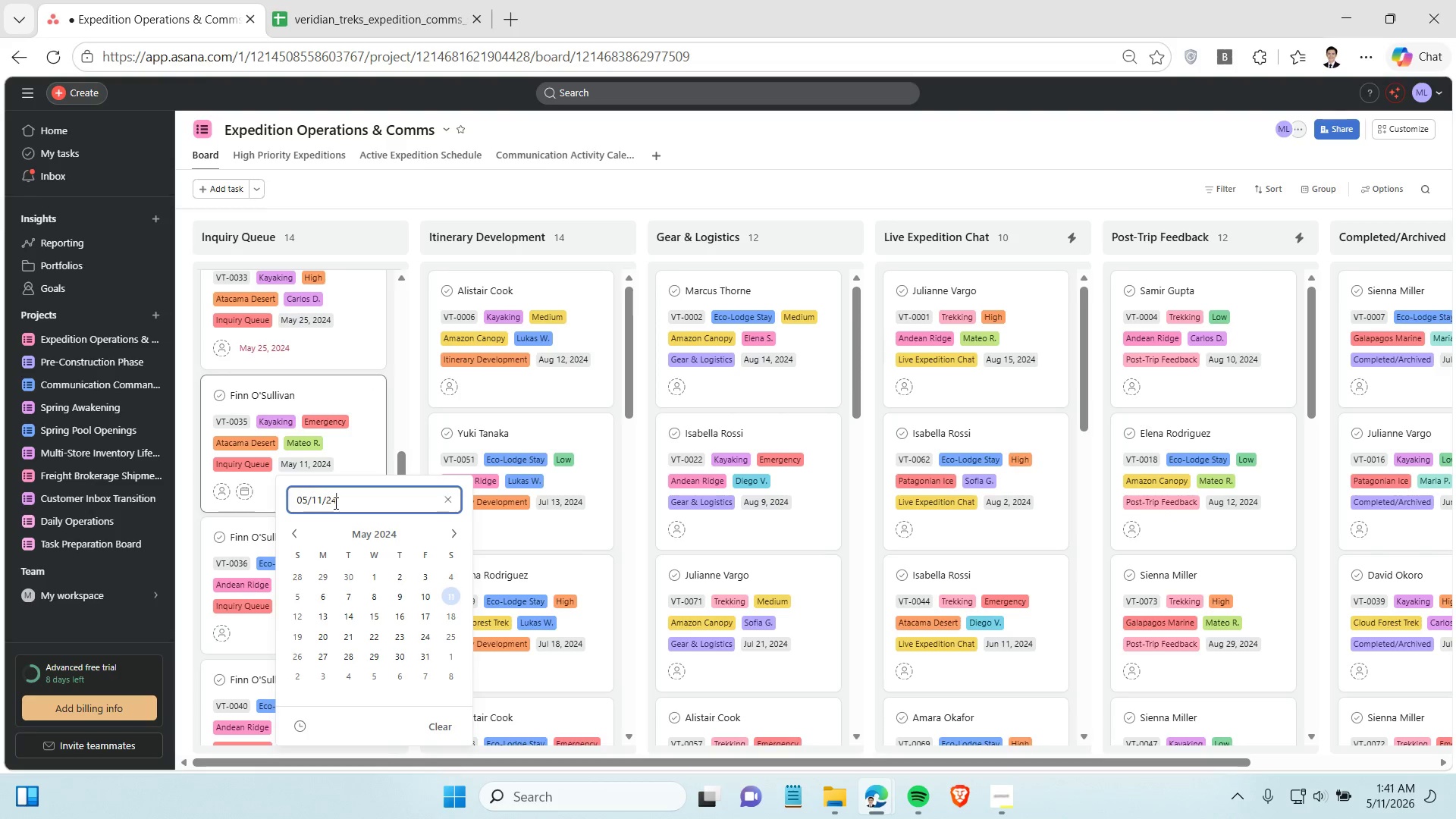 
double_click([334, 503])
 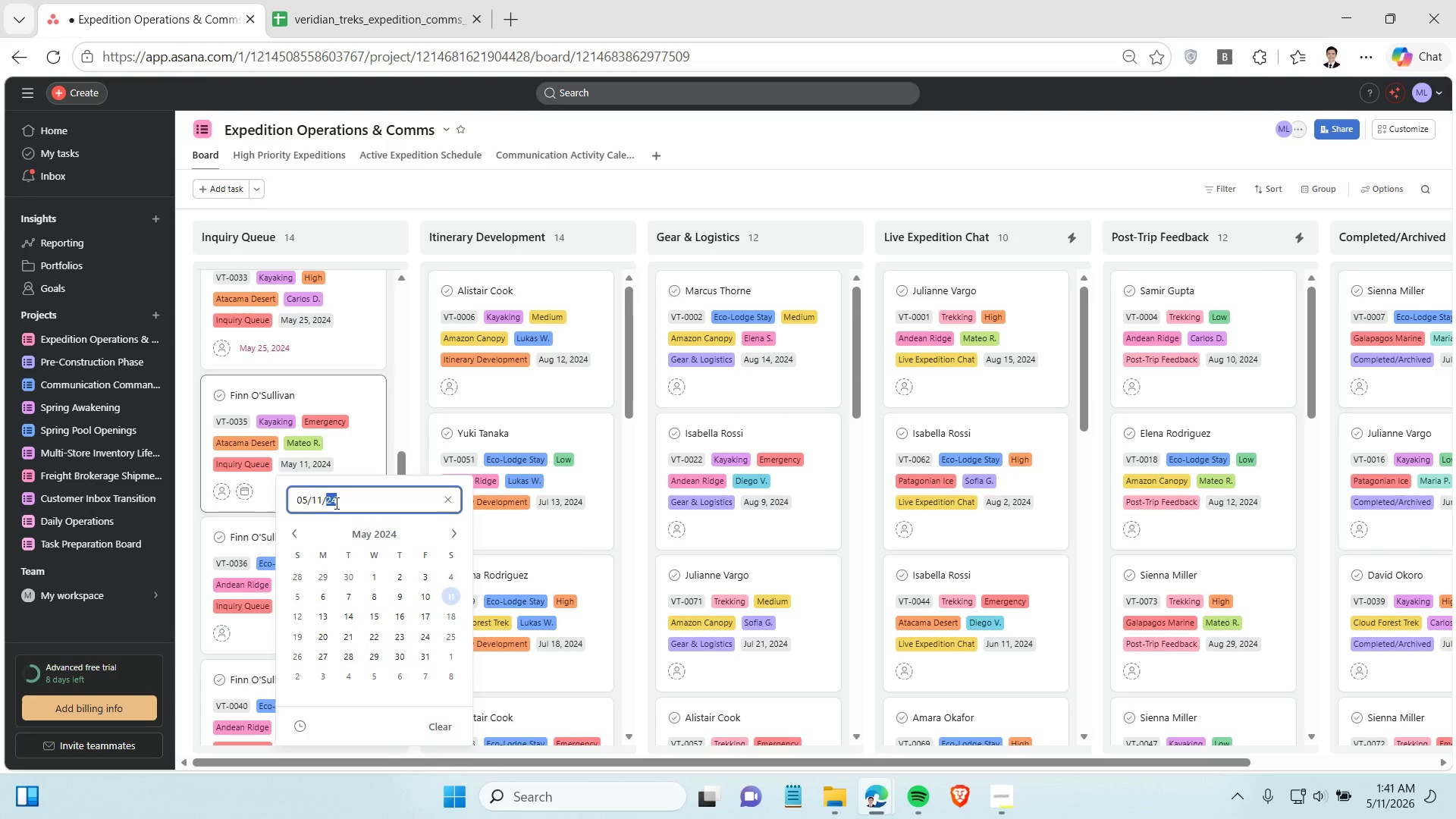 
triple_click([335, 503])
 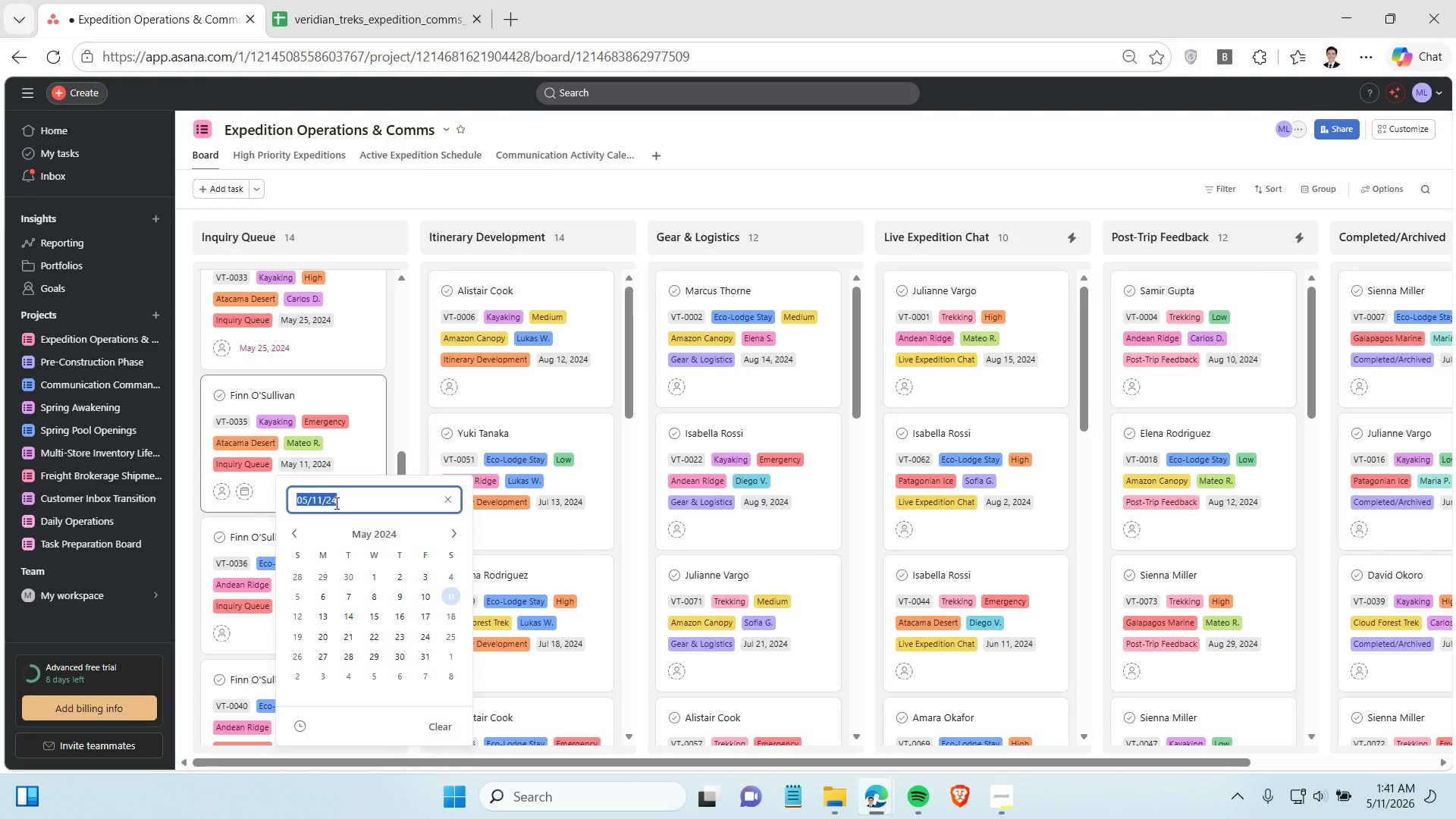 
key(Control+C)
 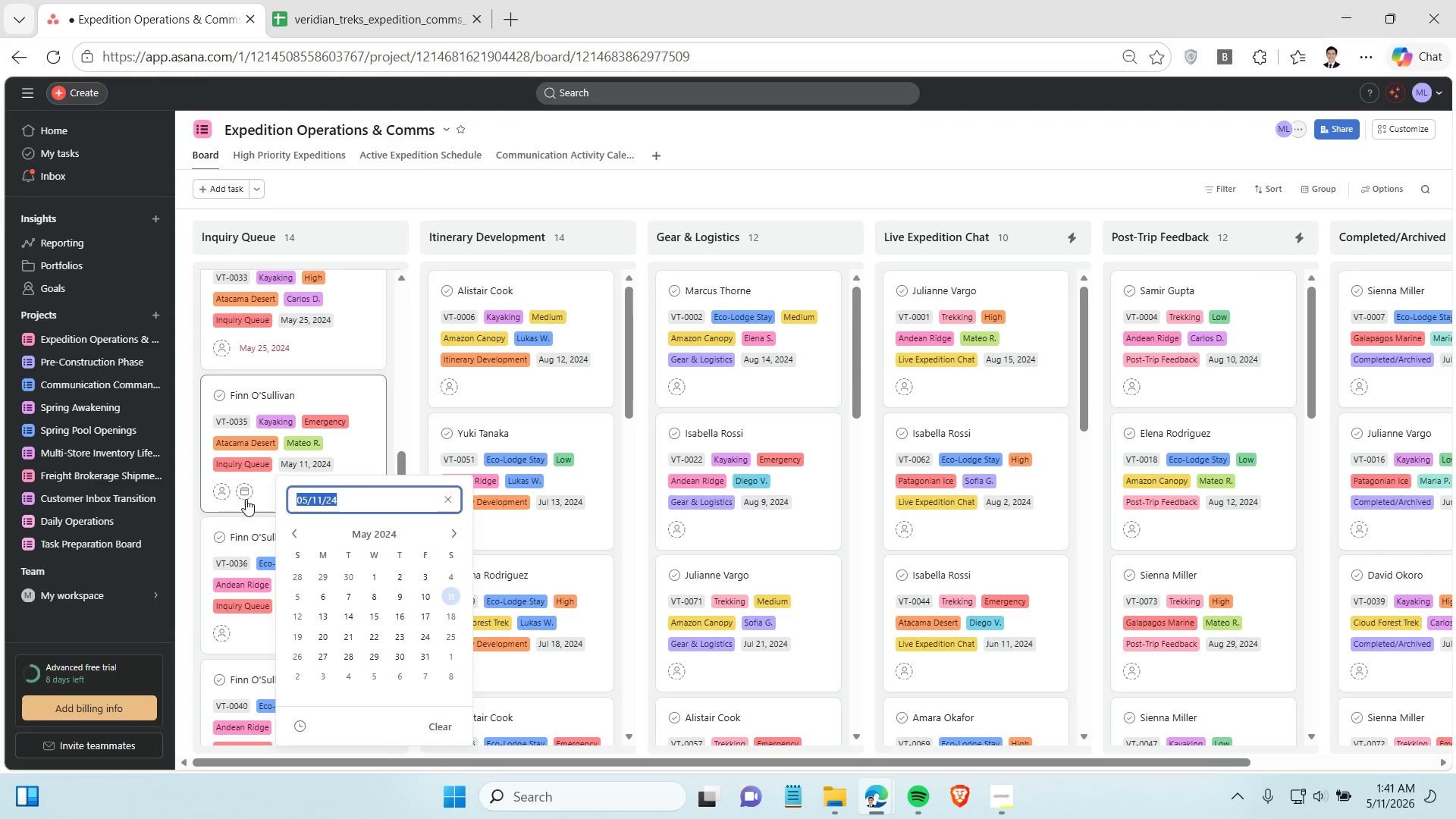 
left_click([244, 492])
 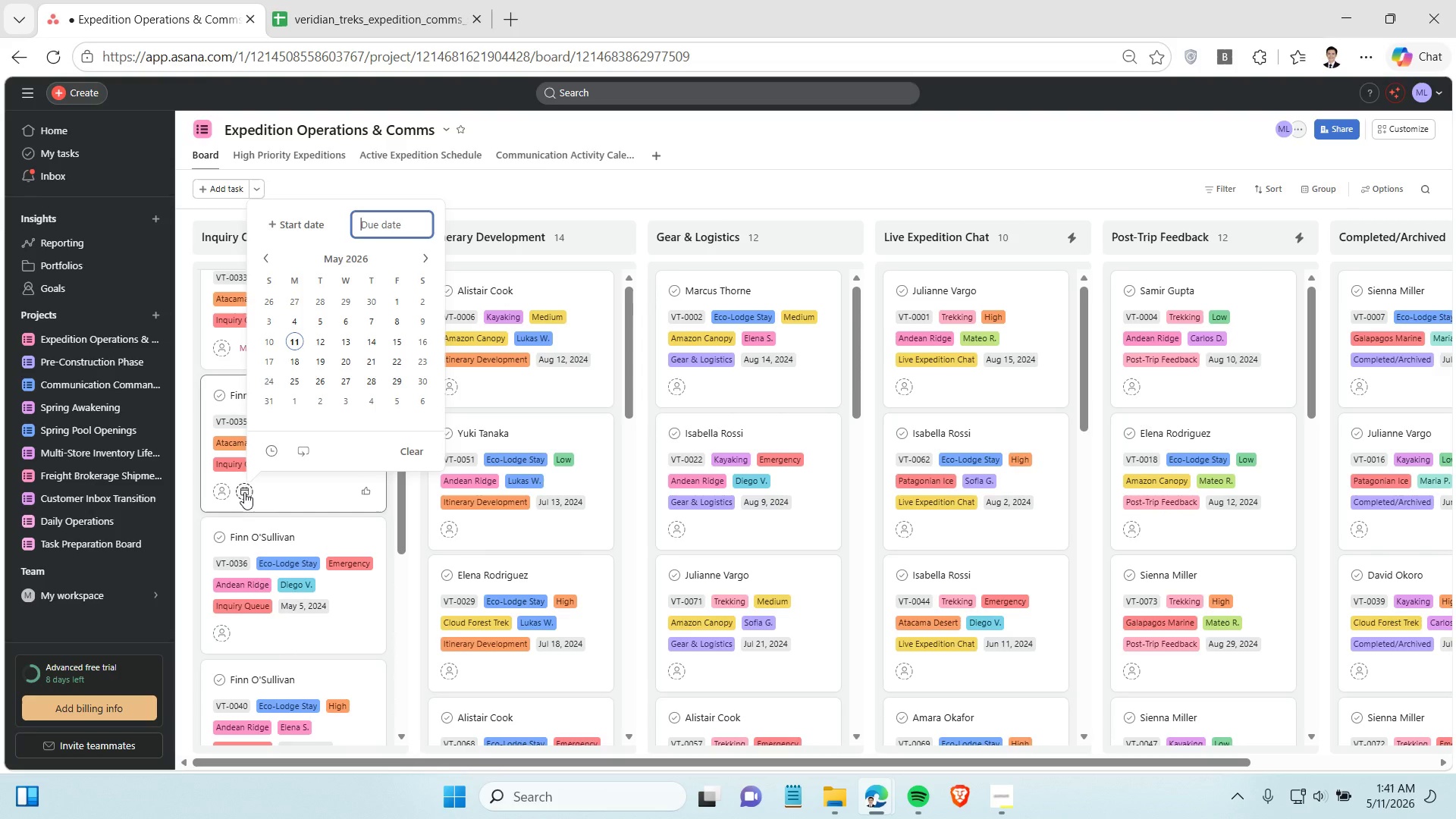 
key(Control+V)
 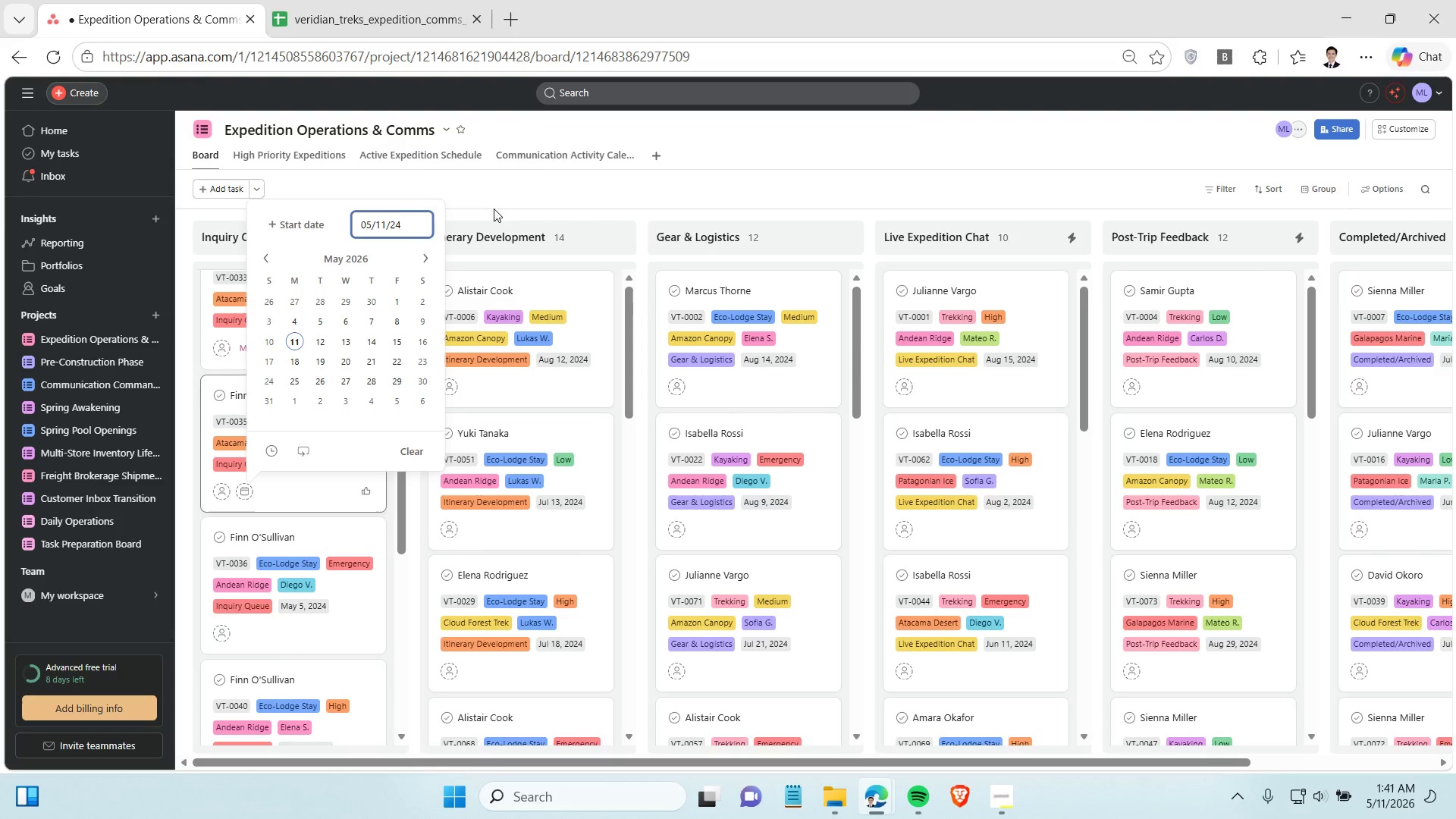 
left_click([503, 184])
 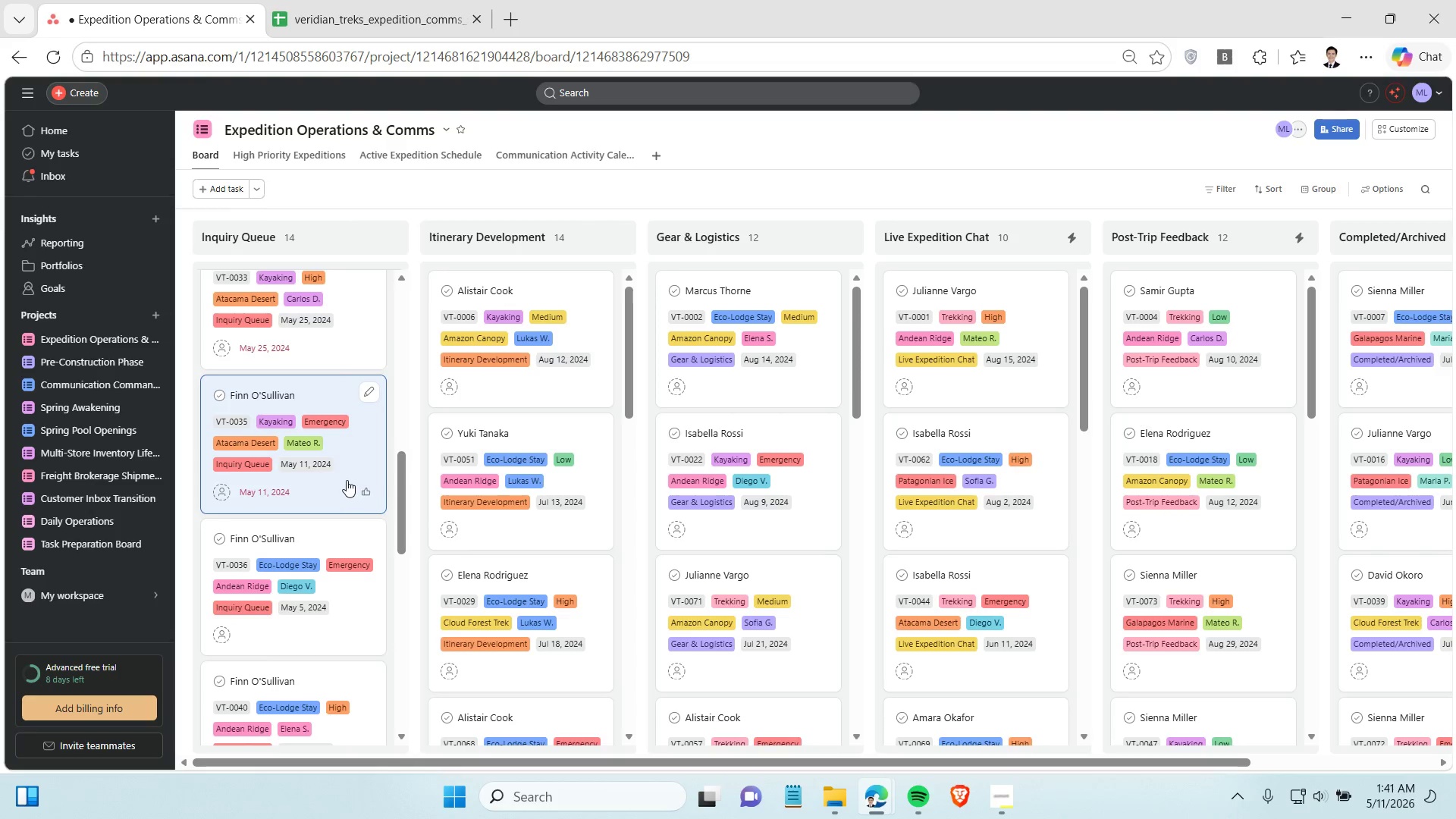 
scroll: coordinate [349, 491], scroll_direction: down, amount: 1.0
 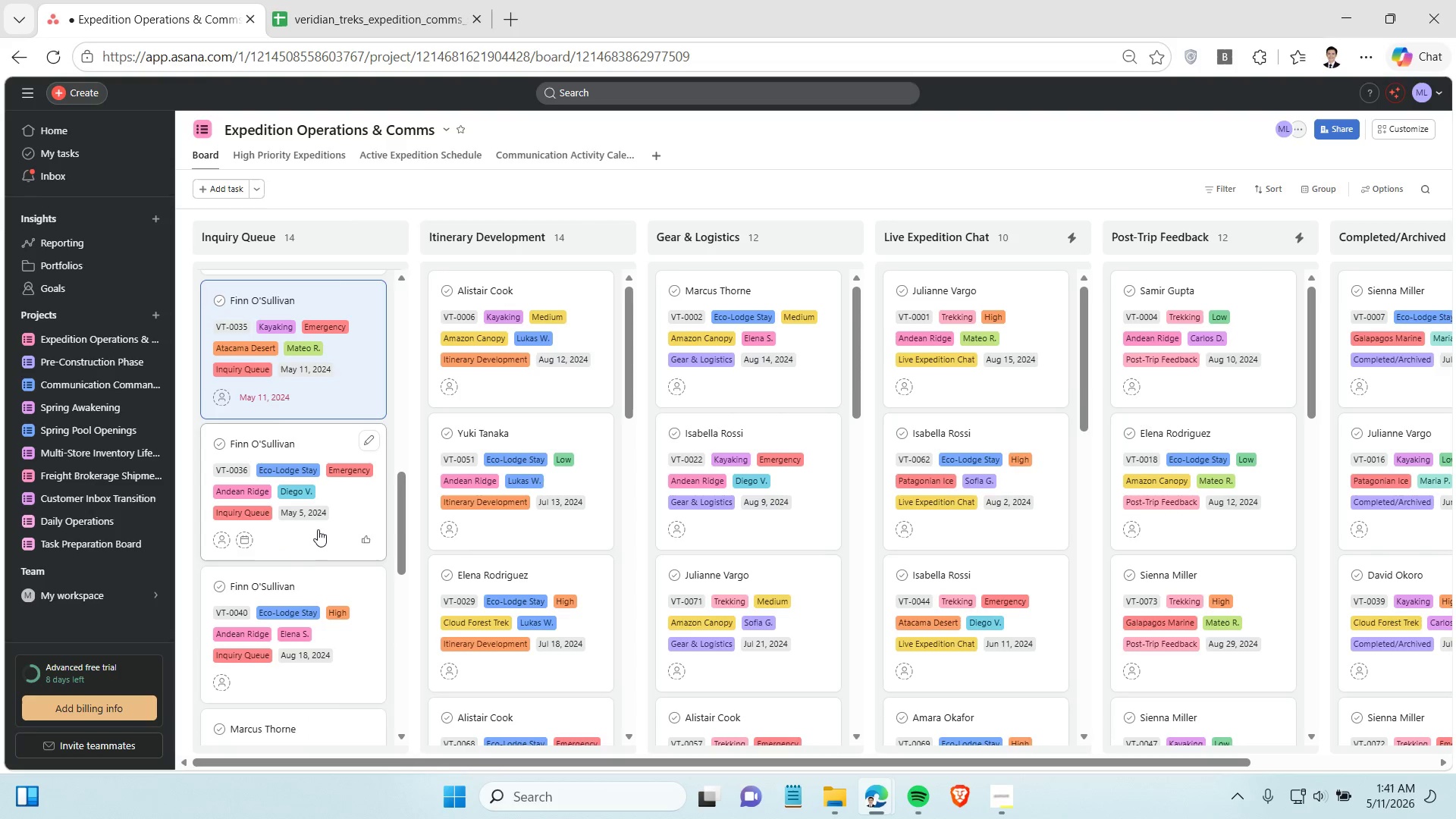 
left_click([315, 516])
 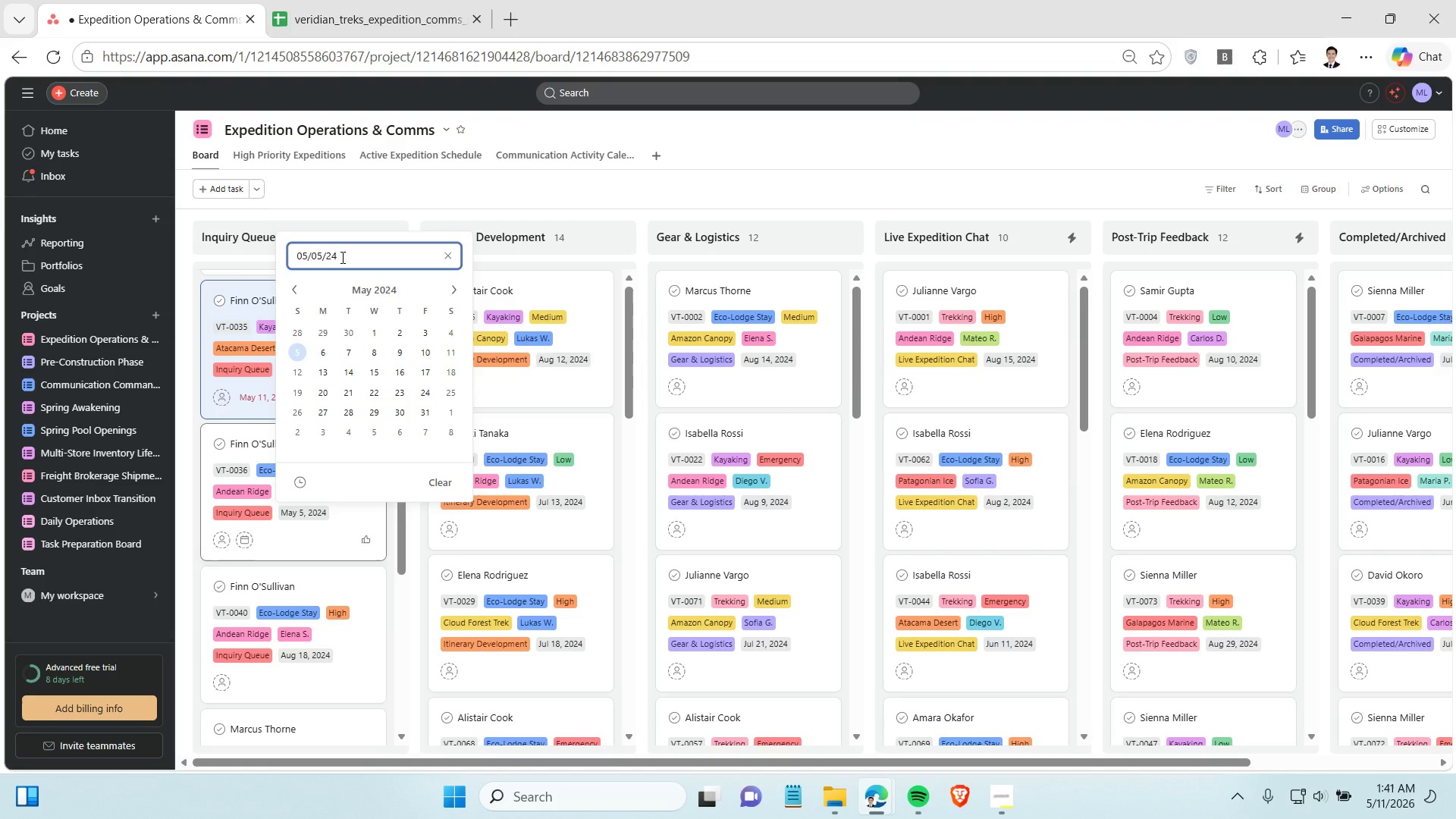 
double_click([341, 257])
 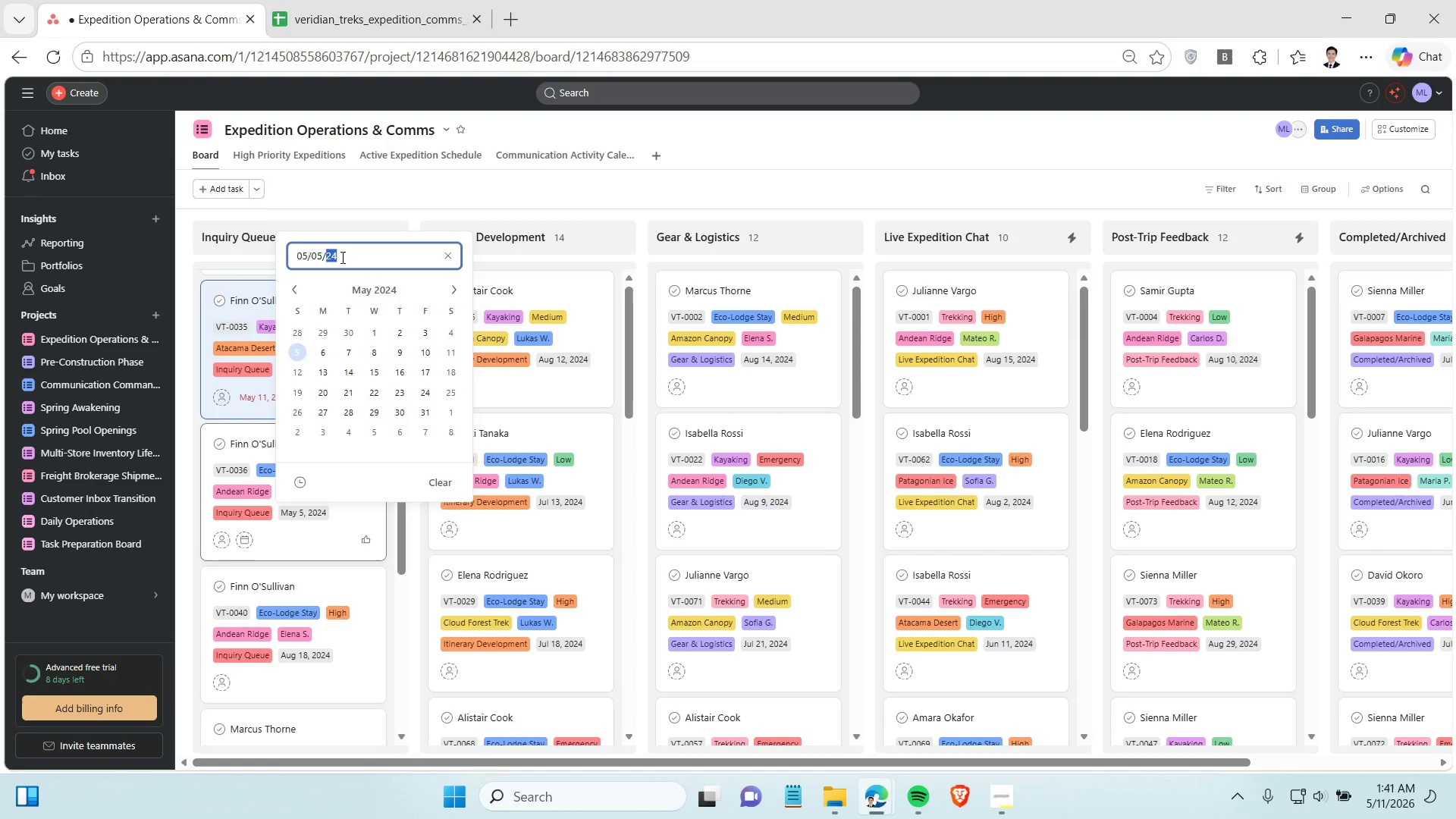 
triple_click([341, 257])
 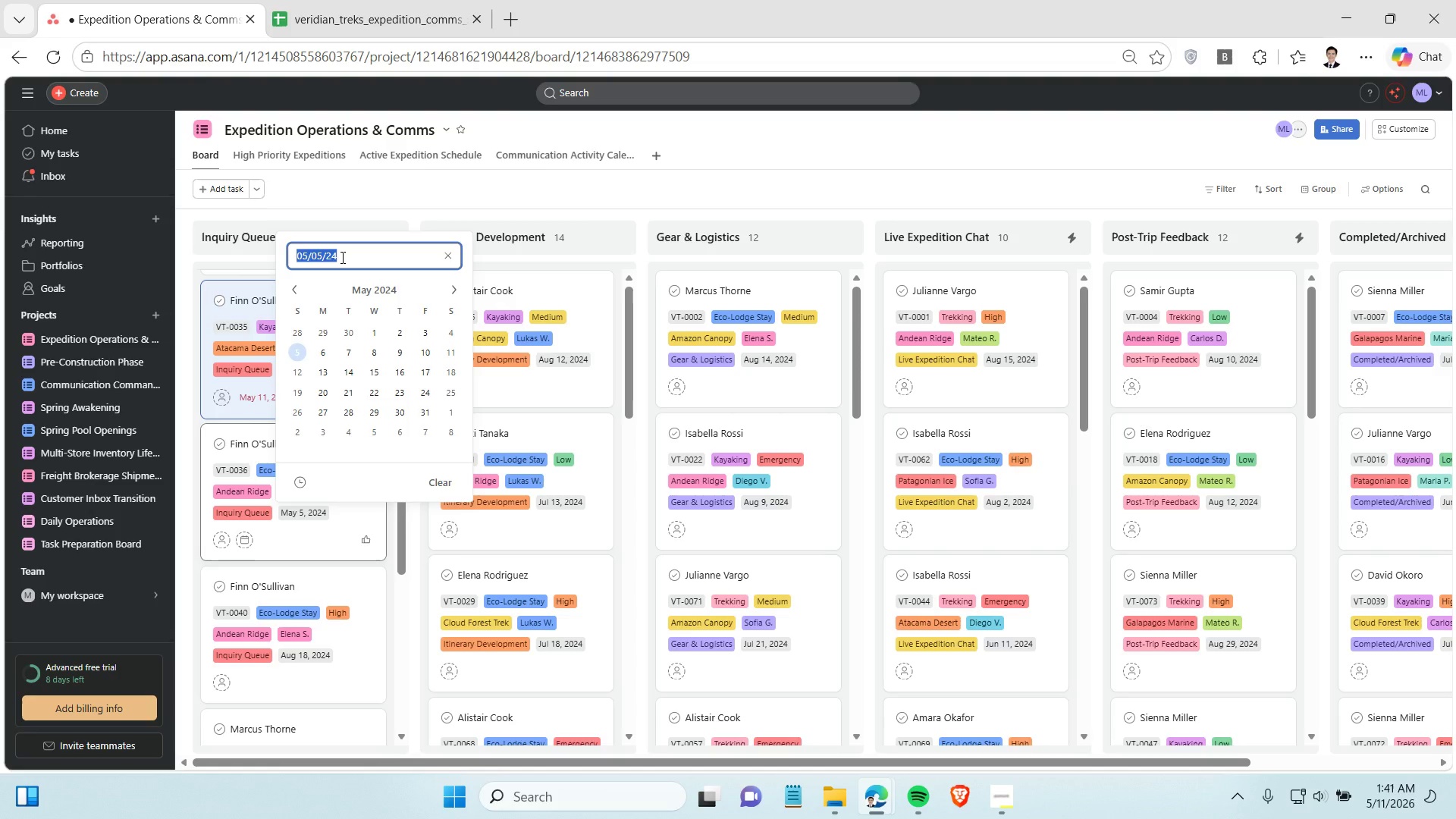 
key(Control+C)
 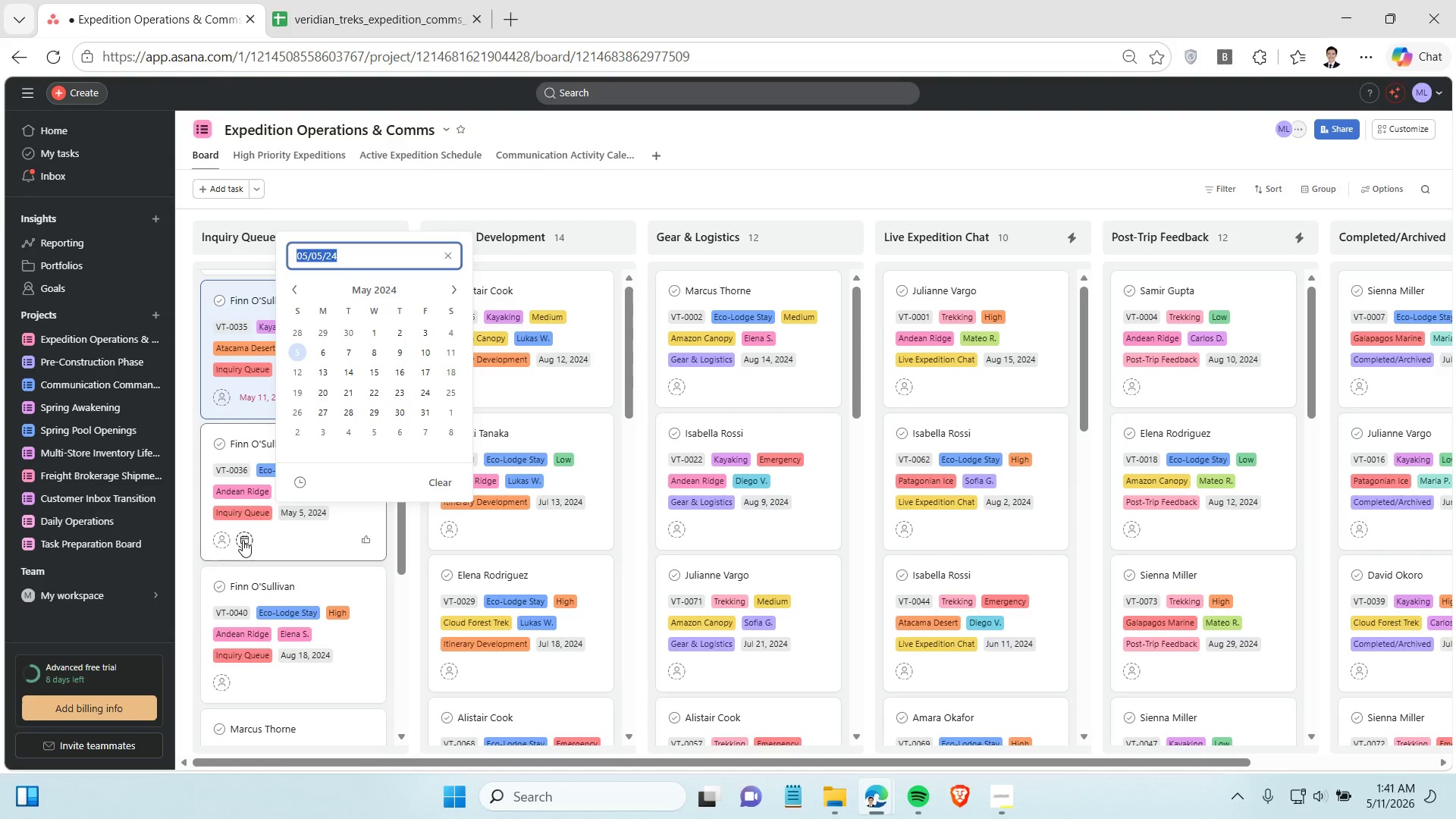 
left_click([242, 541])
 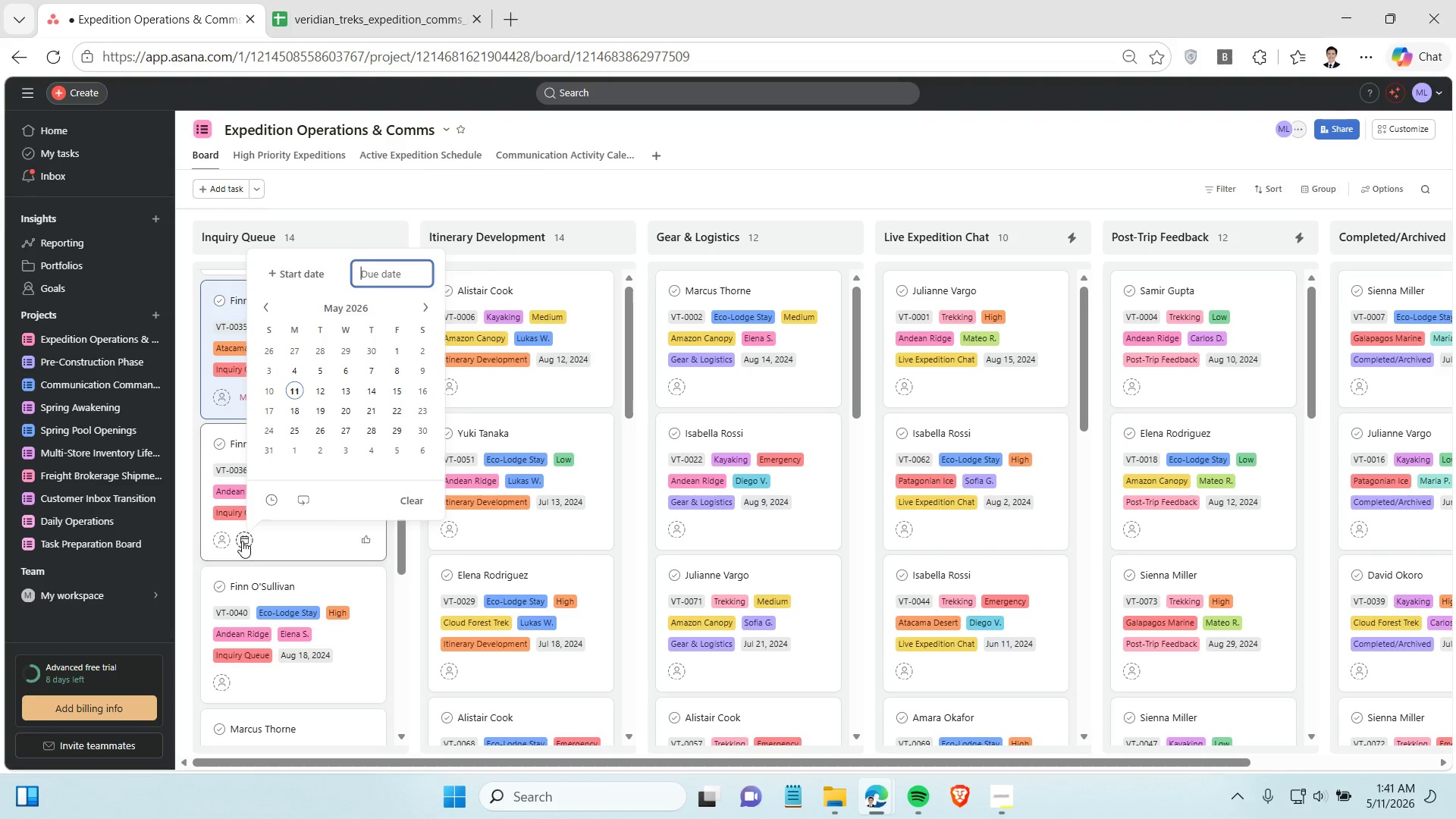 
key(Control+V)
 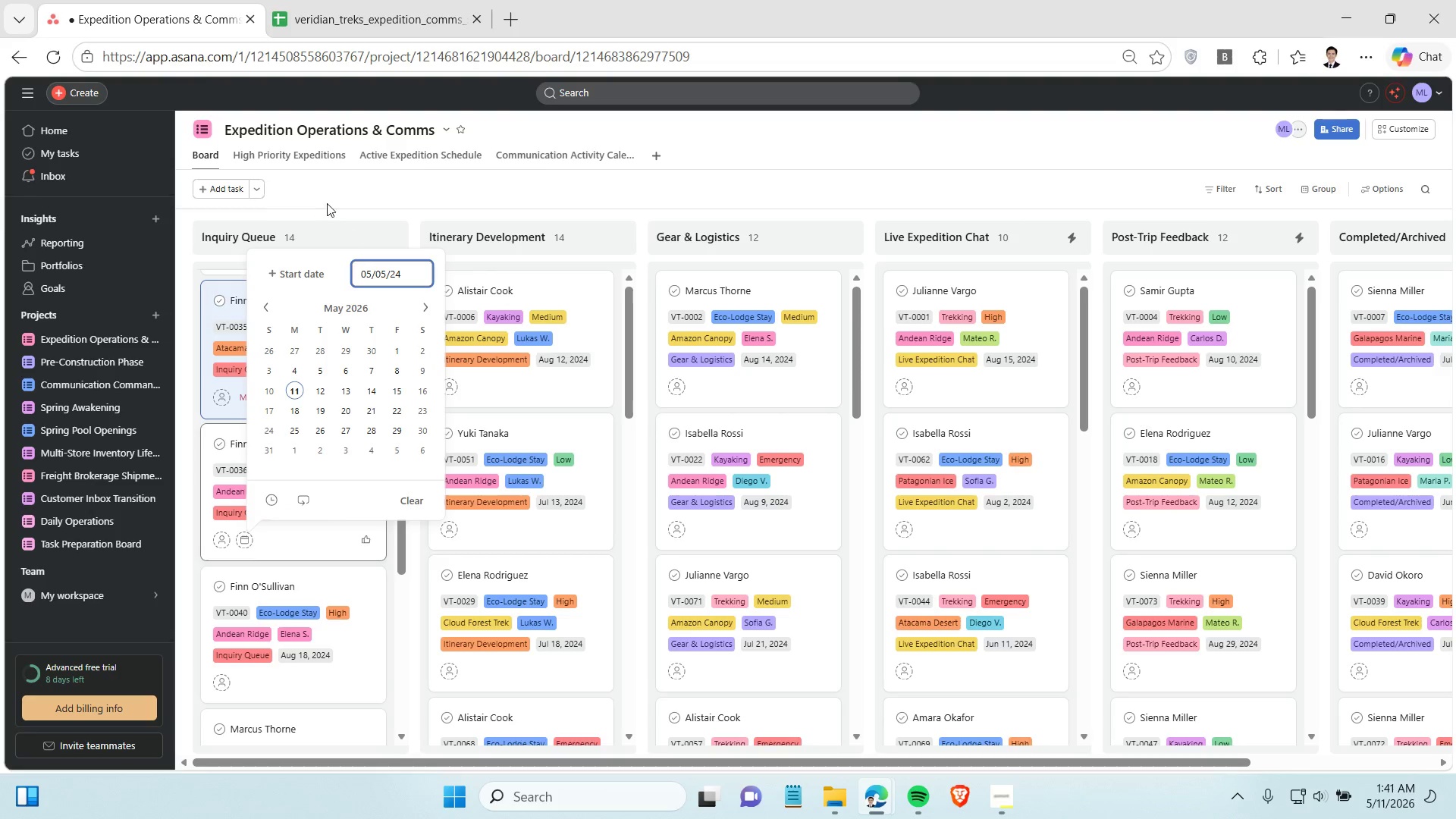 
left_click([334, 193])
 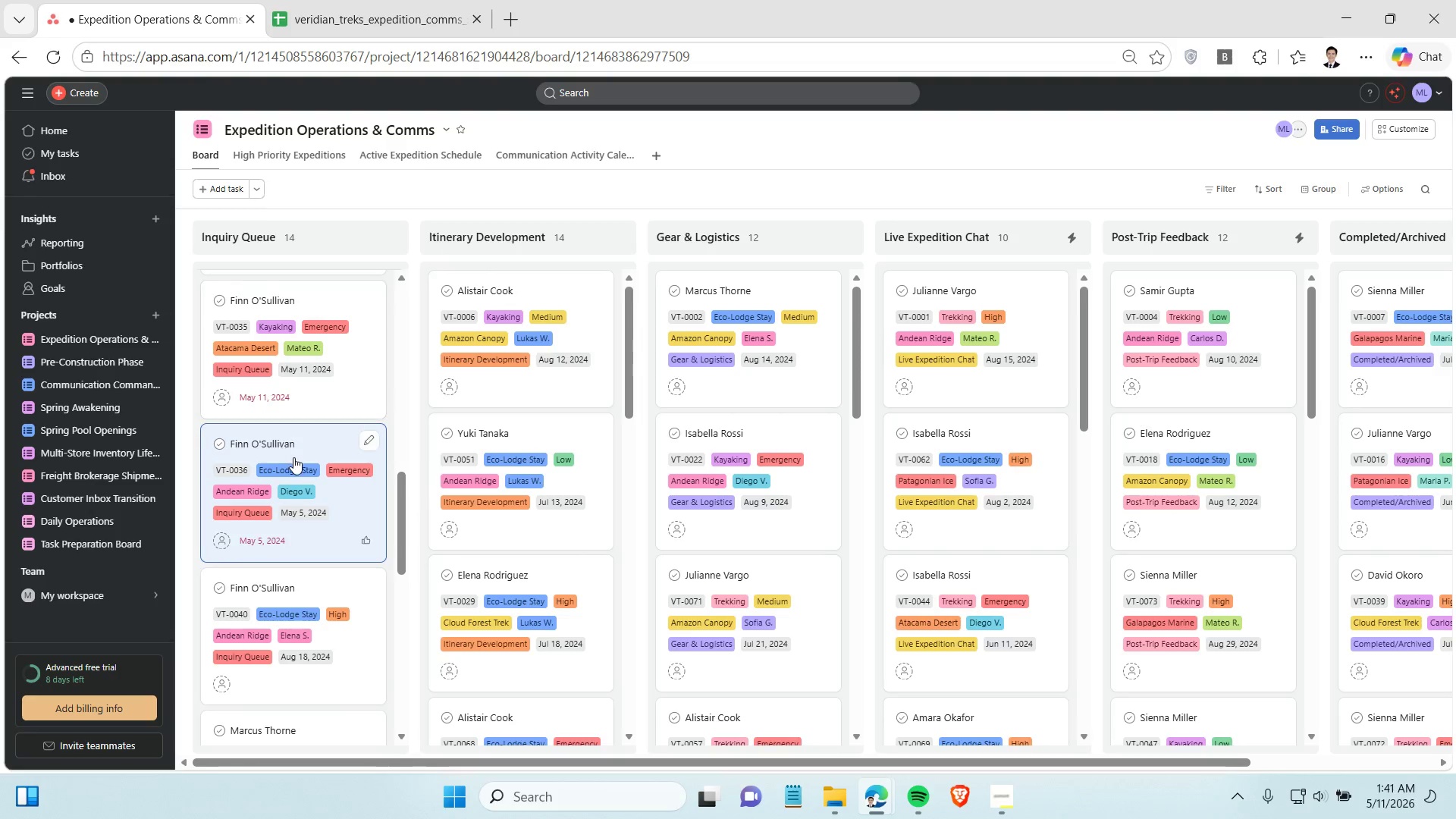 
scroll: coordinate [297, 457], scroll_direction: down, amount: 2.0
 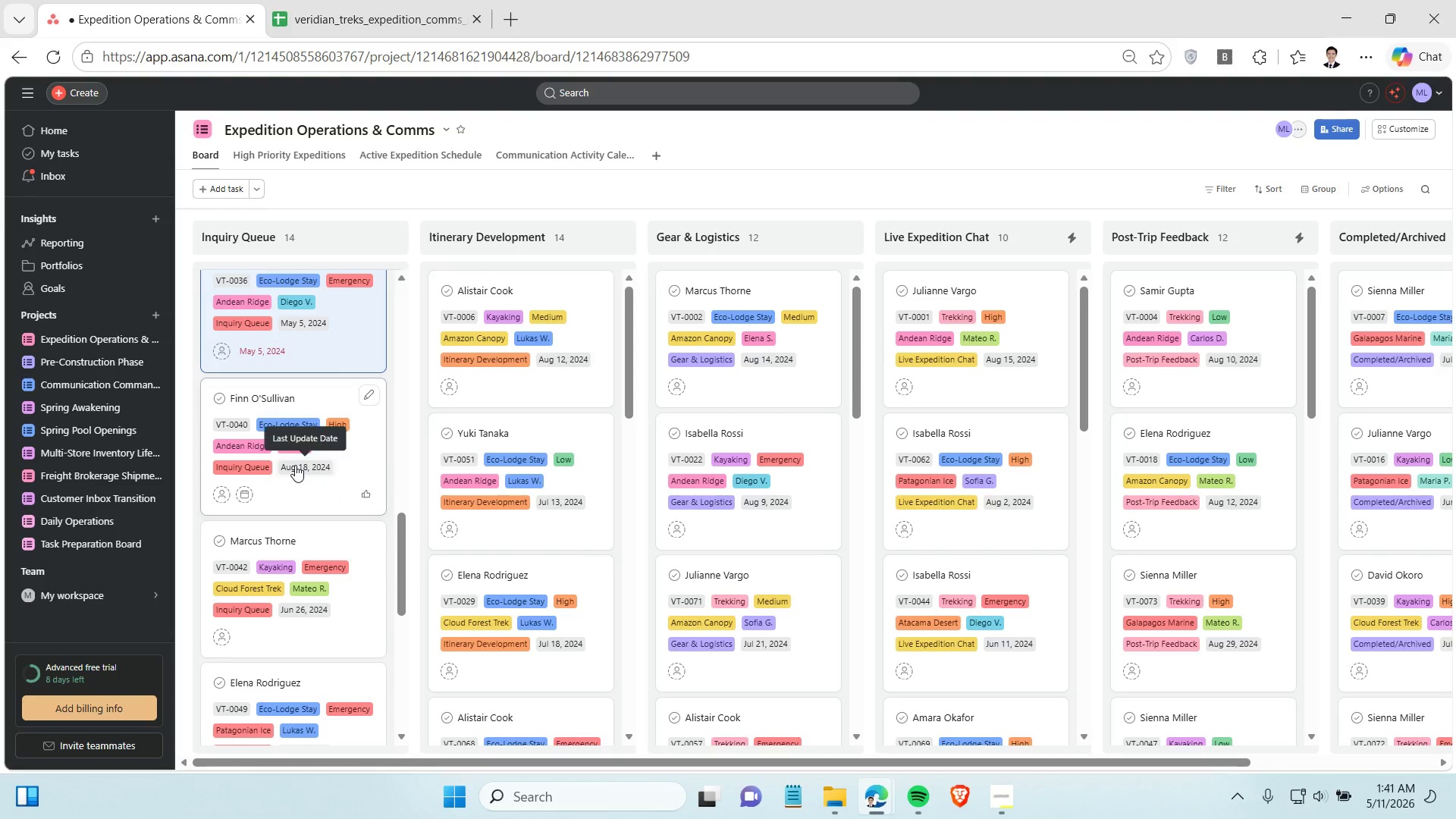 
left_click([296, 465])
 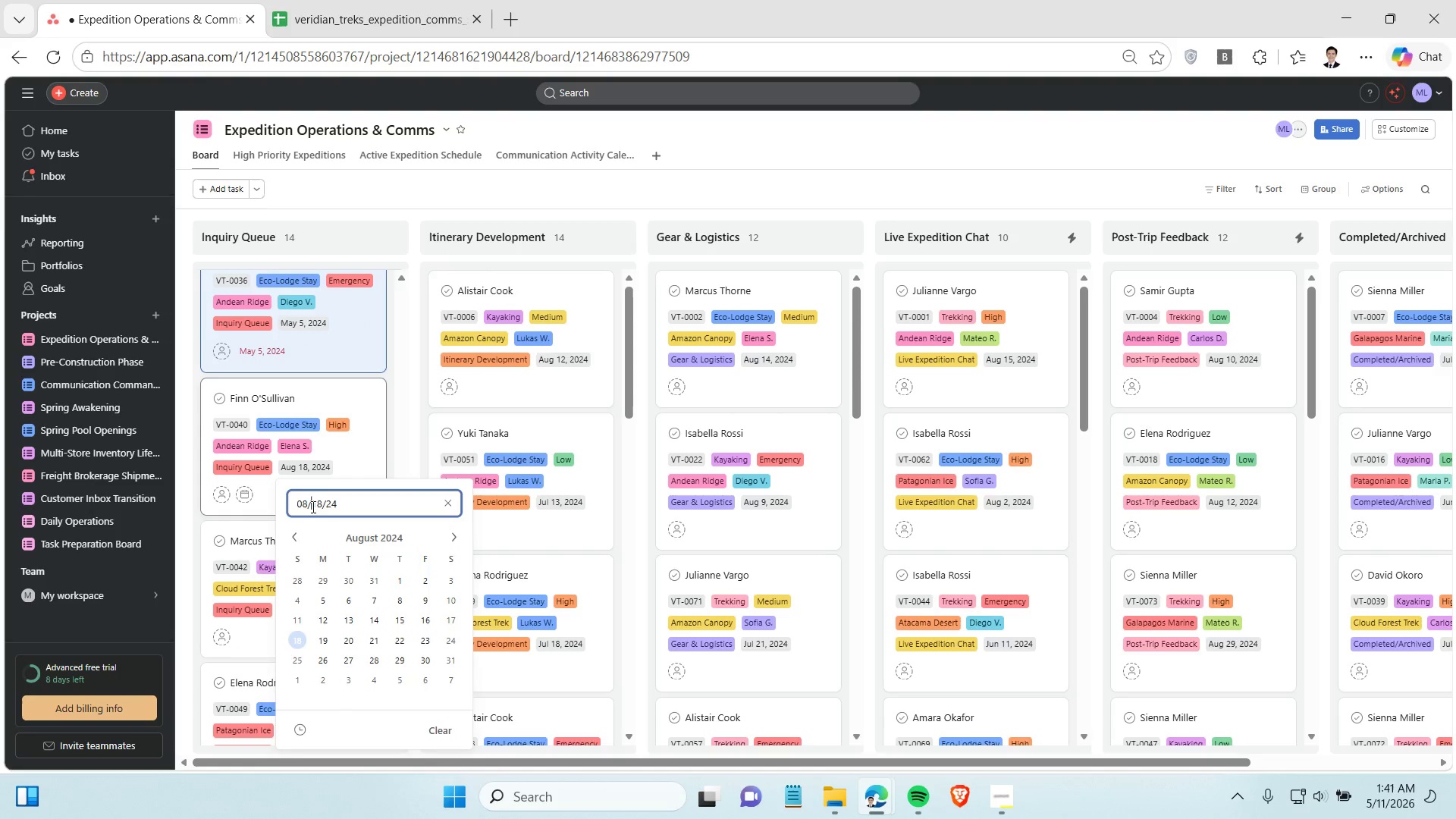 
double_click([313, 507])
 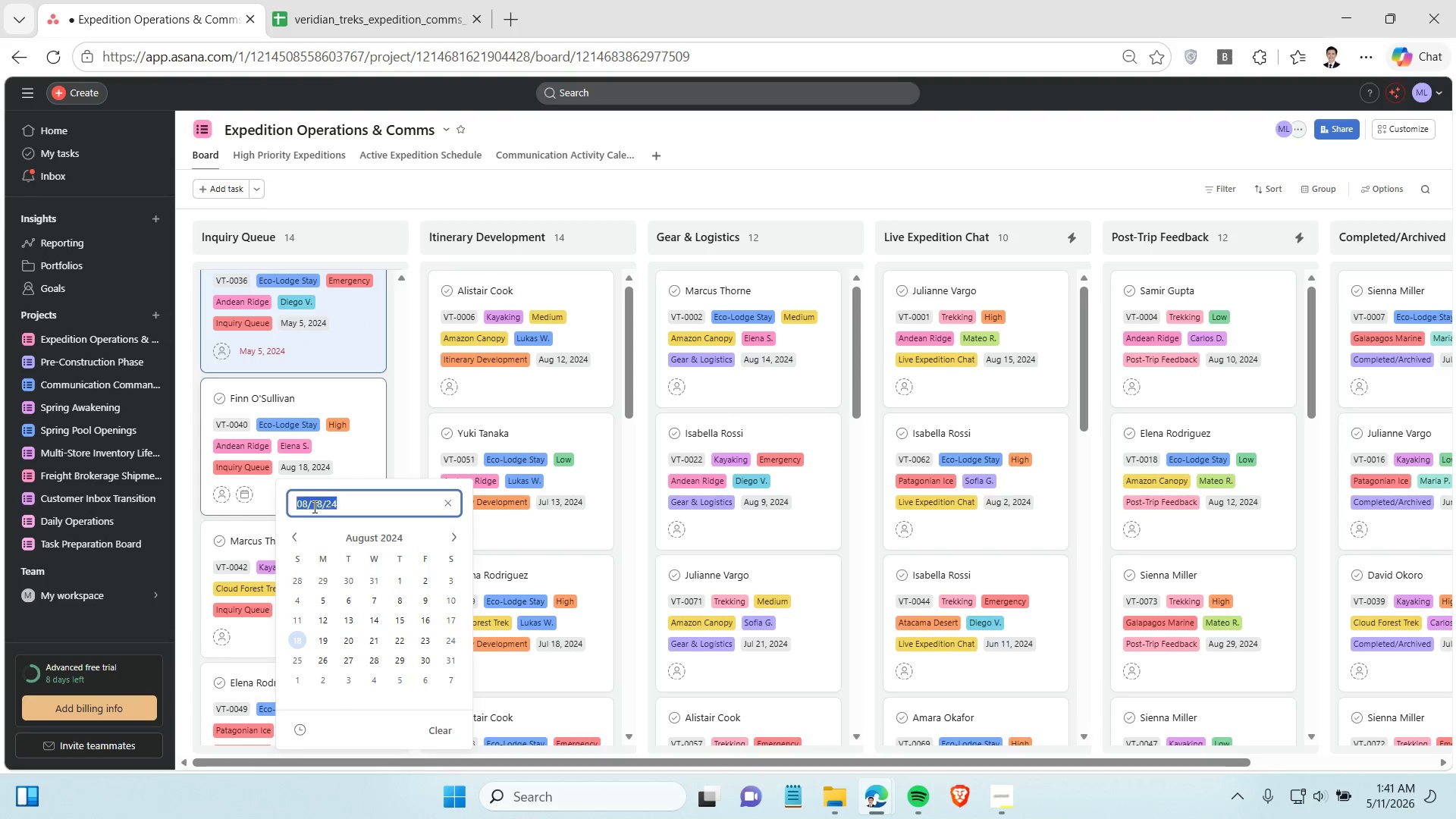 
triple_click([313, 507])
 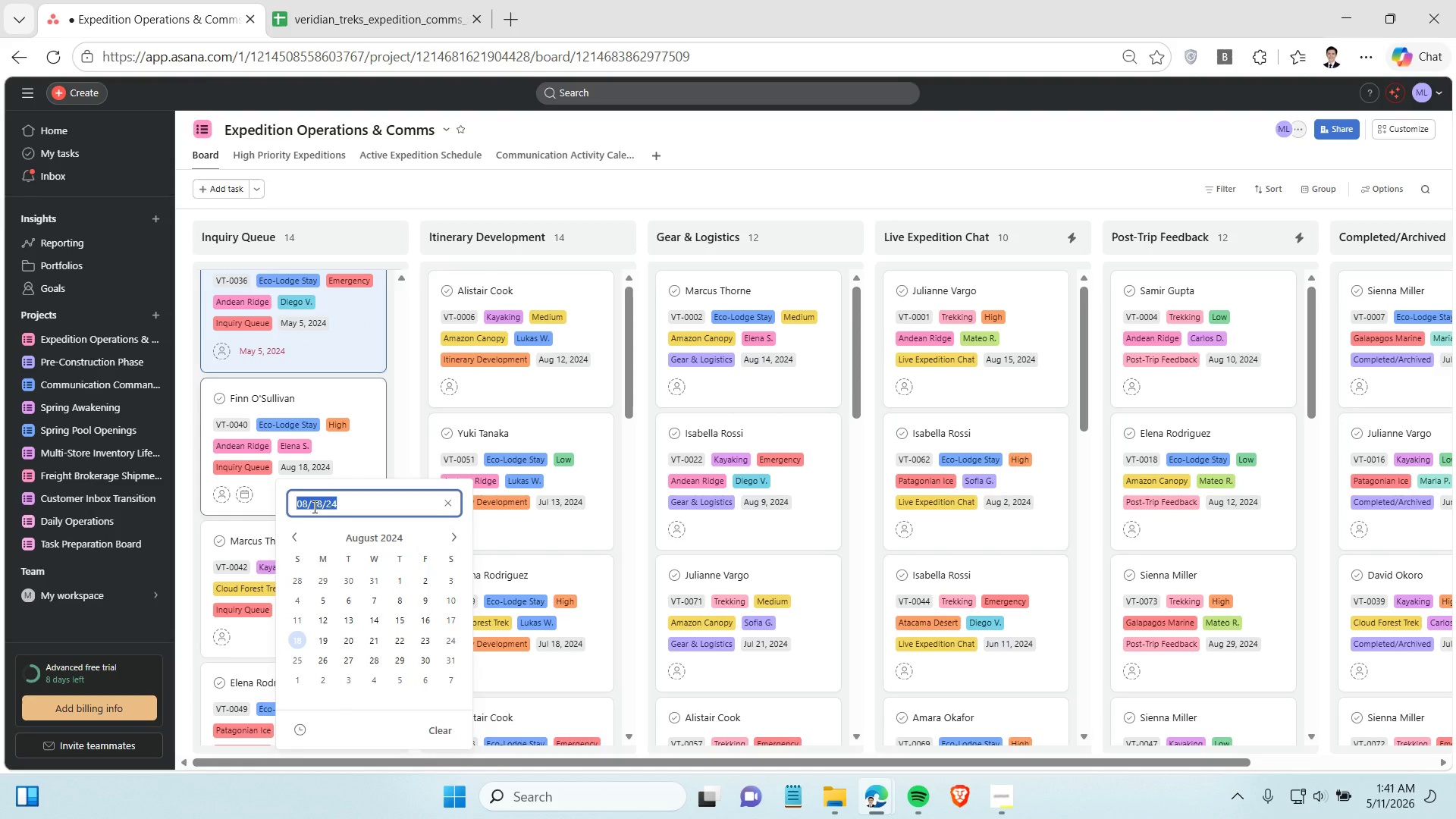 
key(Control+C)
 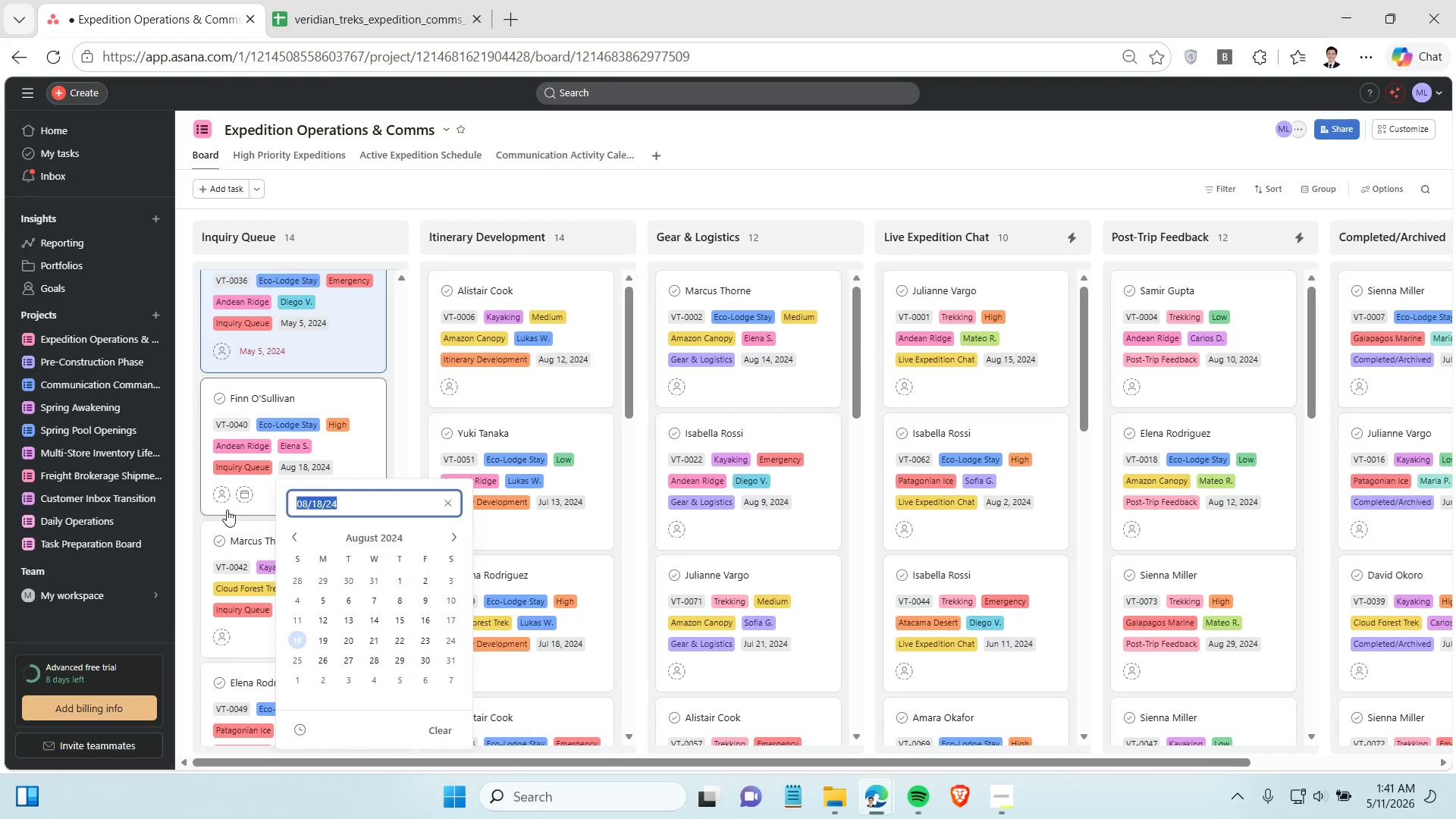 
left_click([245, 500])
 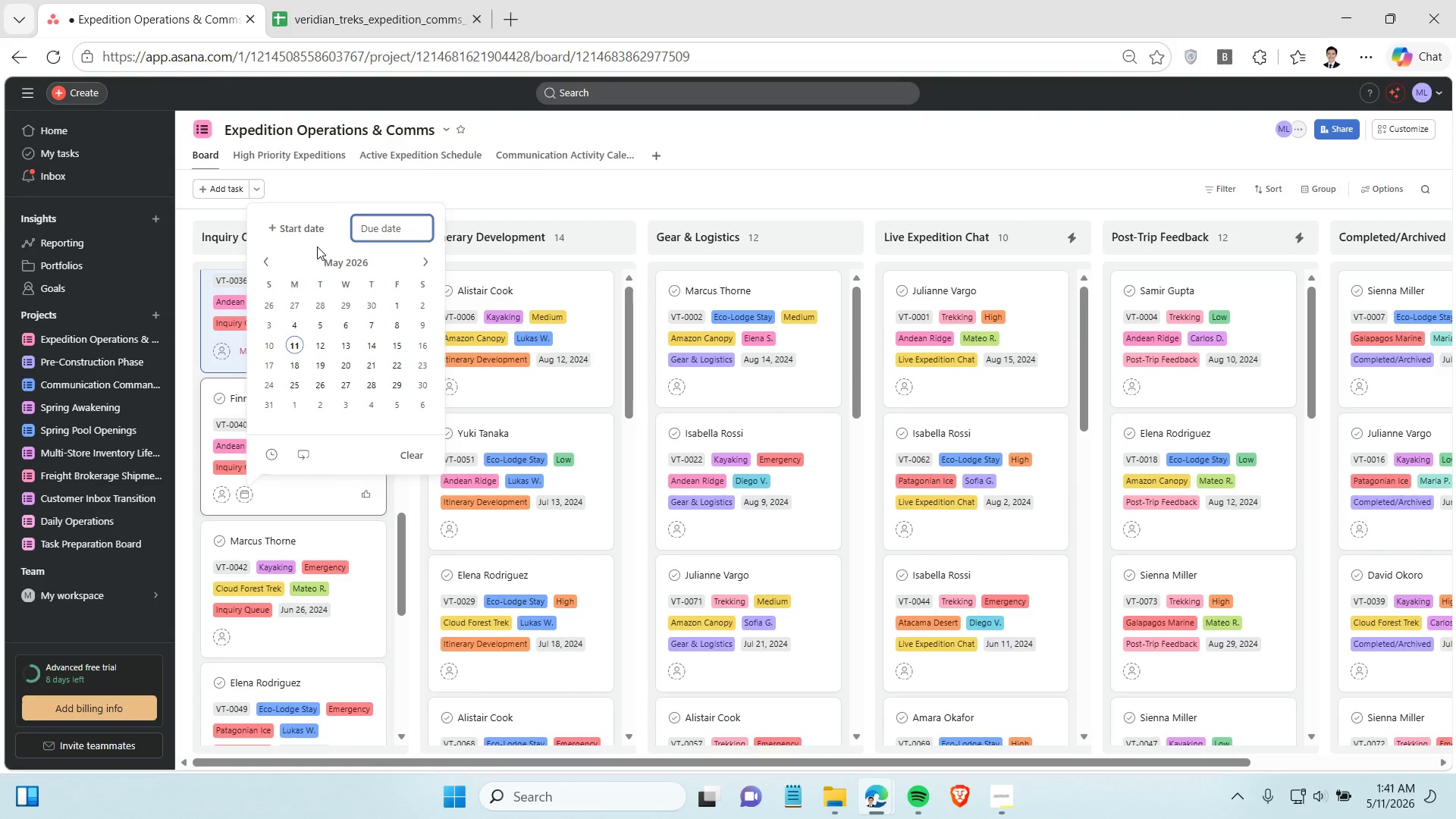 
key(Control+V)
 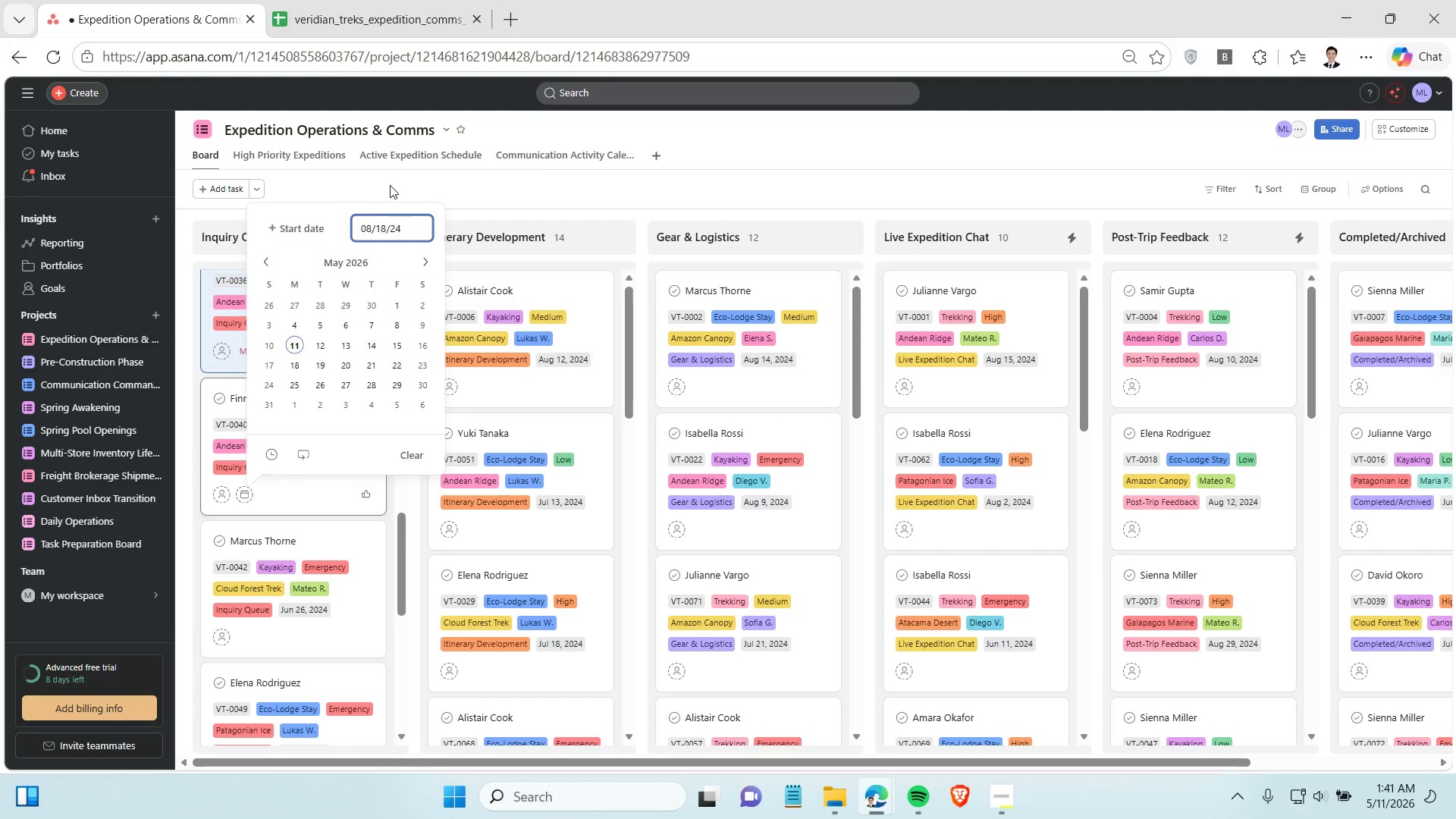 
left_click([391, 185])
 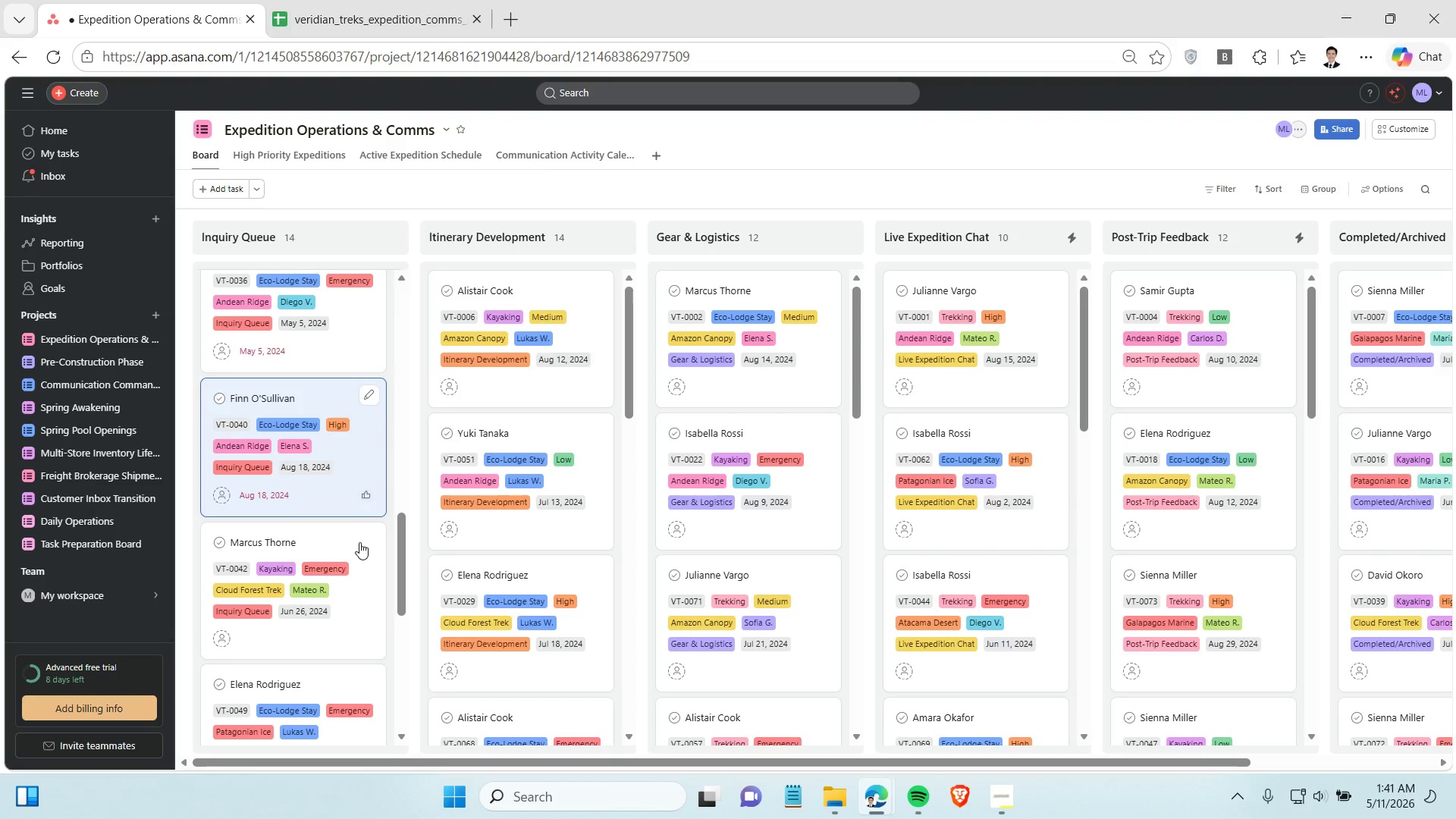 
scroll: coordinate [357, 544], scroll_direction: down, amount: 1.0
 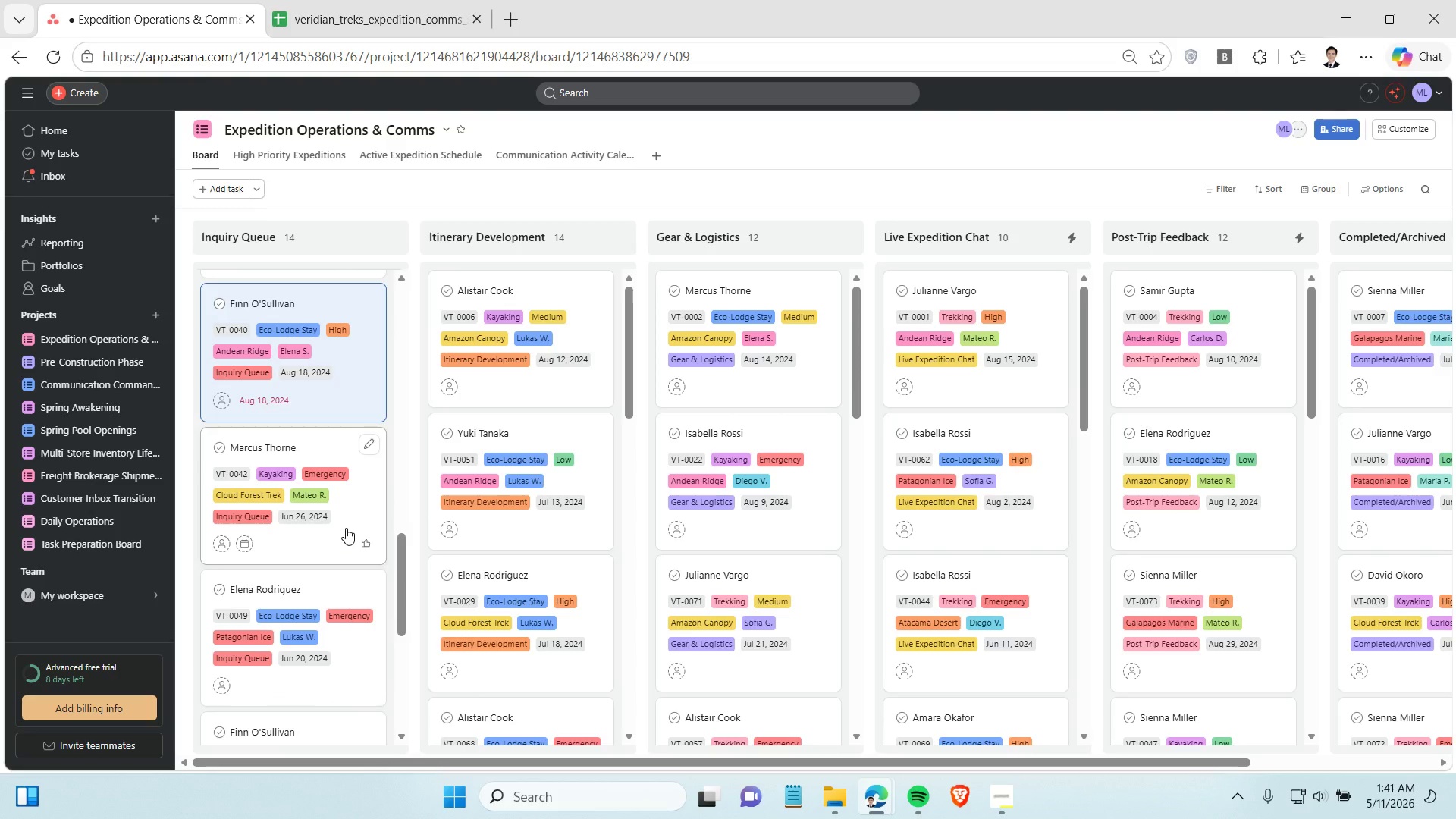 
left_click([346, 528])
 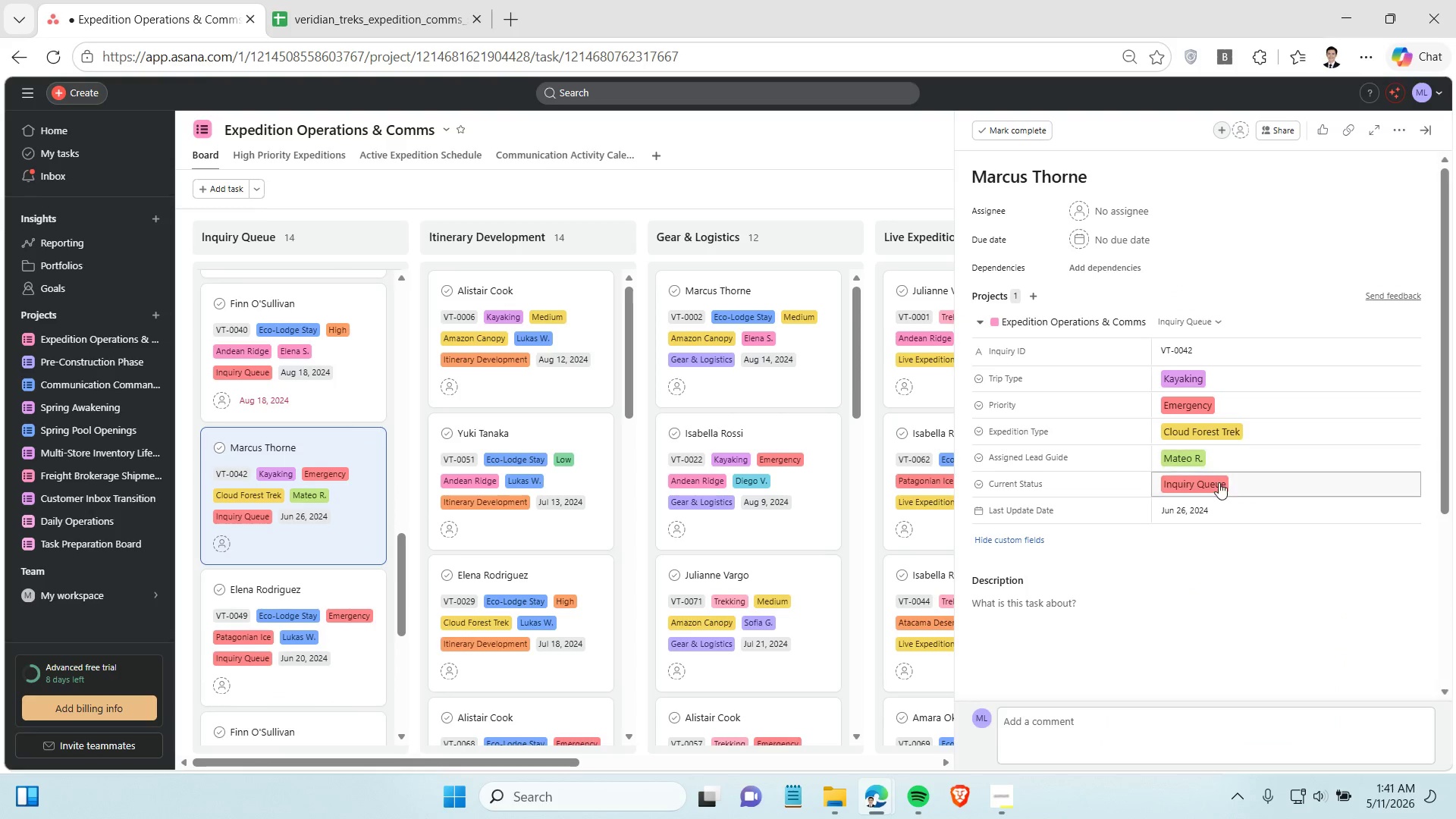 
double_click([1220, 513])
 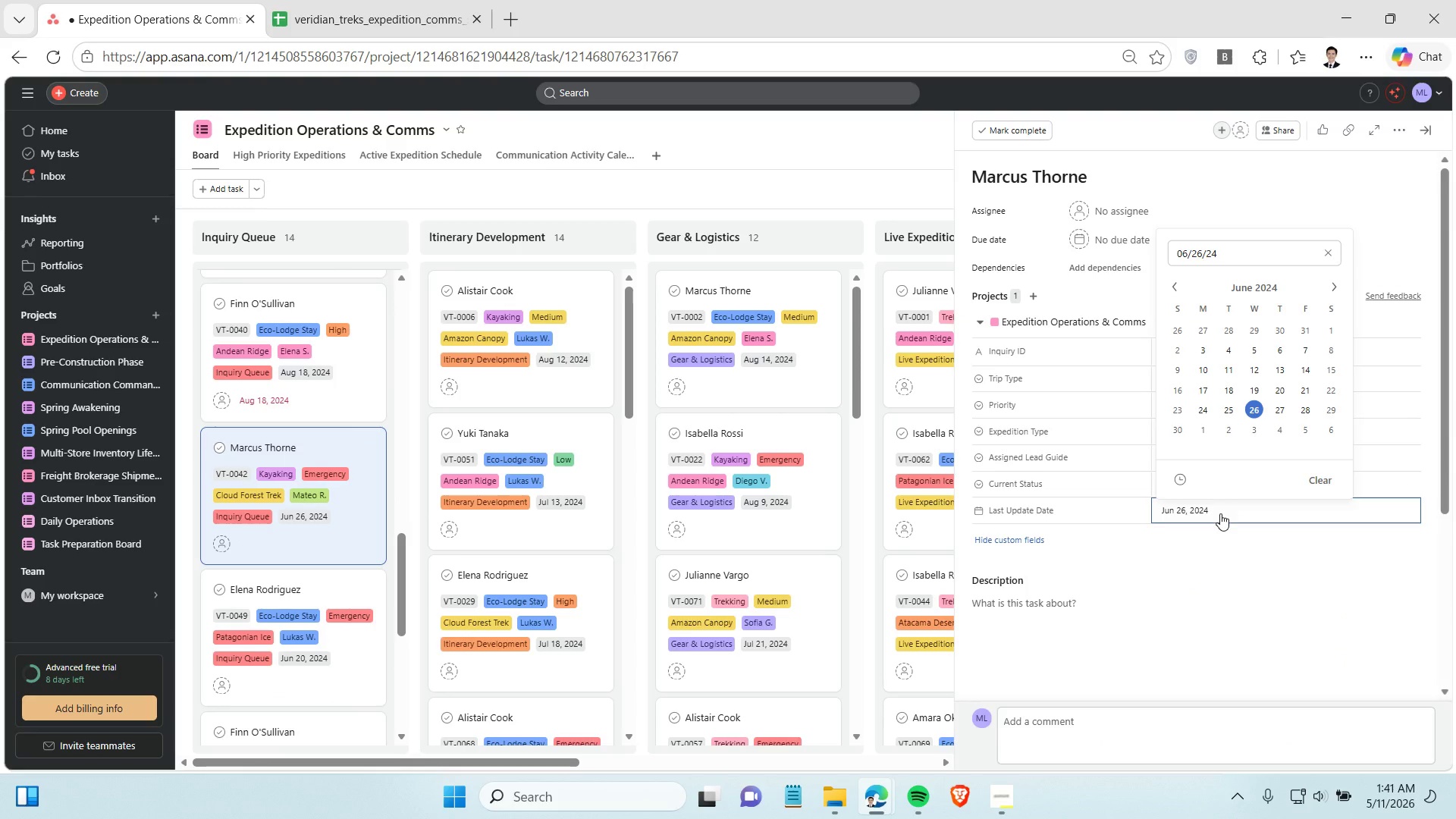 
triple_click([1220, 513])
 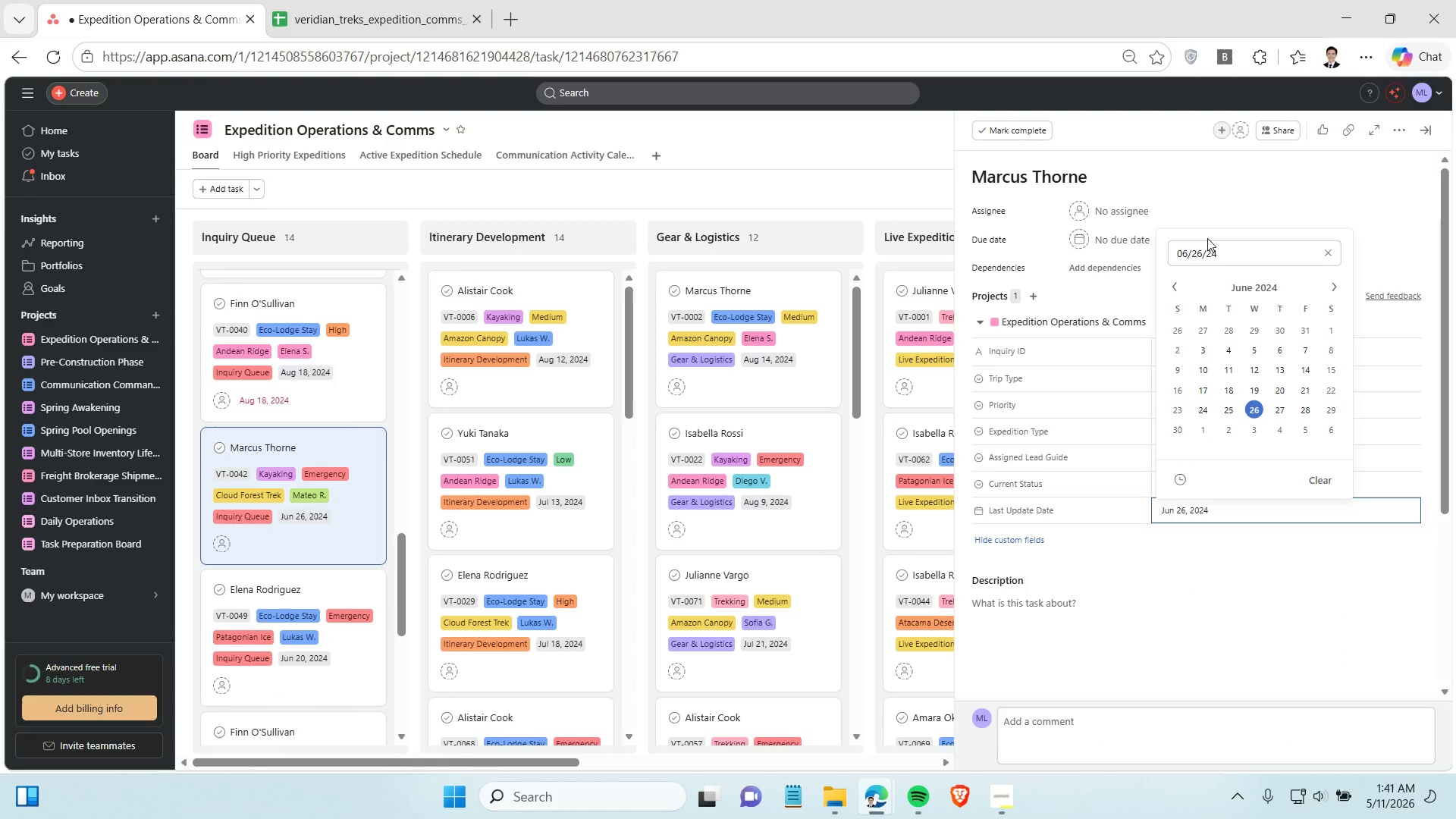 
left_click([1205, 246])
 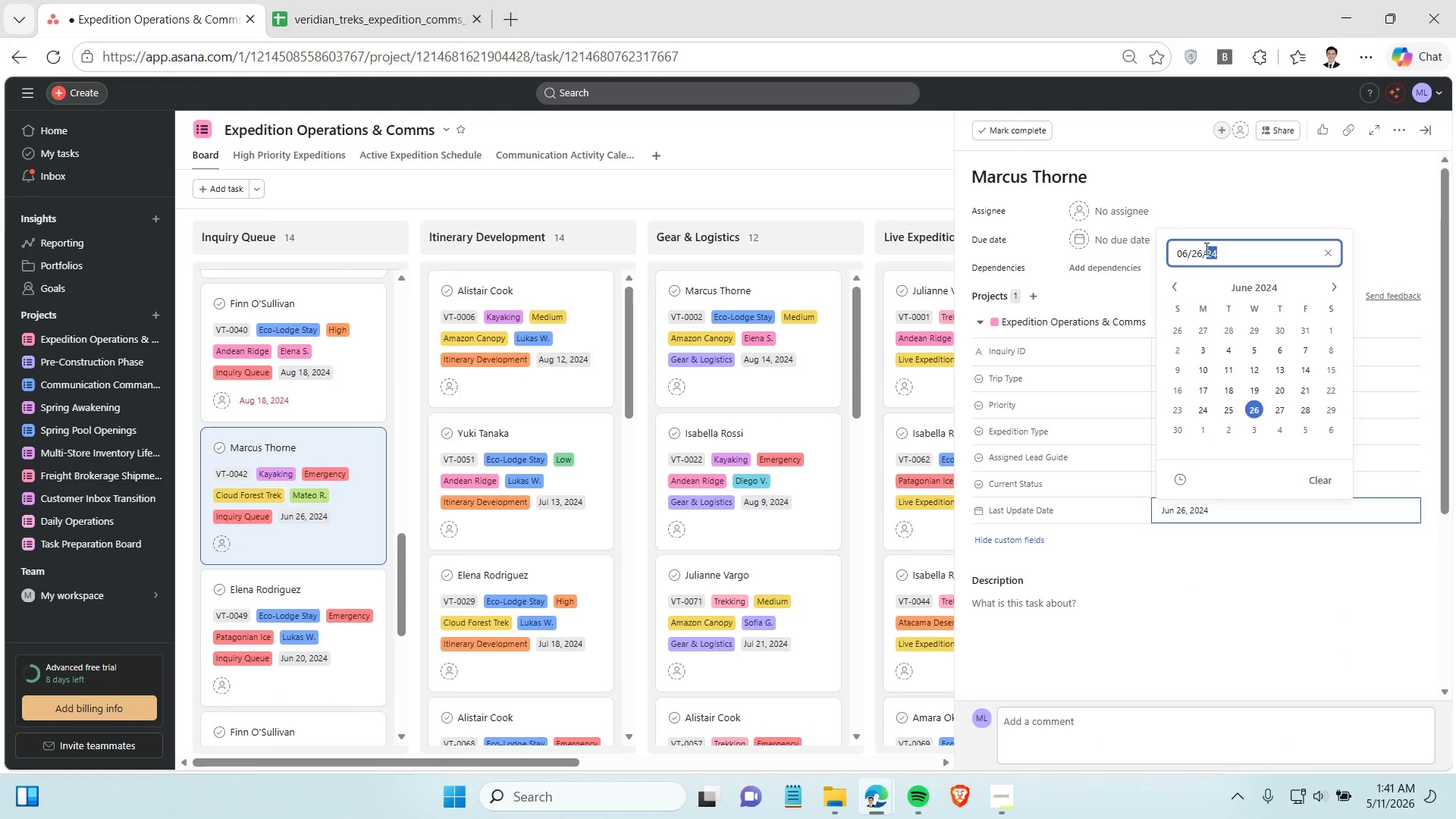 
triple_click([1205, 248])
 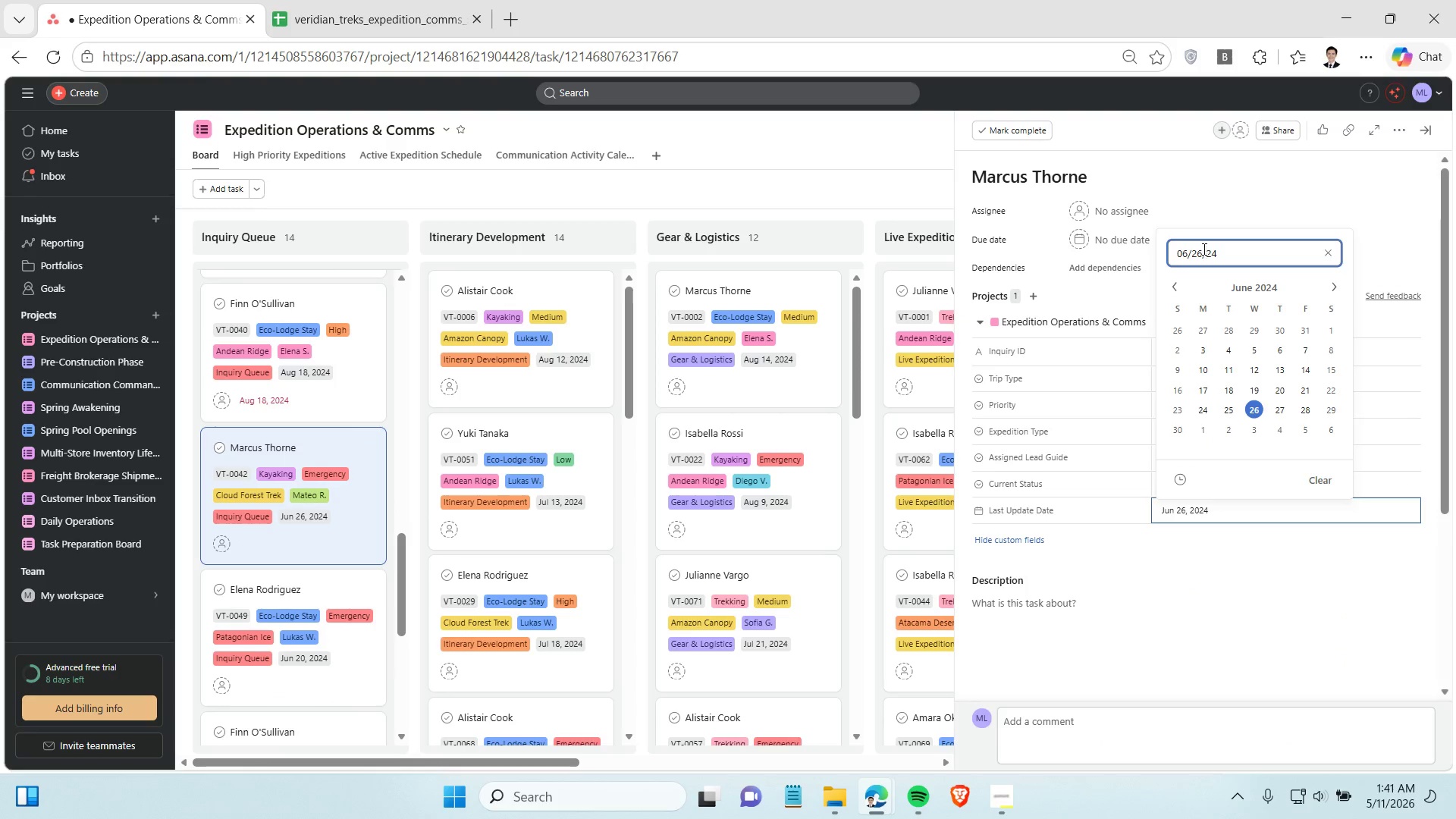 
double_click([1203, 249])
 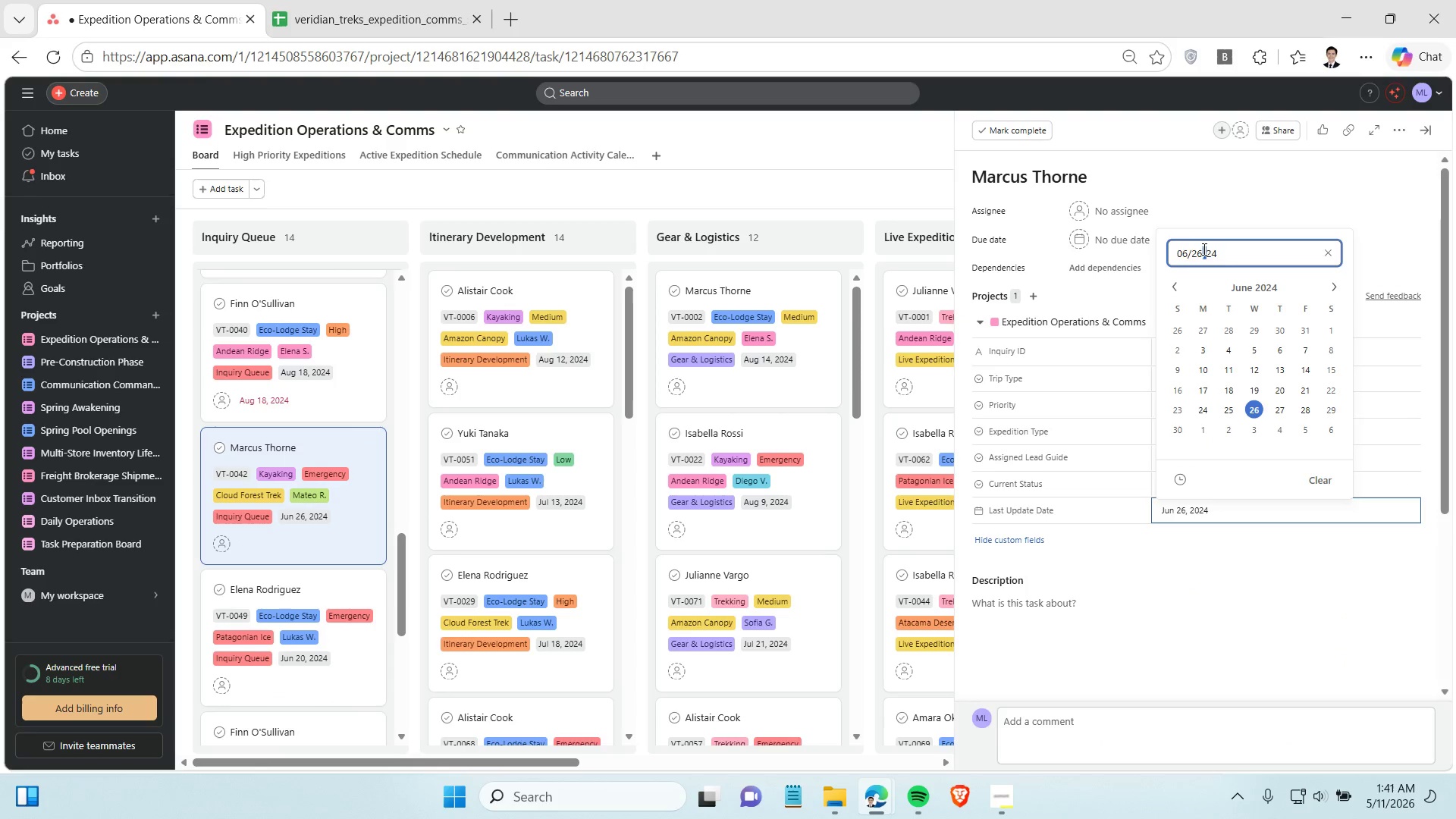 
triple_click([1203, 249])
 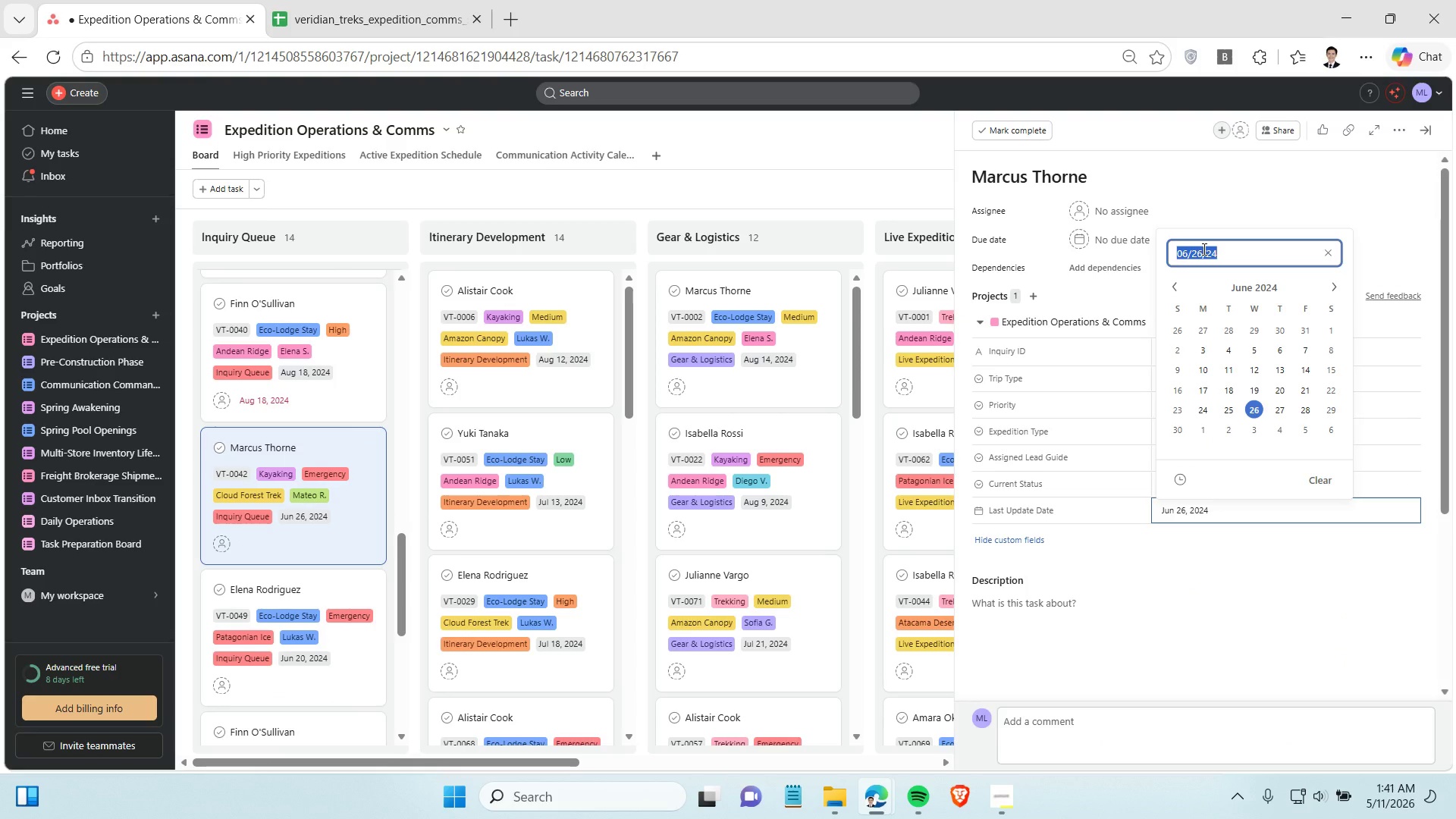 
key(Control+C)
 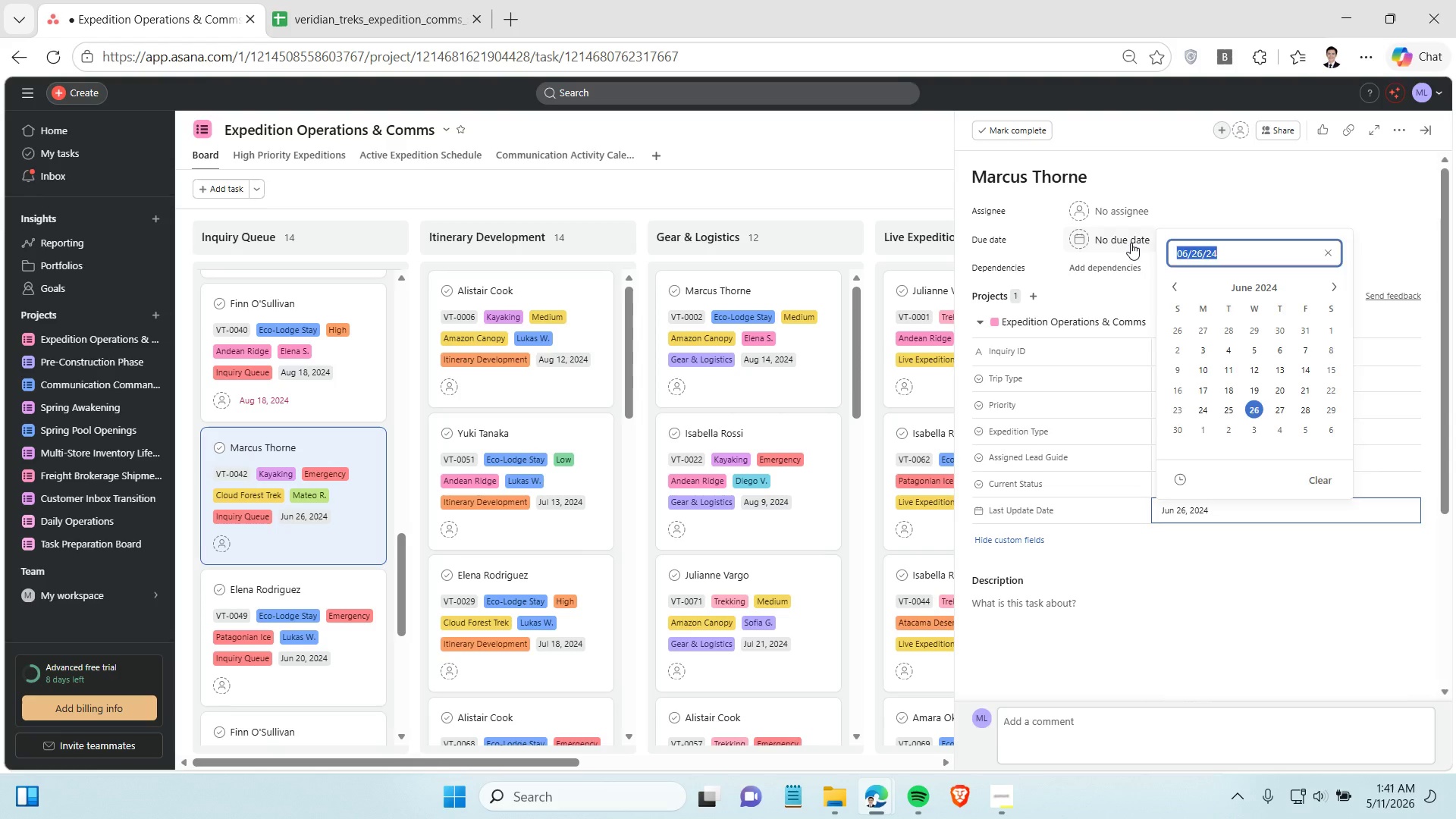 
left_click([1128, 240])
 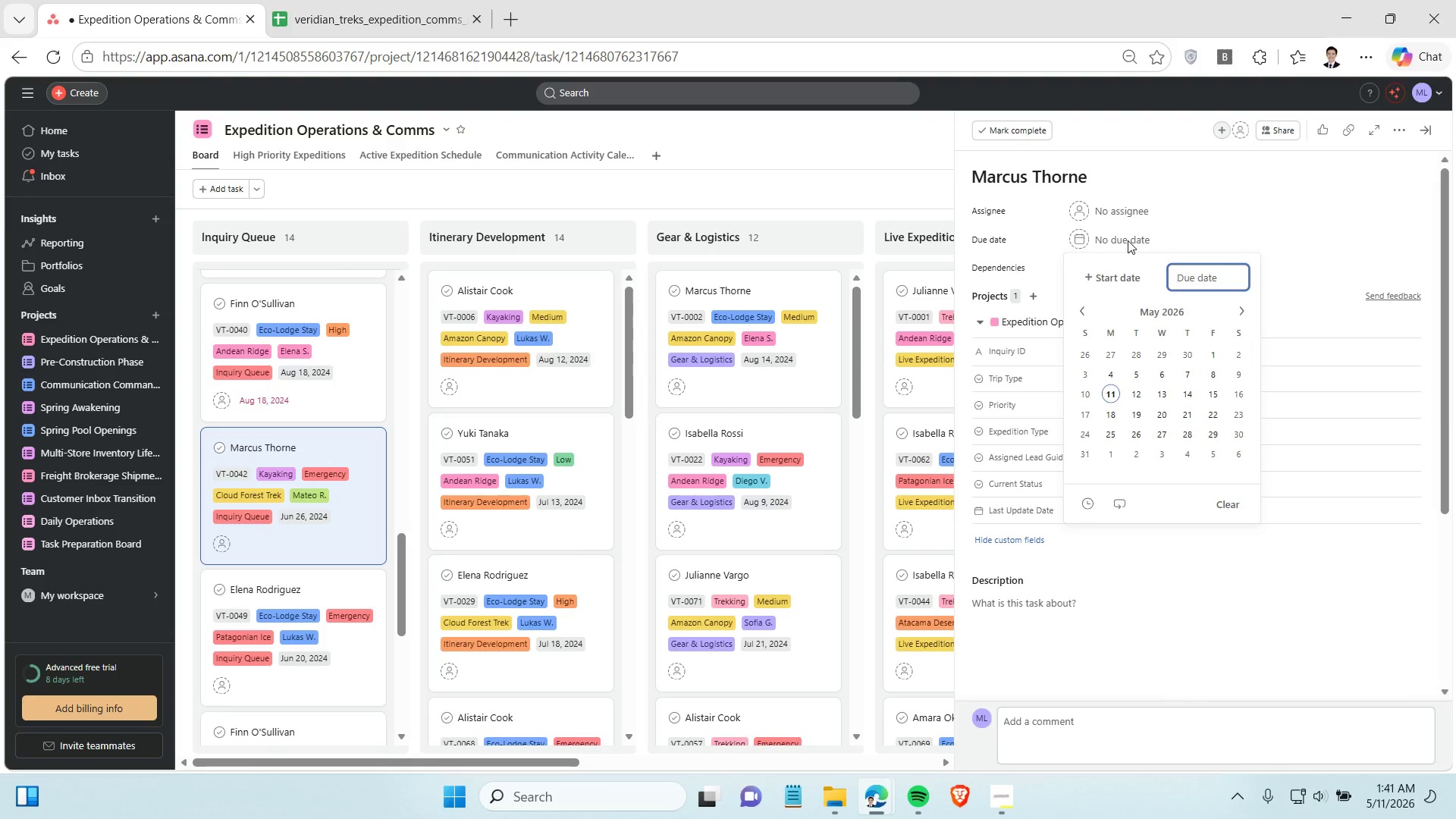 
key(Control+ControlLeft)
 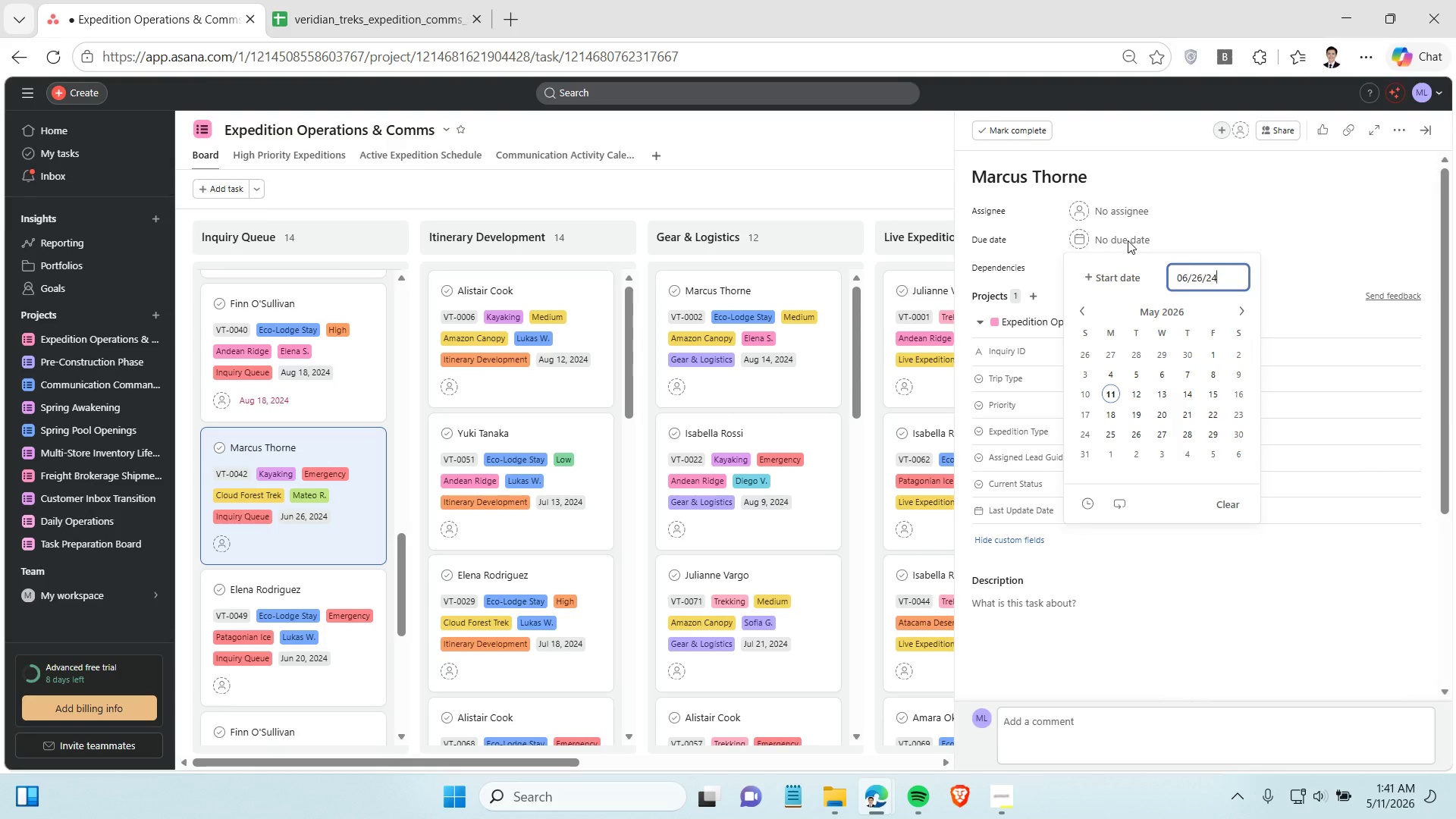 
key(Control+V)
 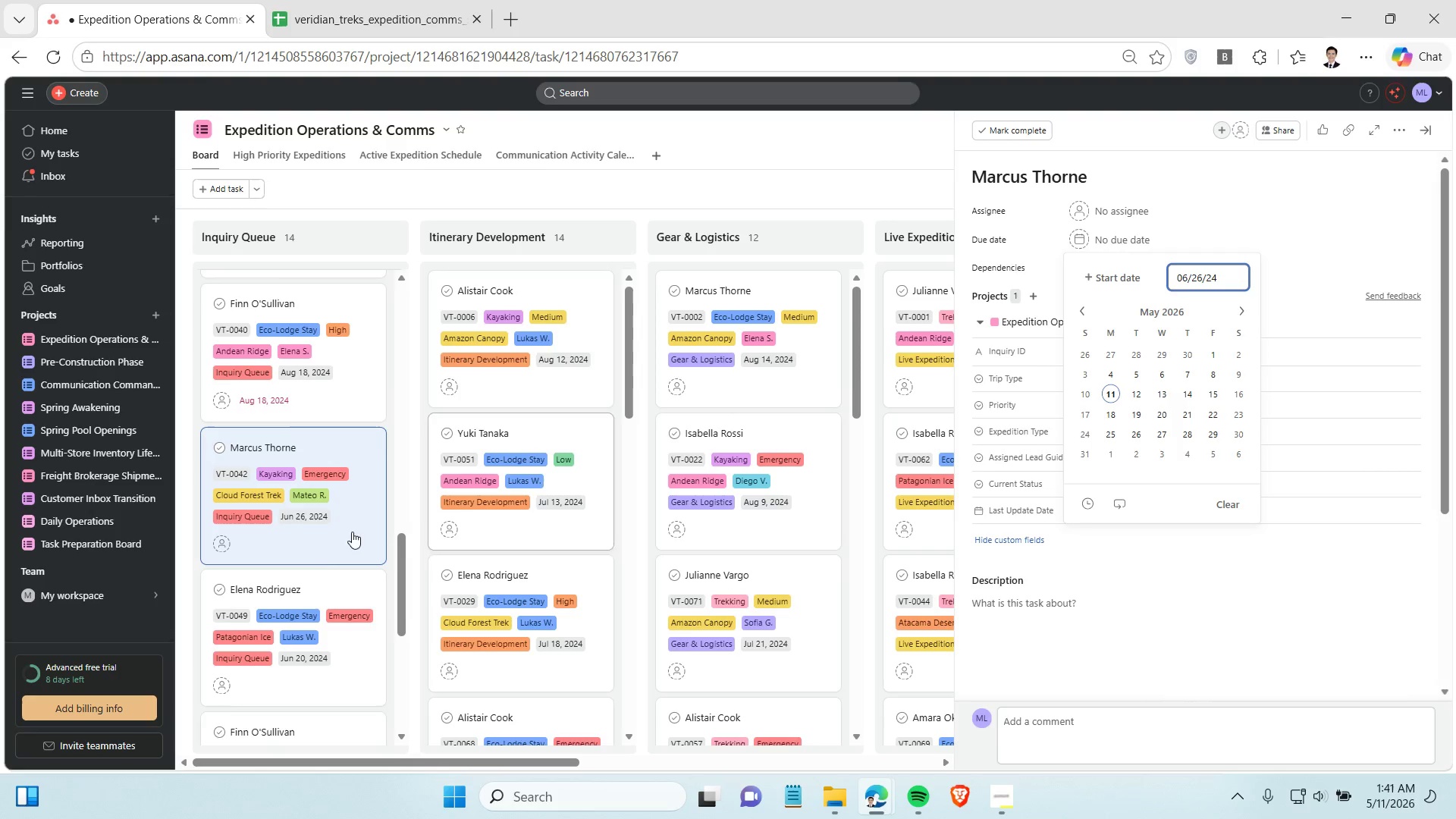 
scroll: coordinate [325, 550], scroll_direction: down, amount: 3.0
 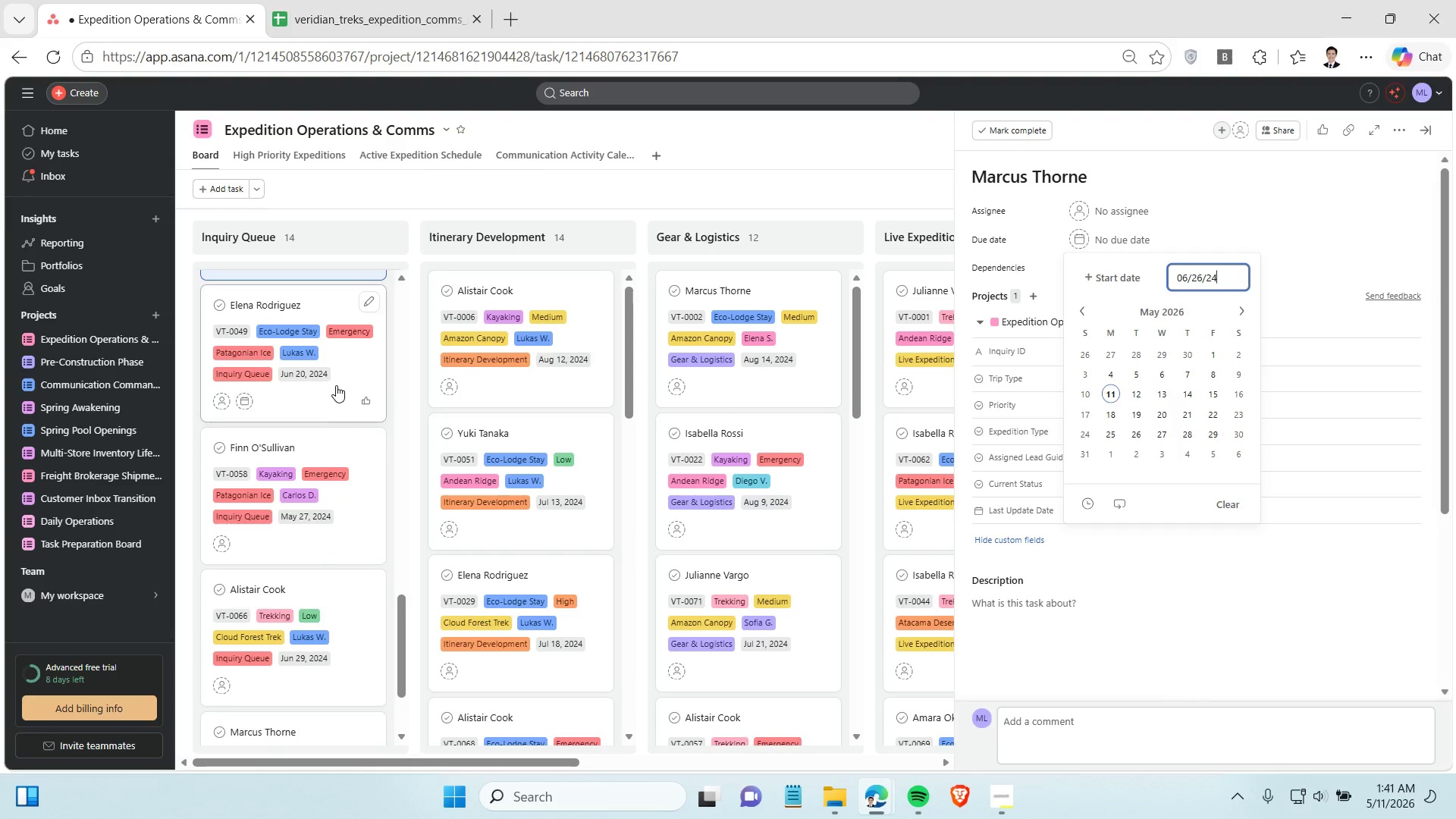 
left_click([336, 384])
 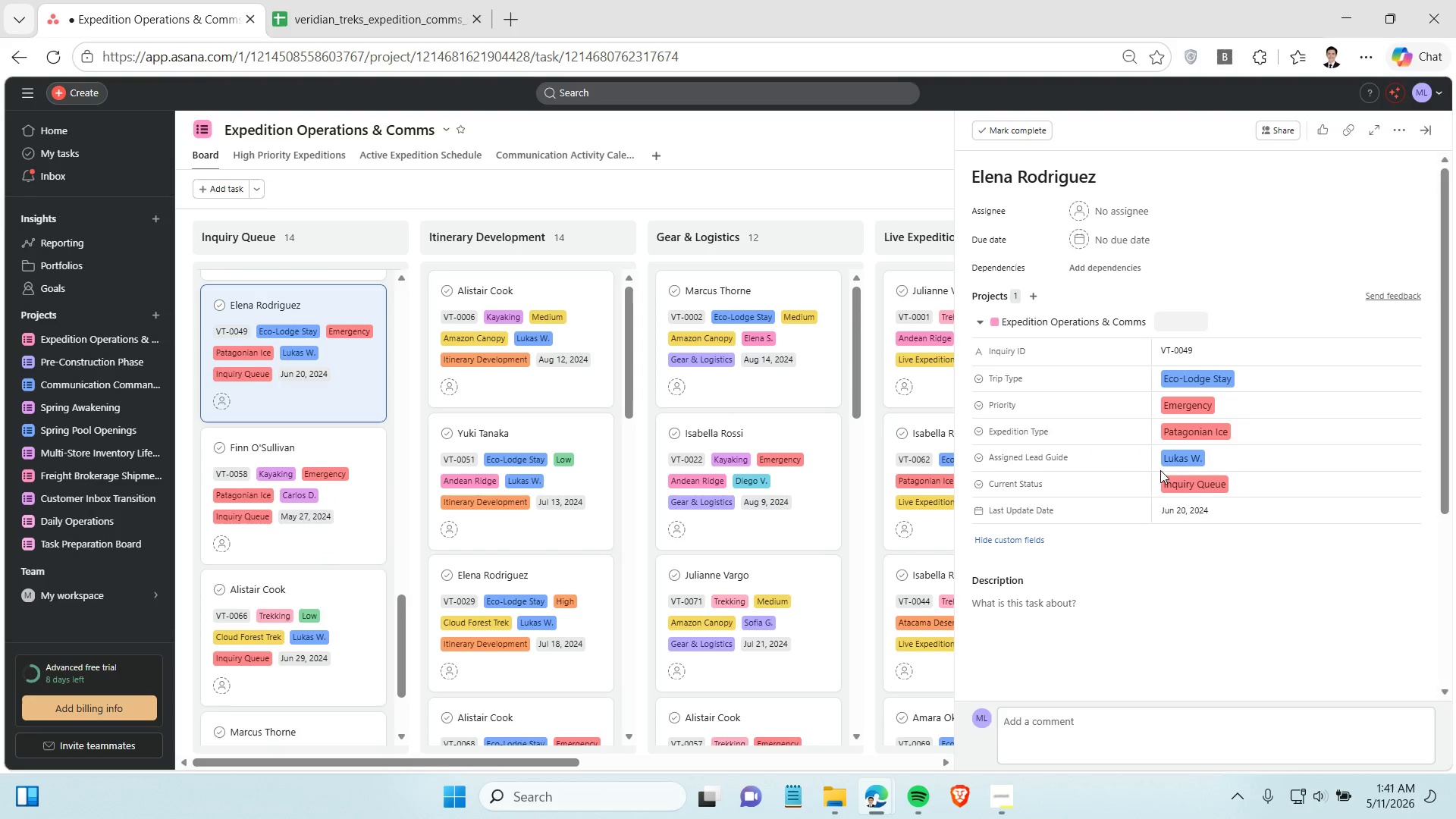 
left_click([1191, 506])
 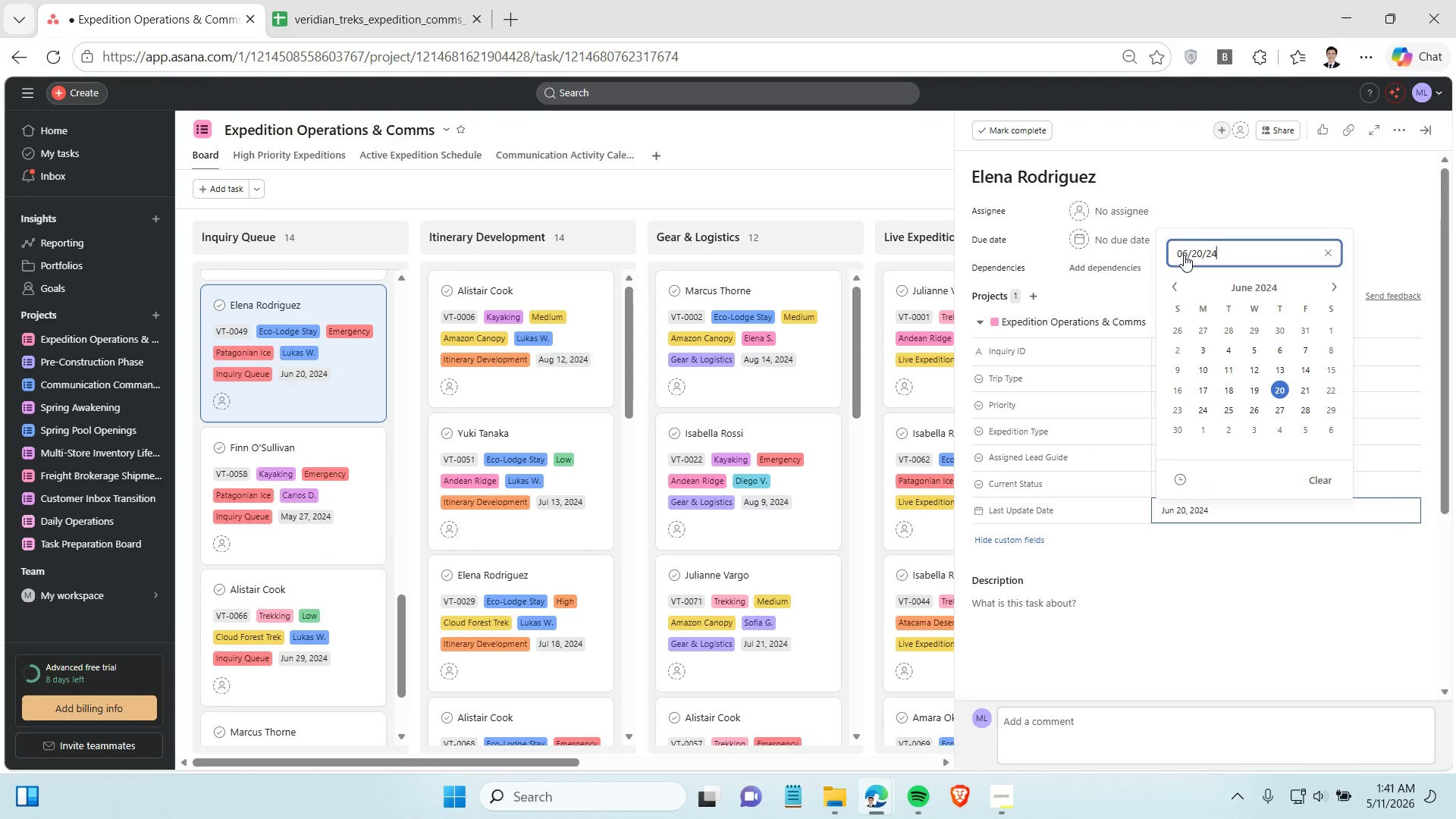 
double_click([1188, 249])
 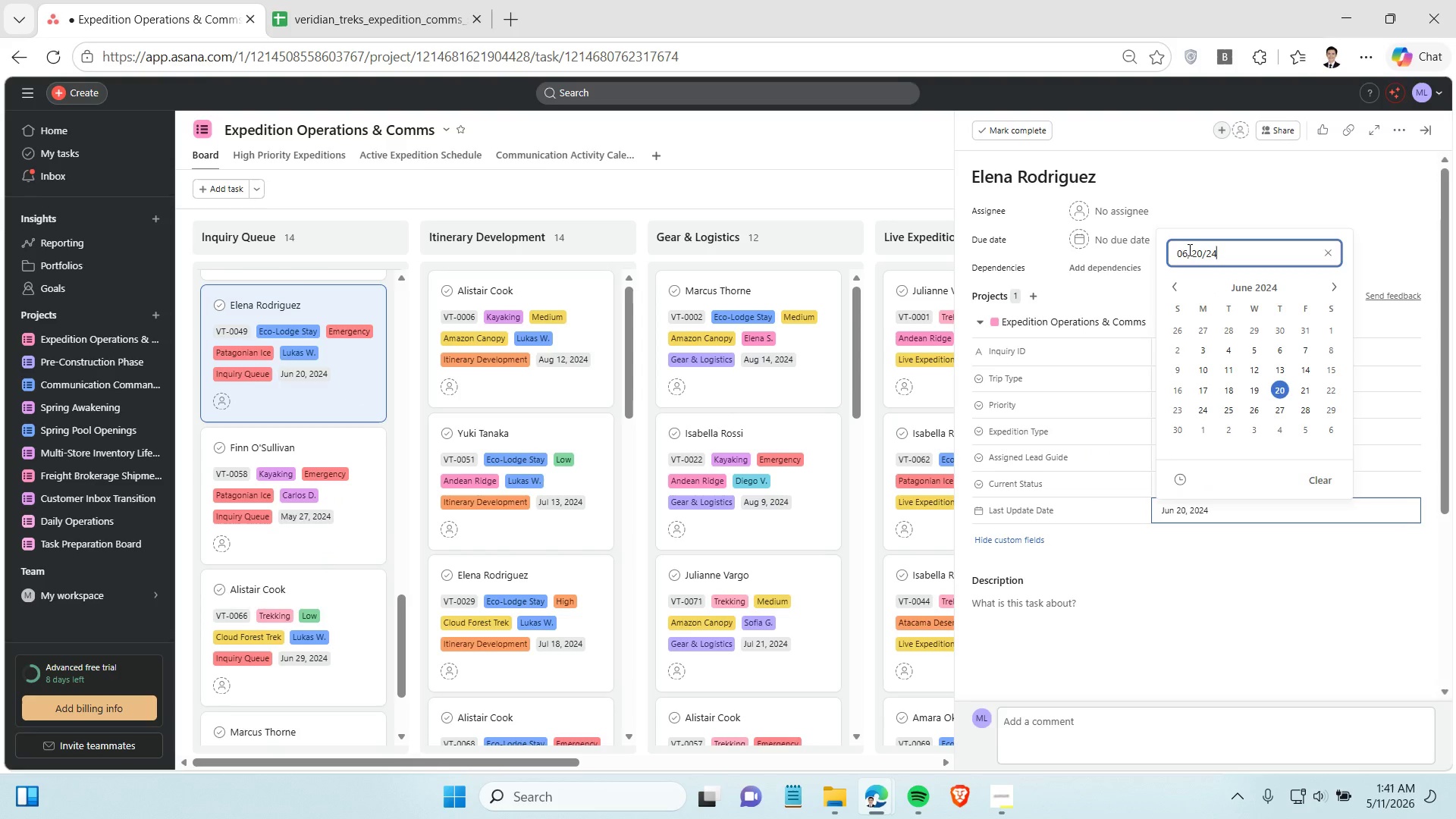 
triple_click([1202, 249])
 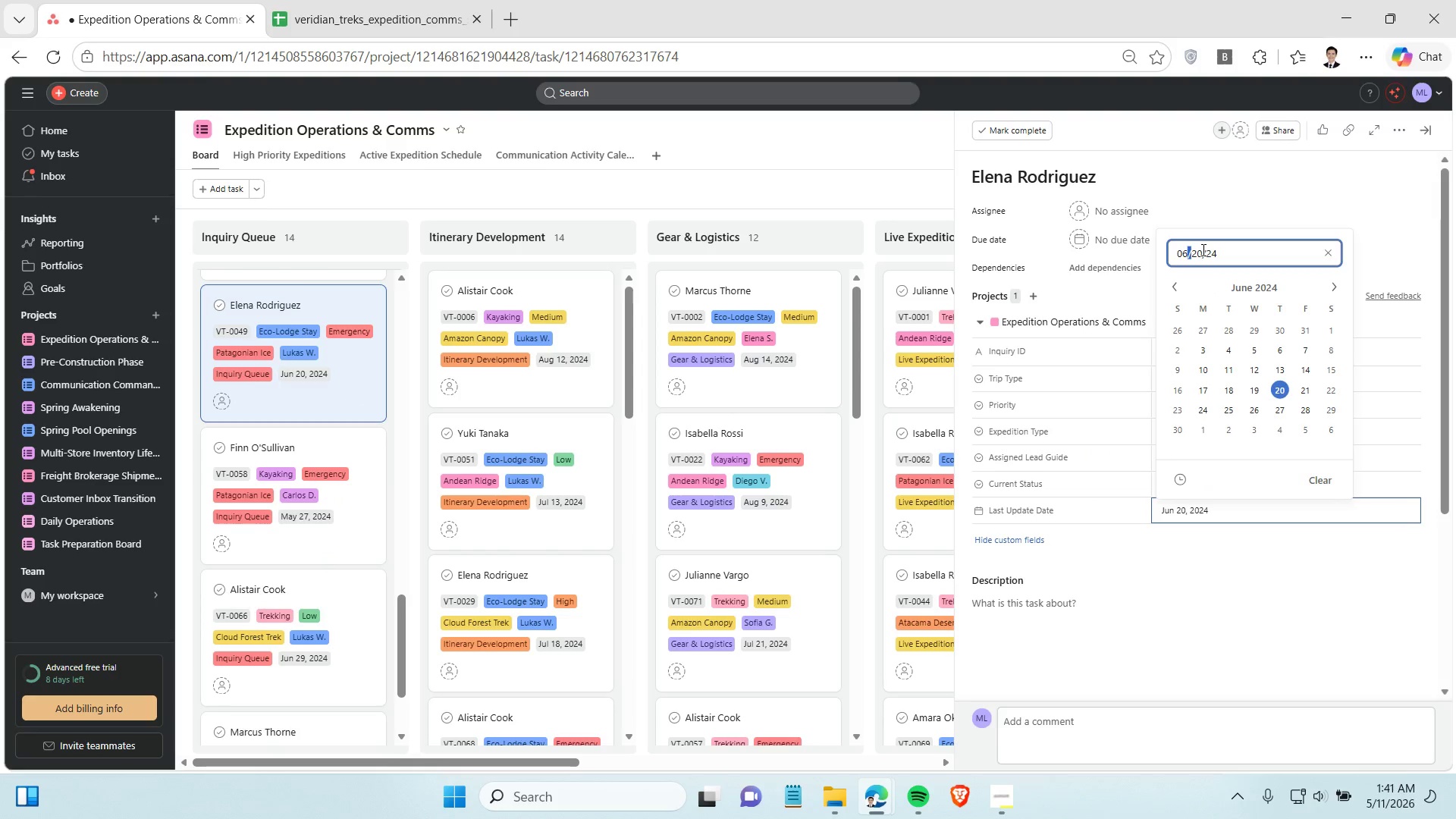 
triple_click([1202, 249])
 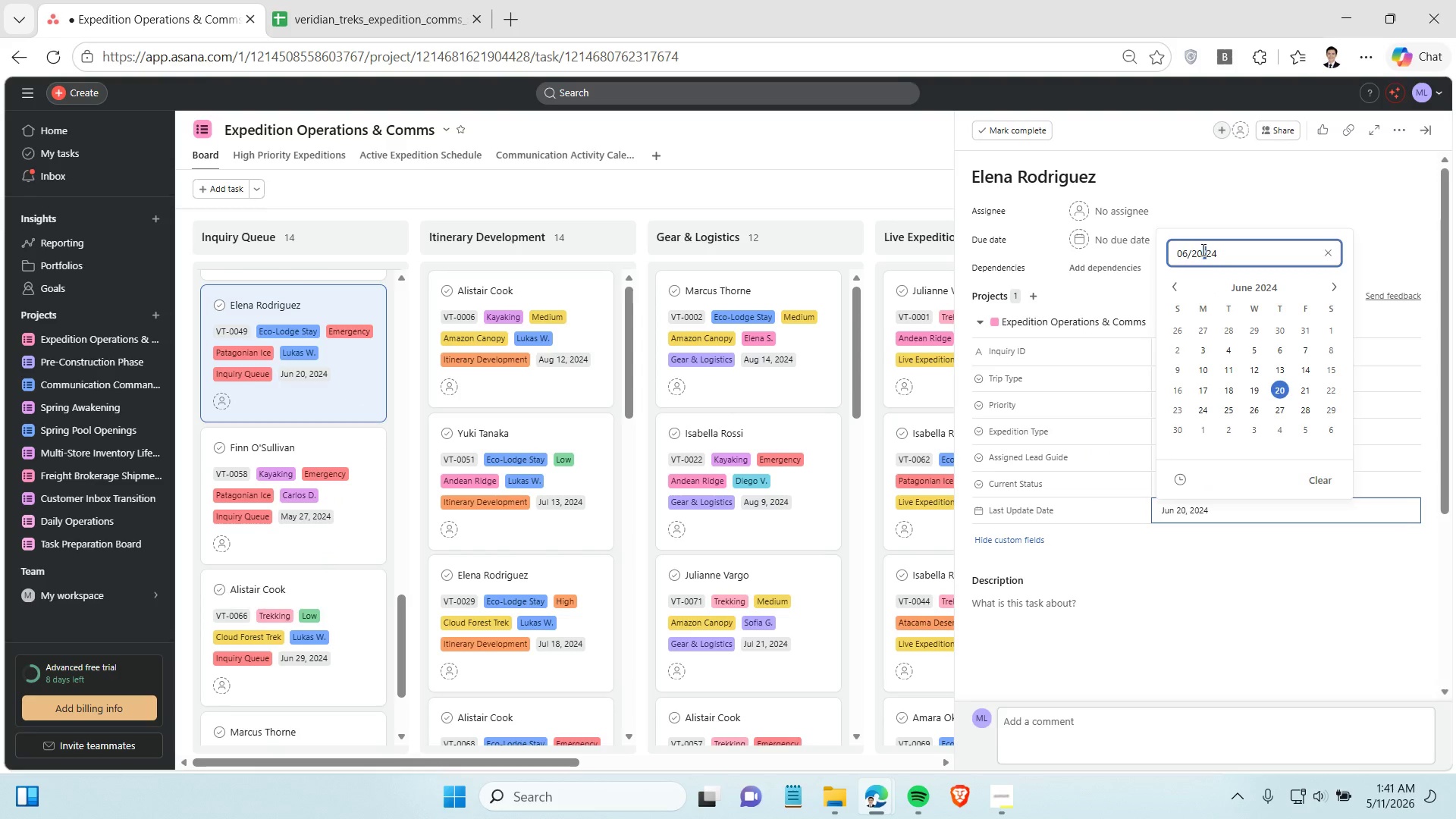 
triple_click([1202, 249])
 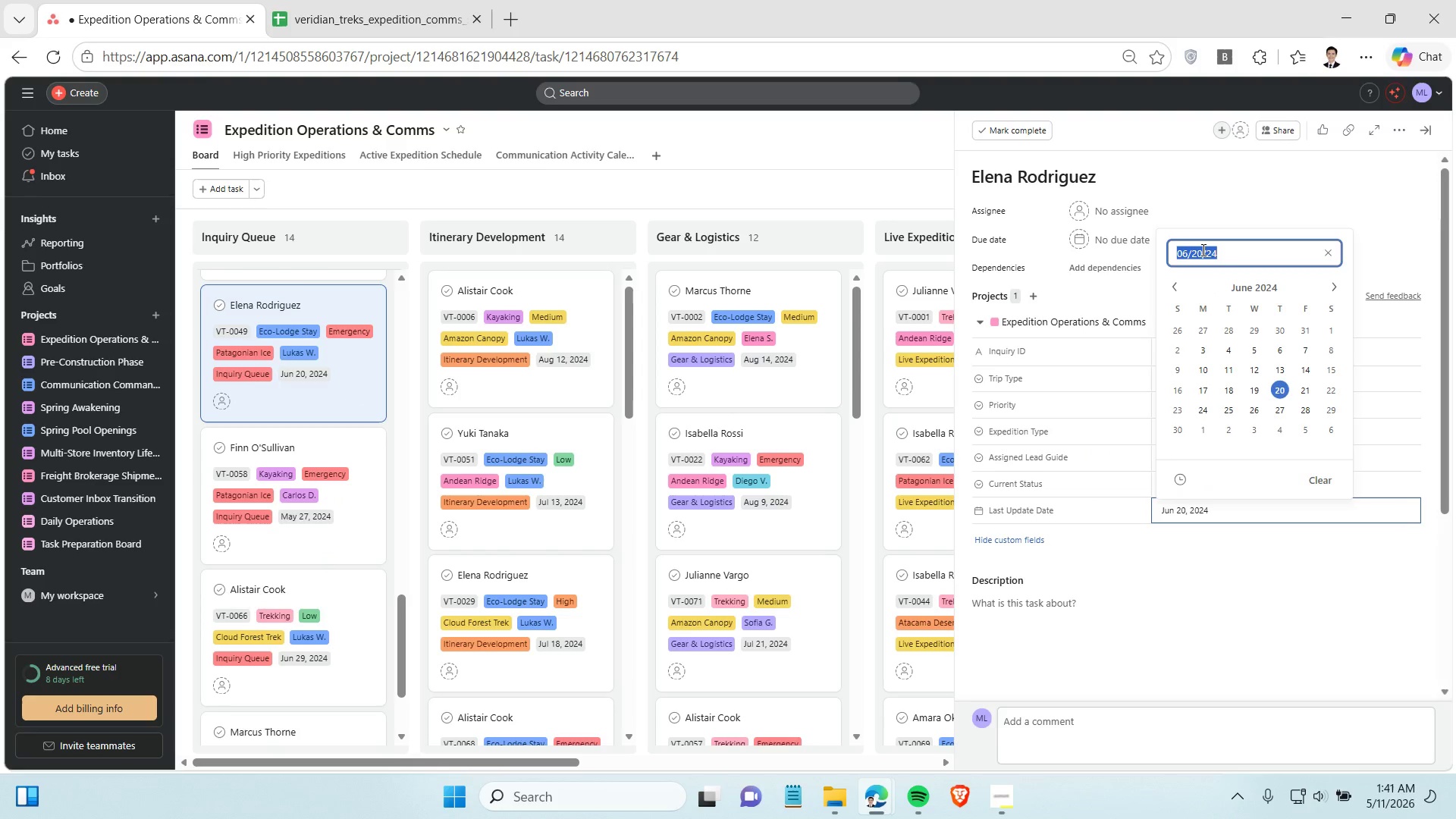 
triple_click([1202, 249])
 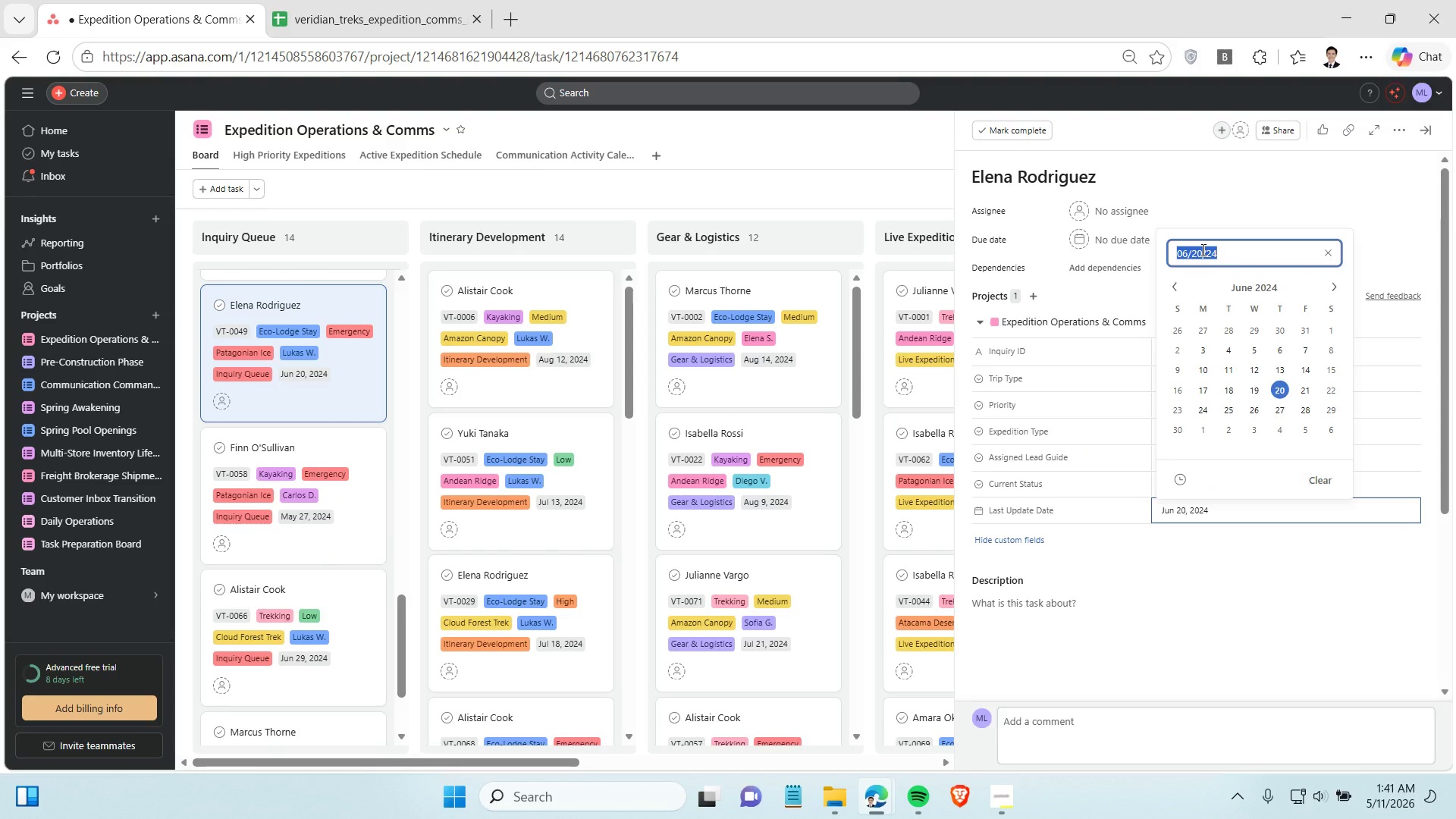 
key(Control+C)
 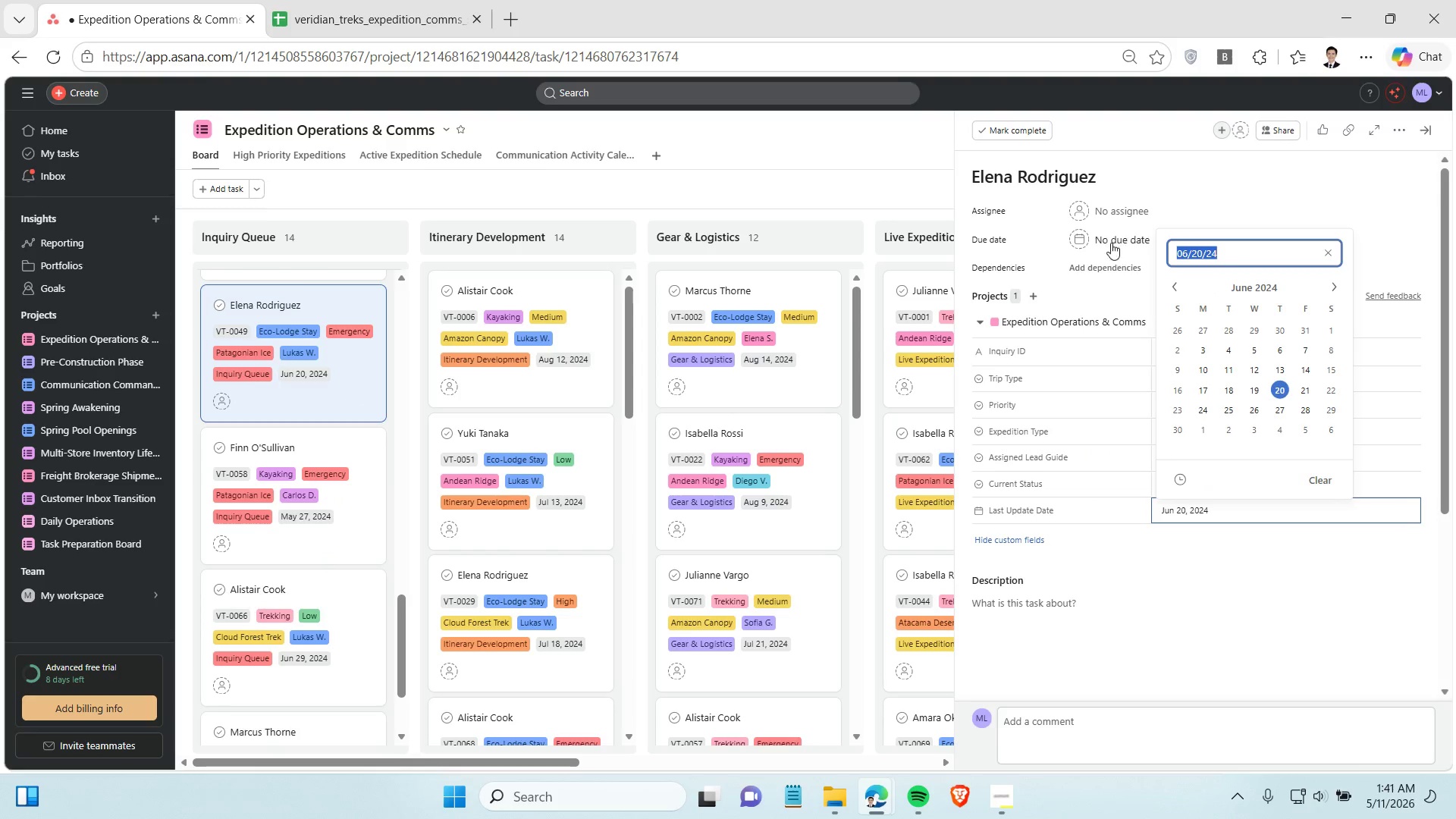 
left_click([1111, 240])
 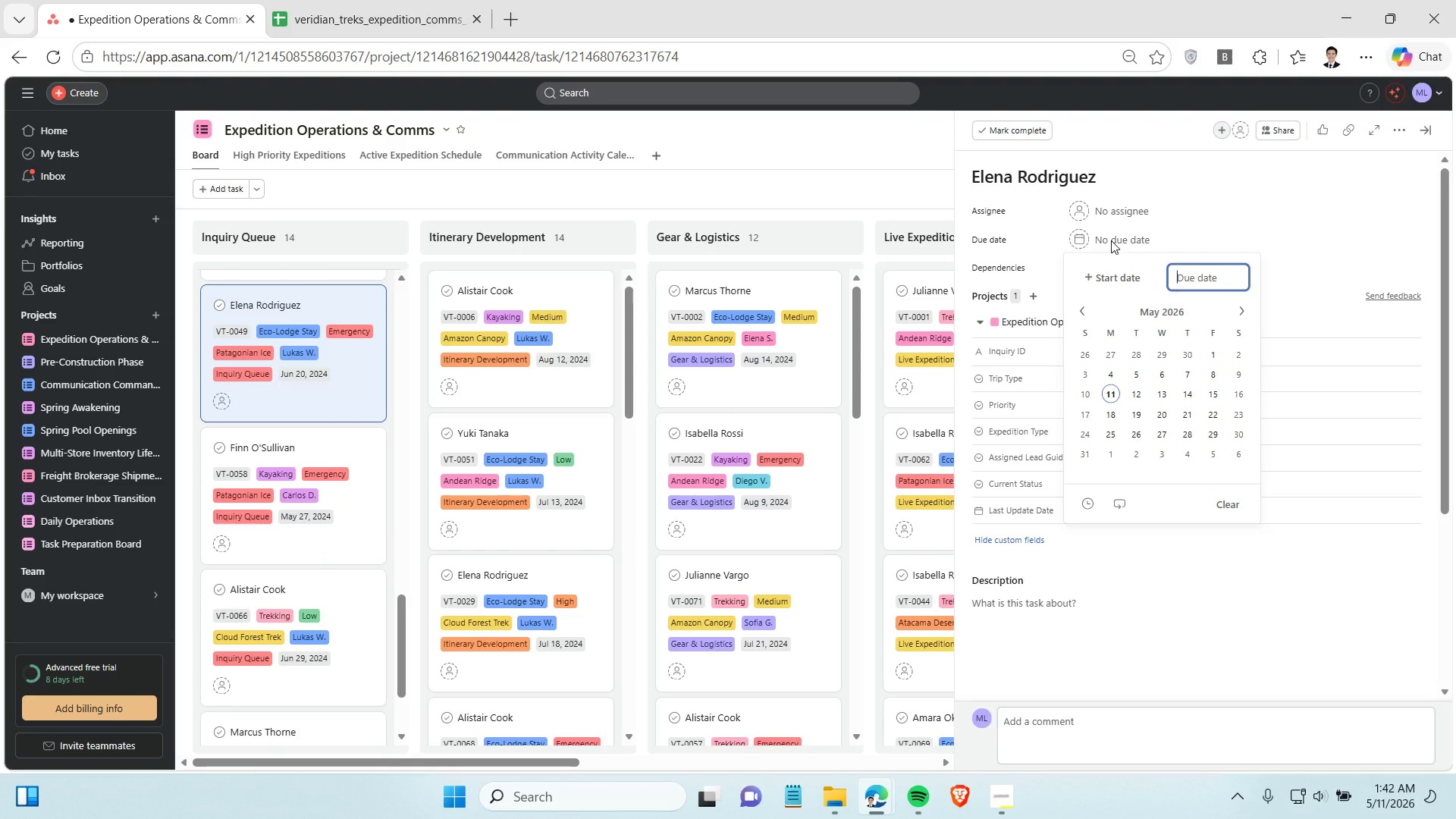 
key(Control+V)
 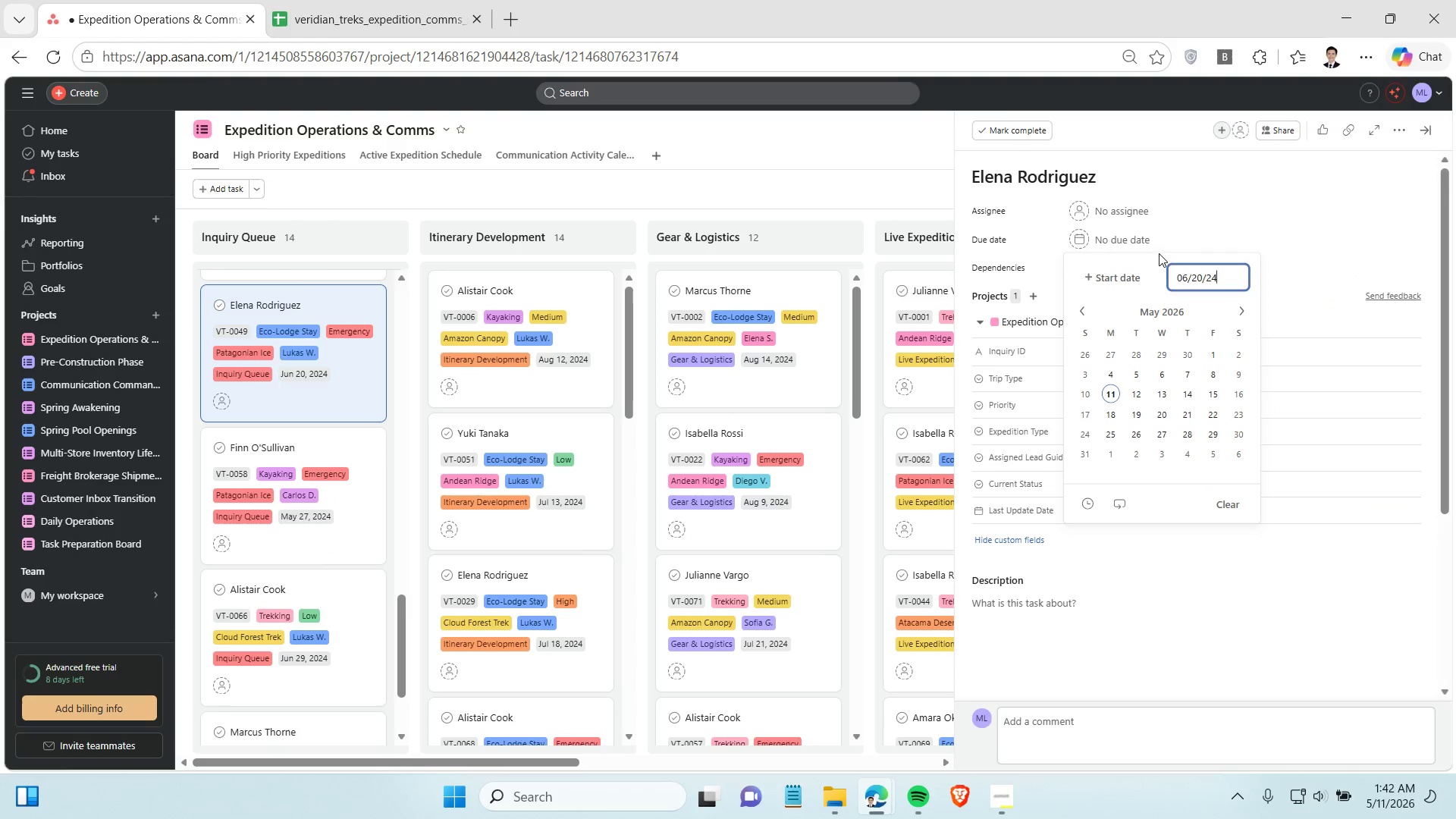 
left_click([1245, 224])
 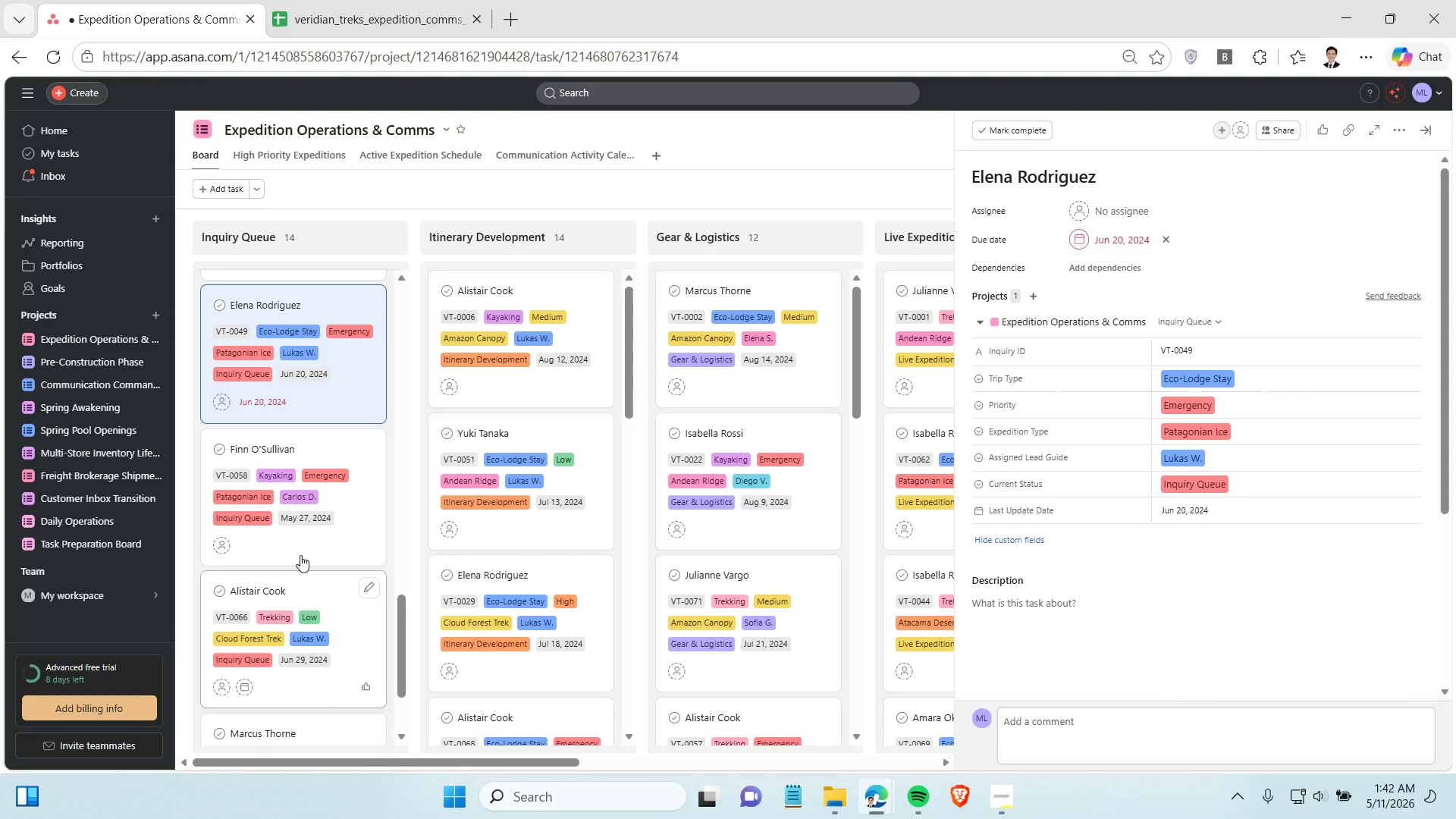 
left_click([302, 544])
 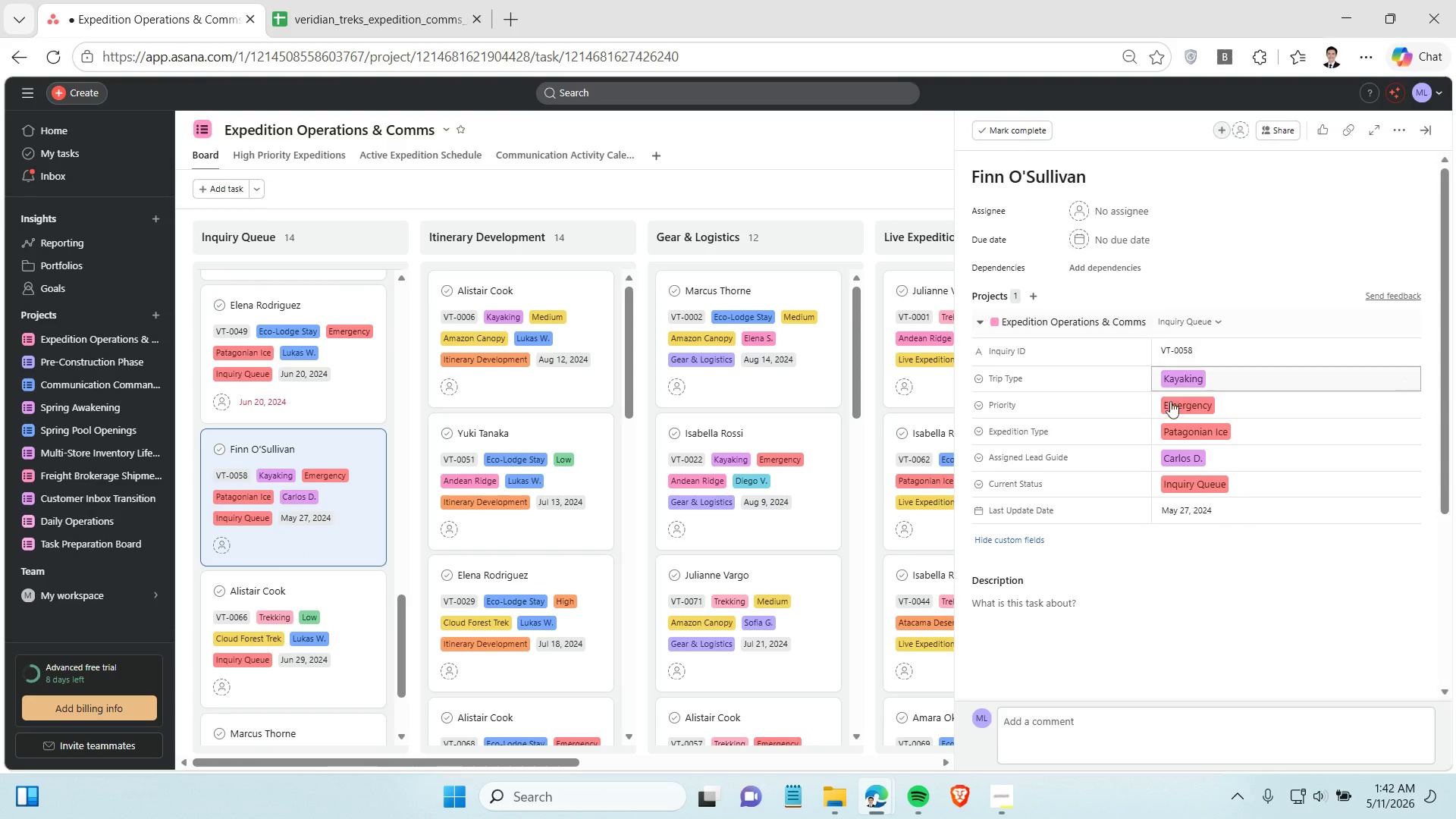 
left_click([1219, 515])
 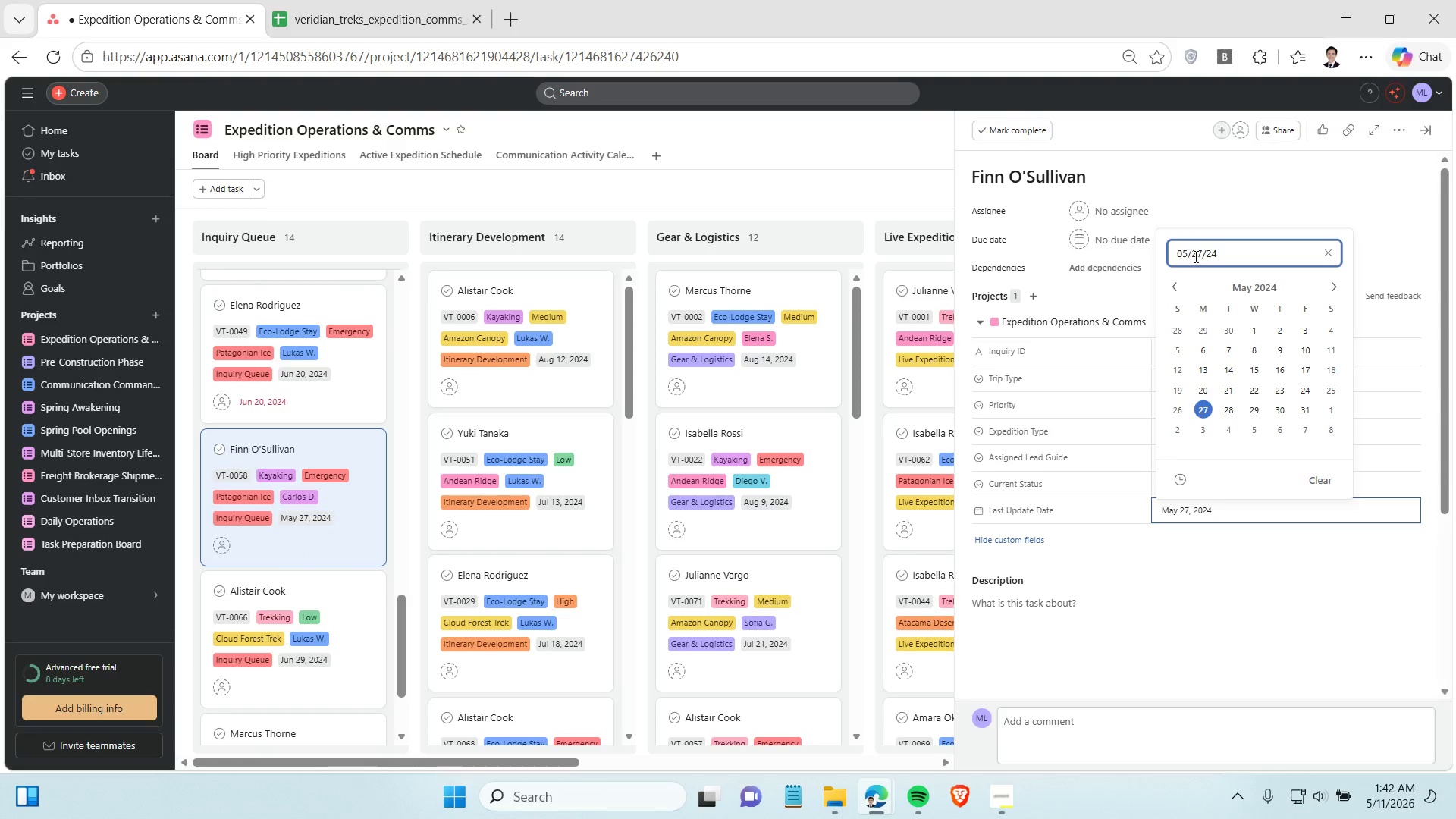 
double_click([1194, 256])
 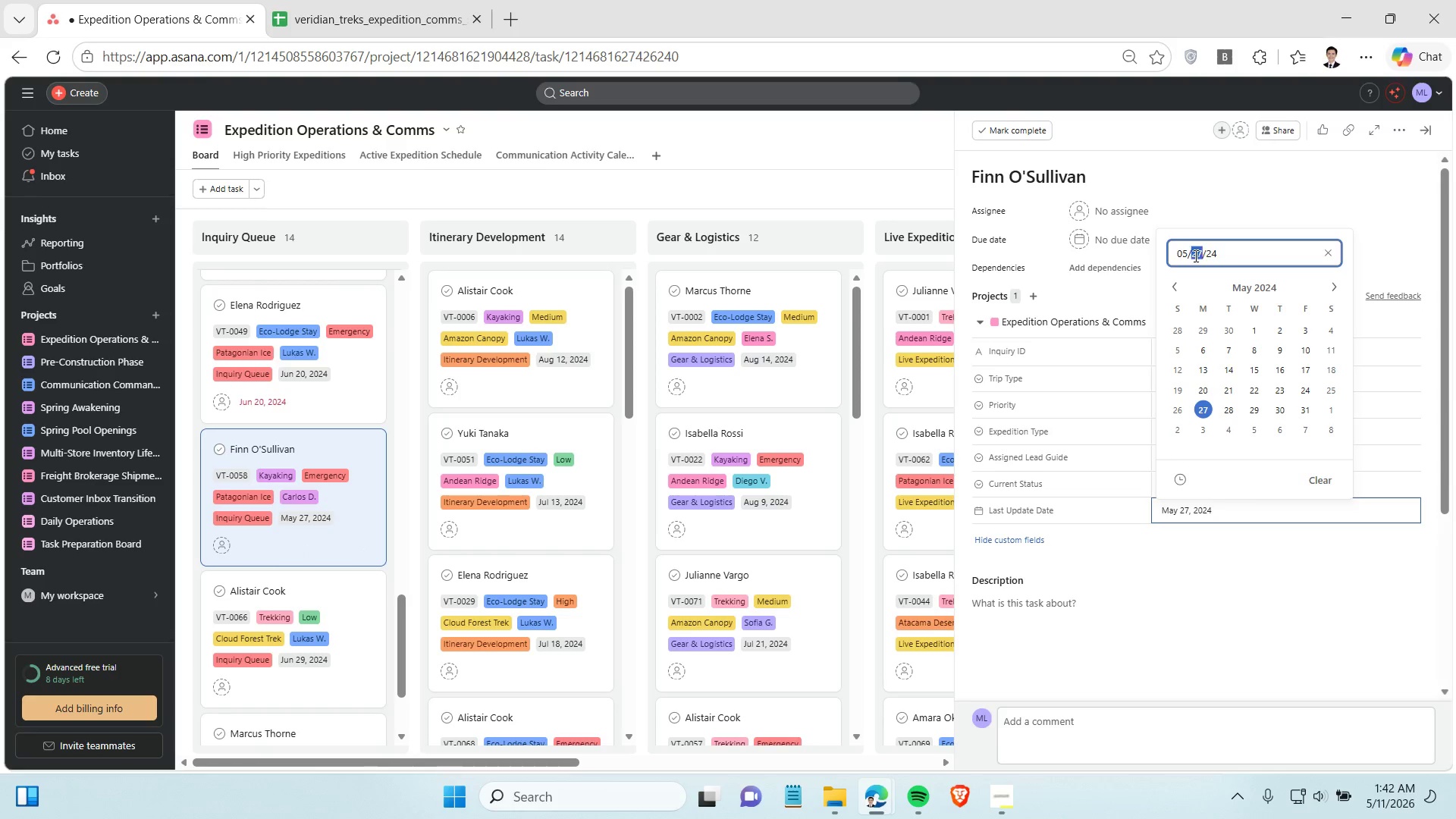 
triple_click([1194, 256])
 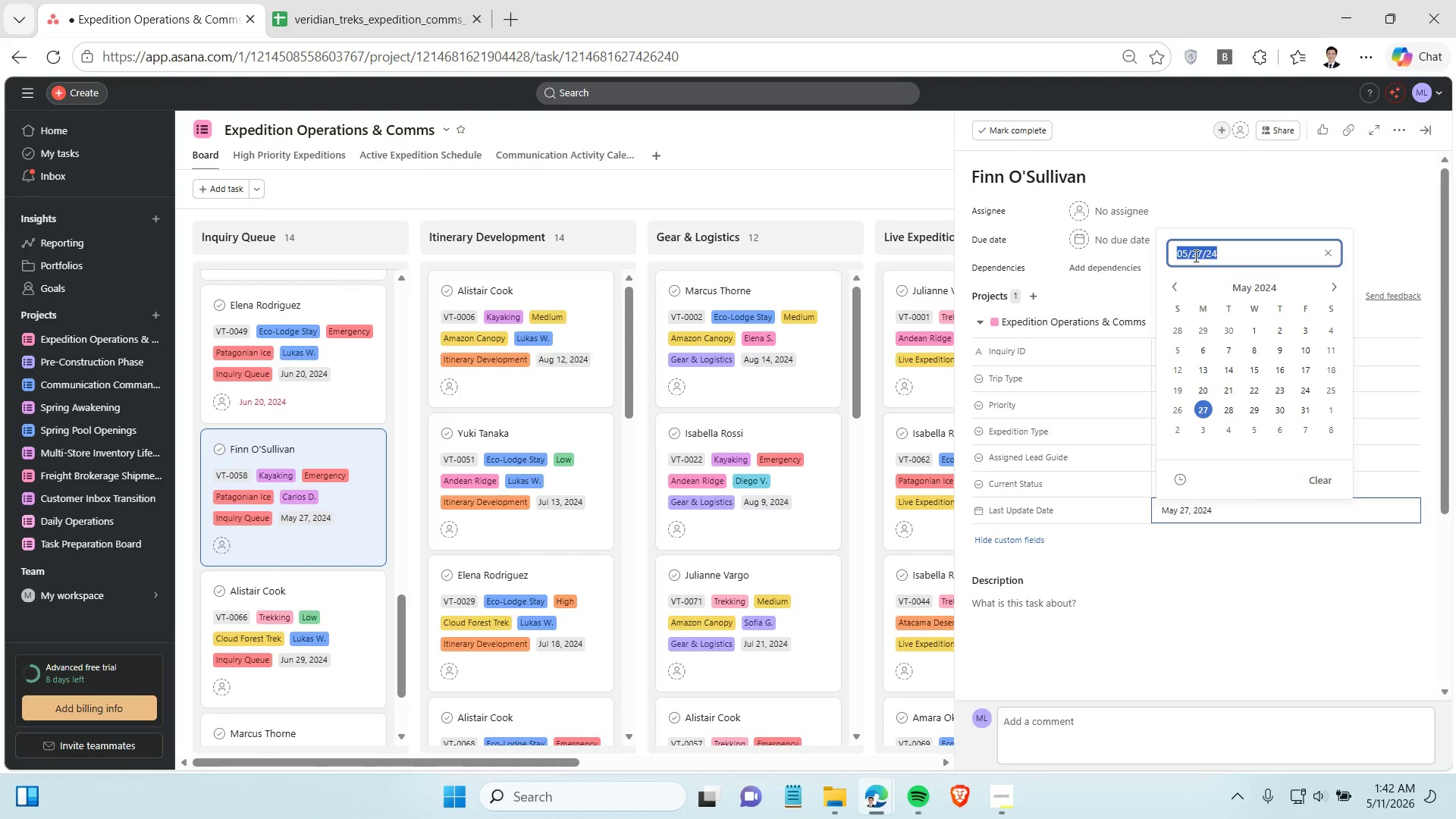 
key(Control+C)
 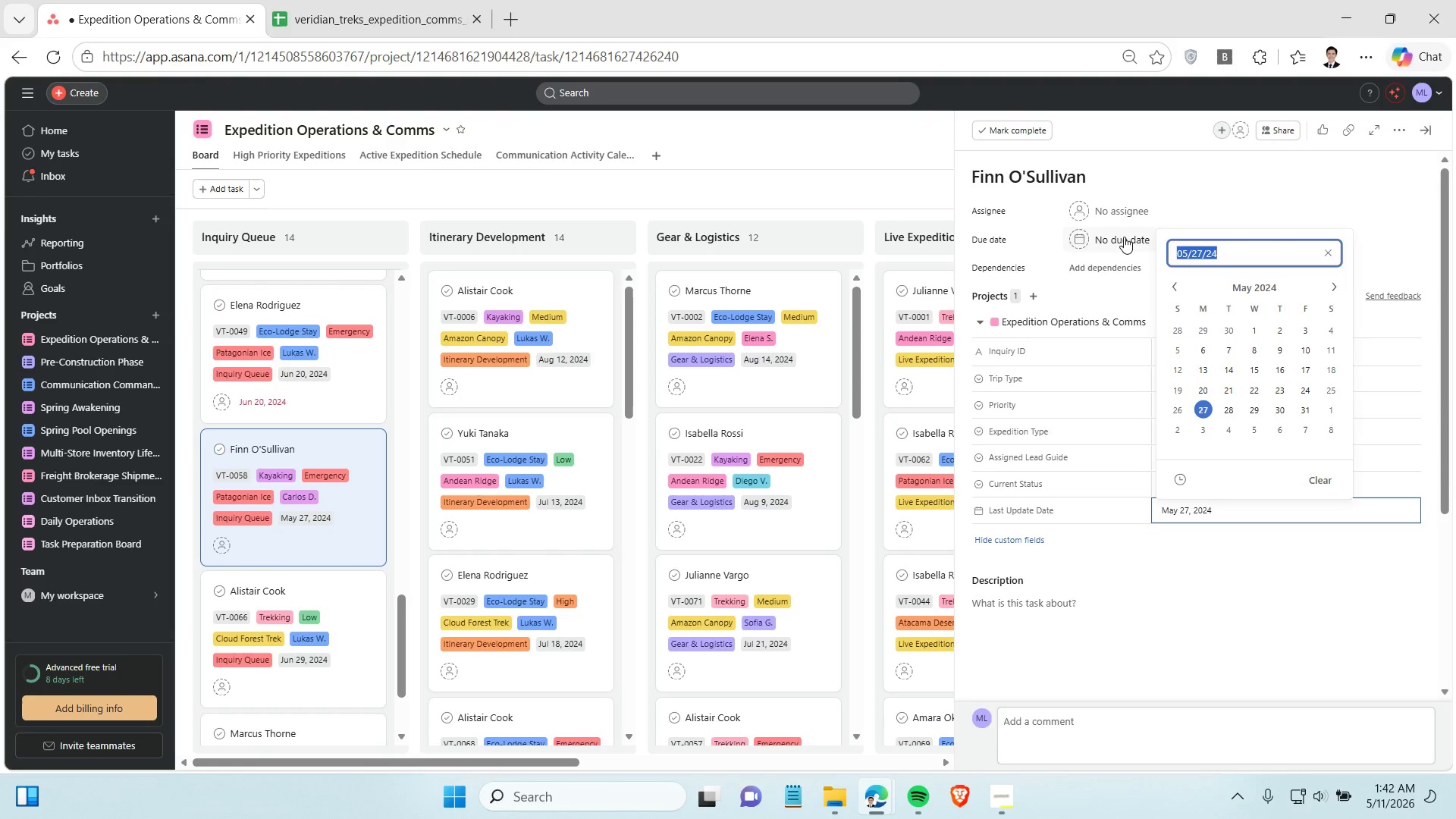 
left_click([1124, 237])
 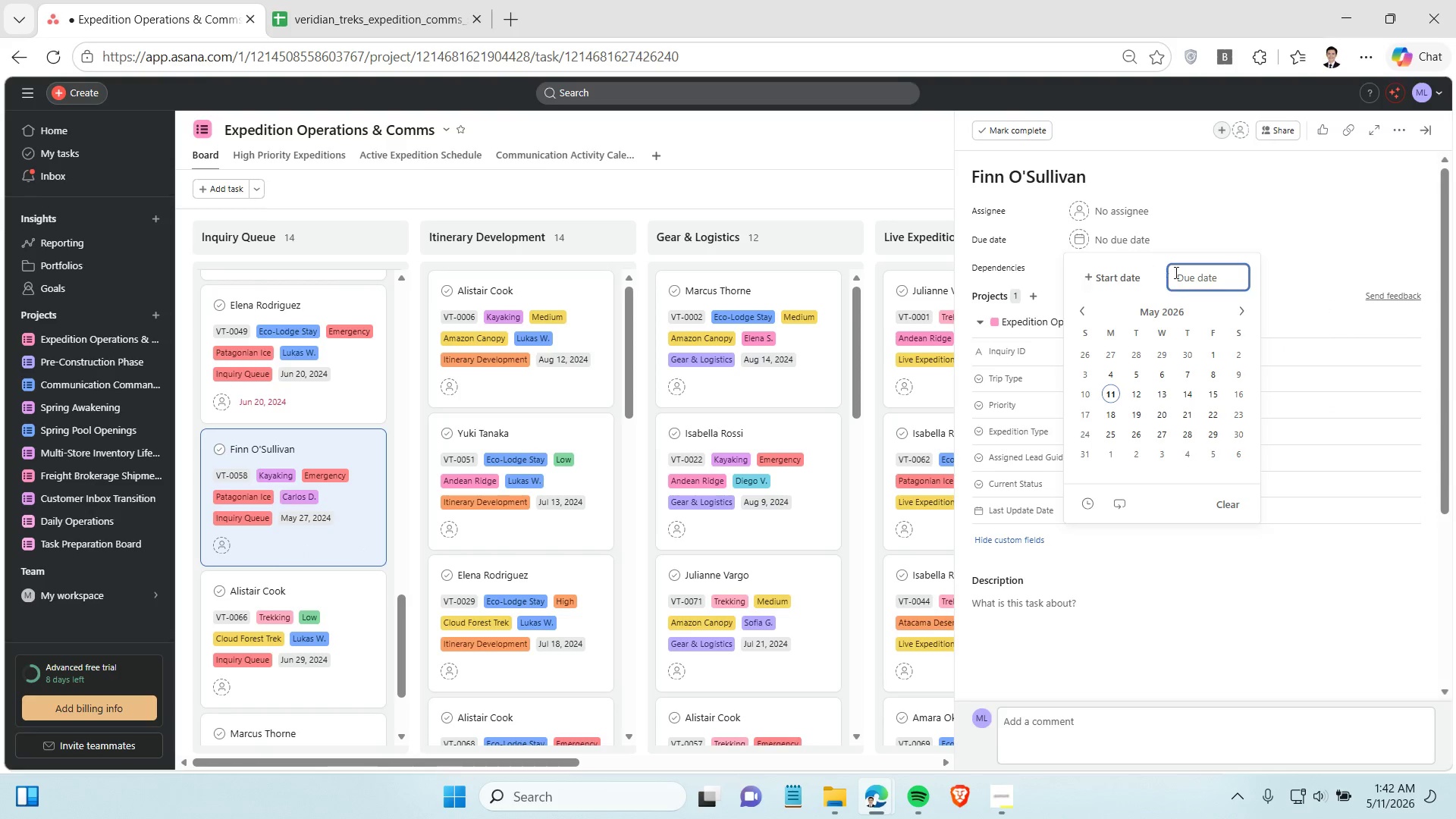 
left_click([1188, 275])
 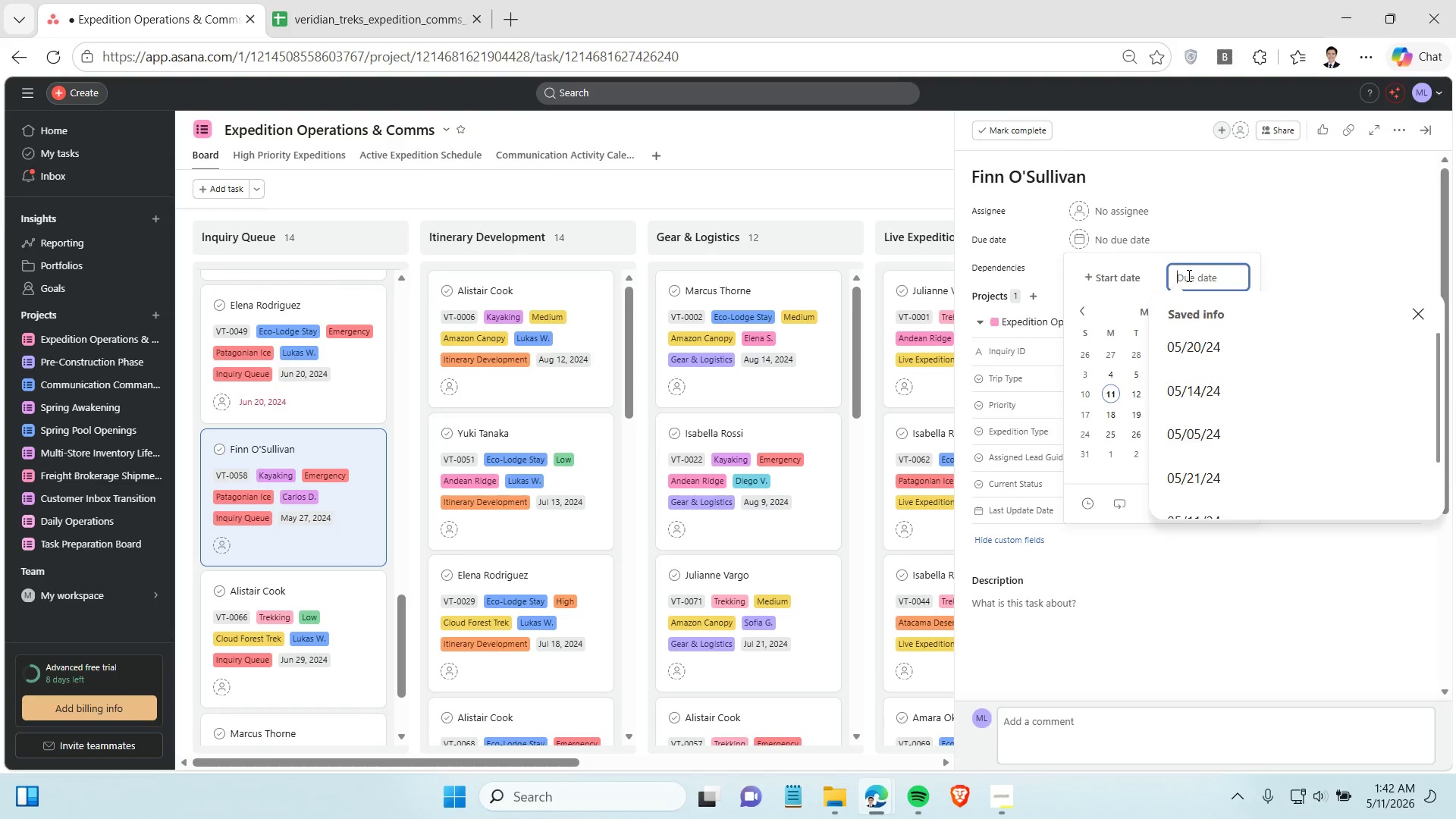 
key(Control+V)
 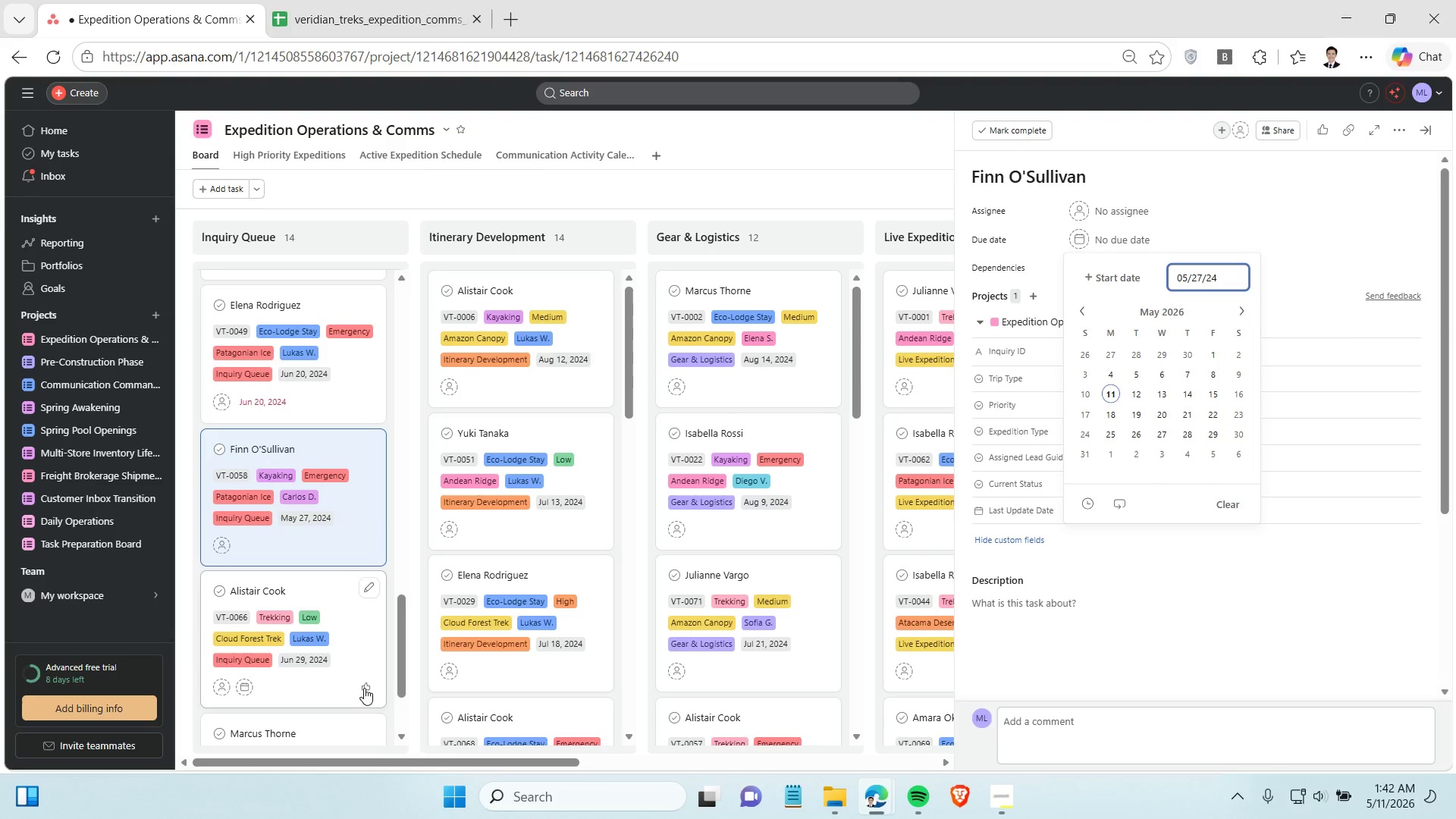 
left_click([337, 685])
 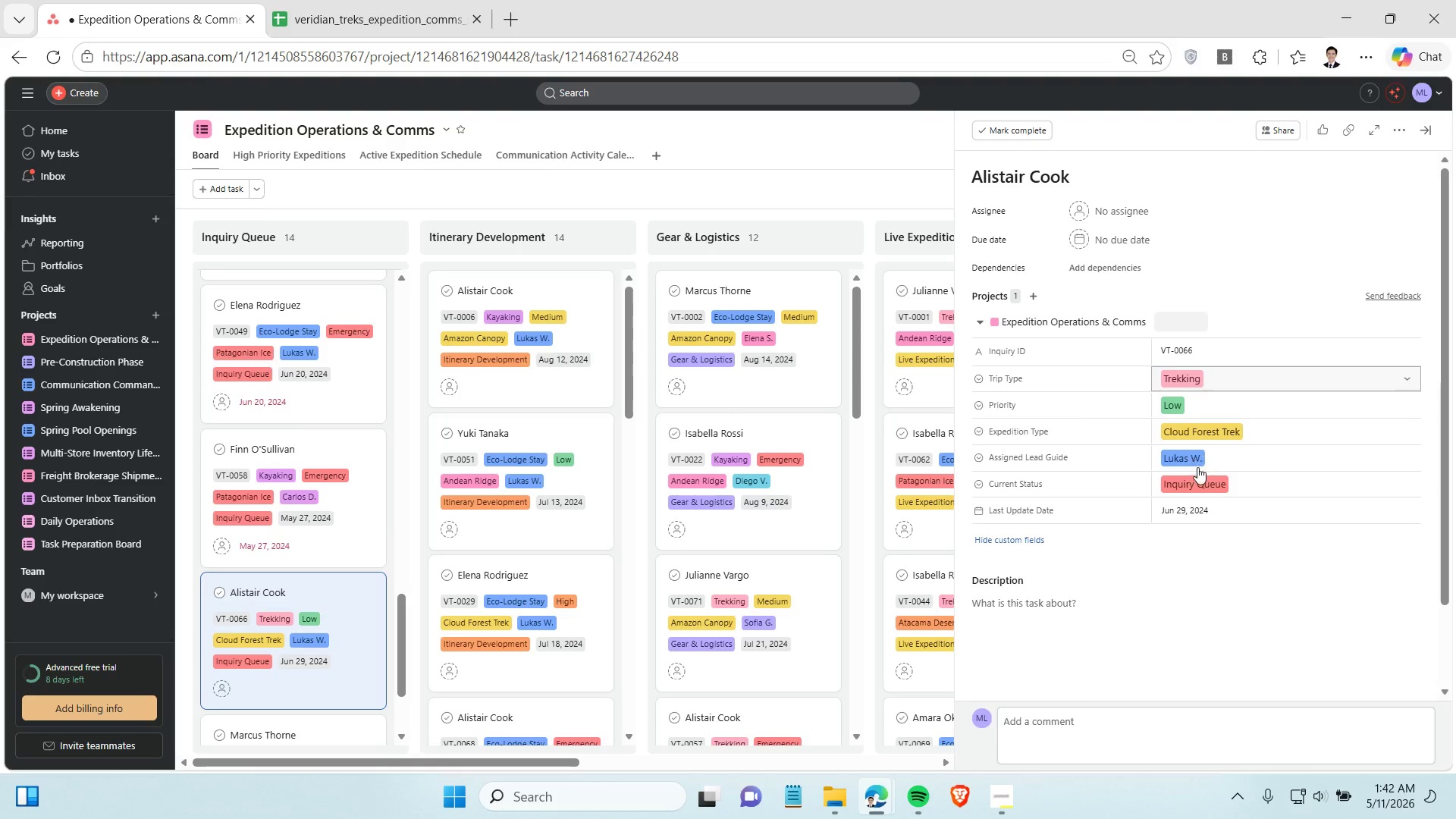 
left_click([1201, 499])
 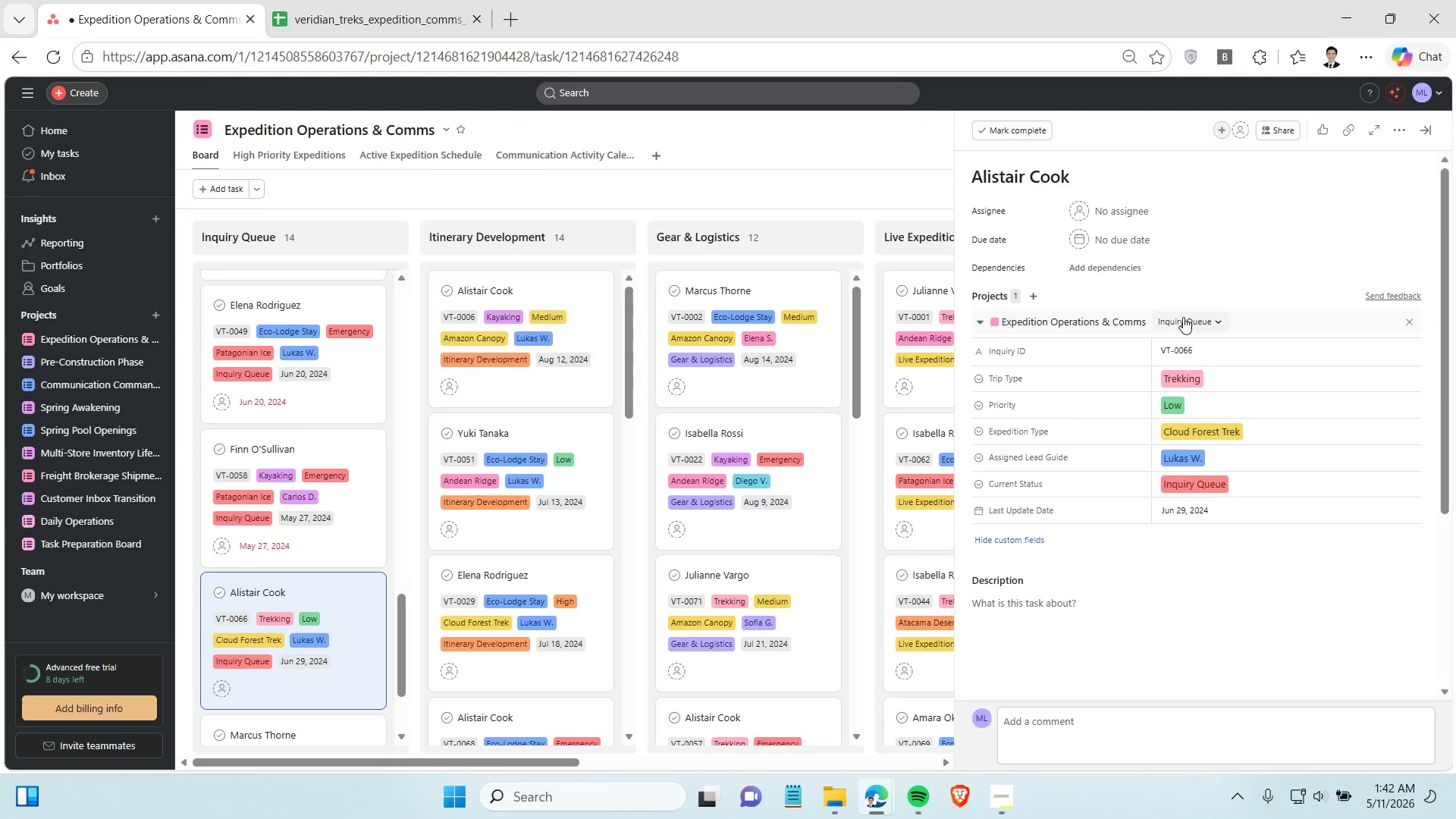 
left_click([1209, 508])
 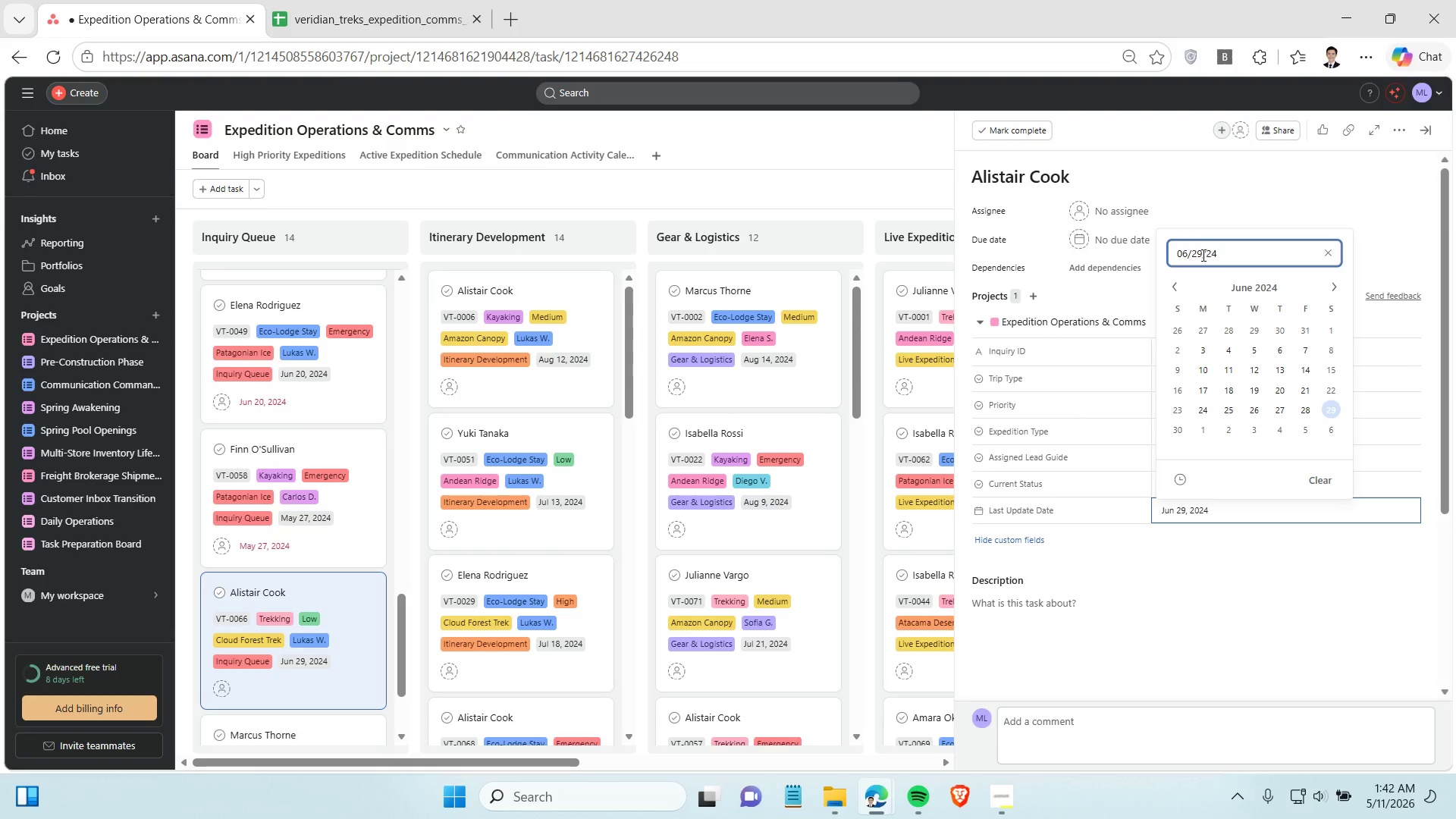 
double_click([1202, 255])
 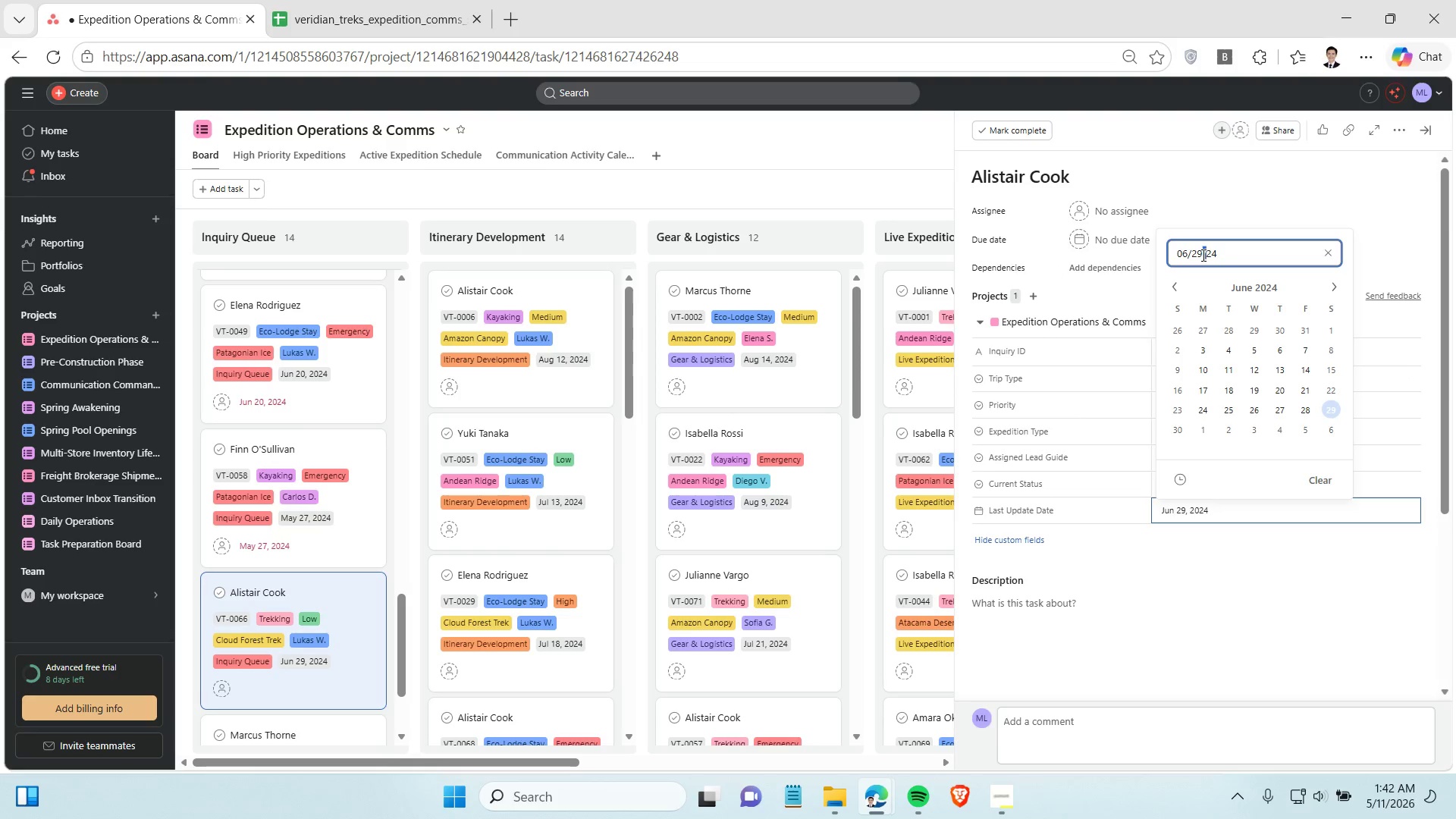 
triple_click([1202, 255])
 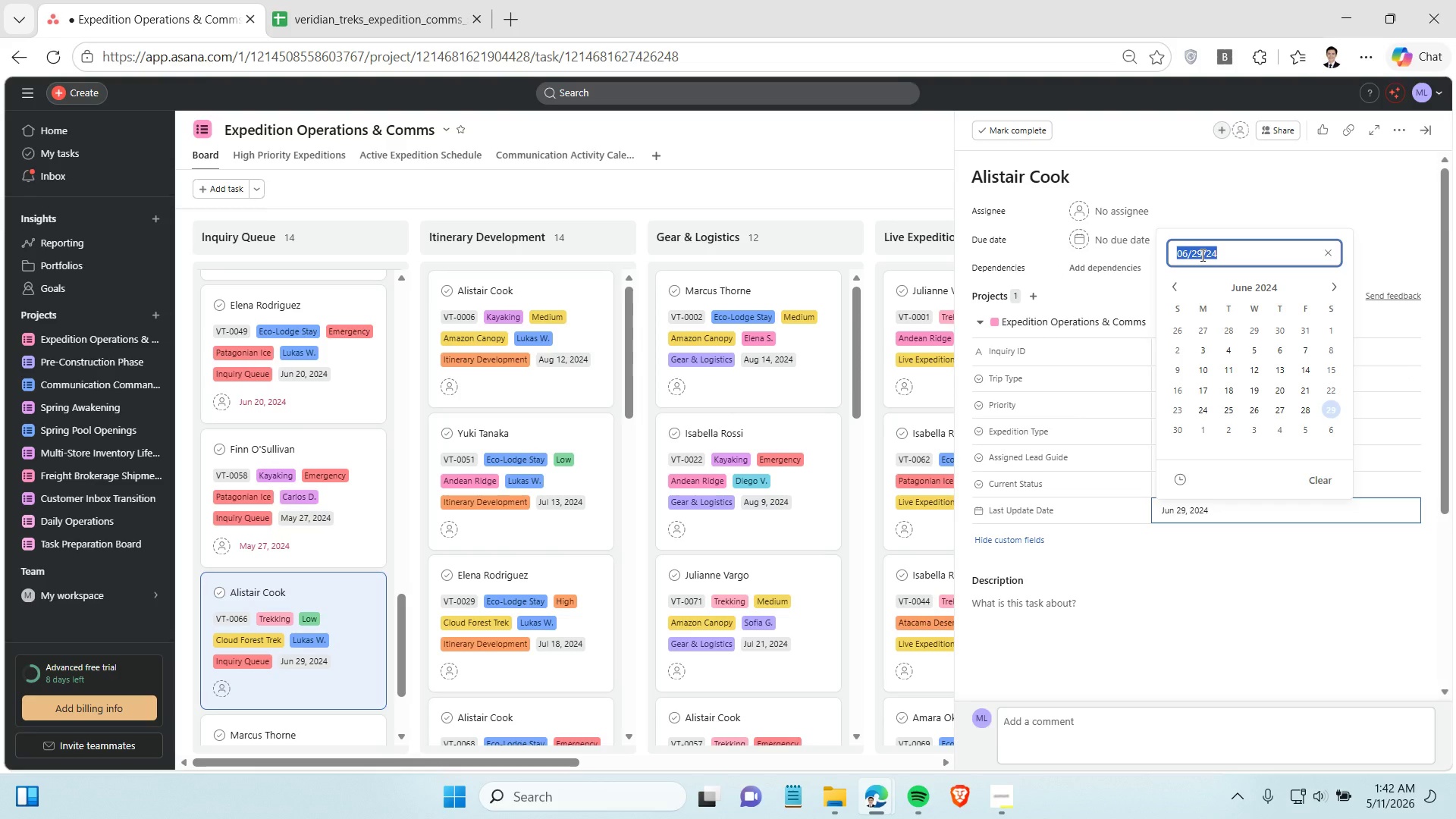 
key(Control+C)
 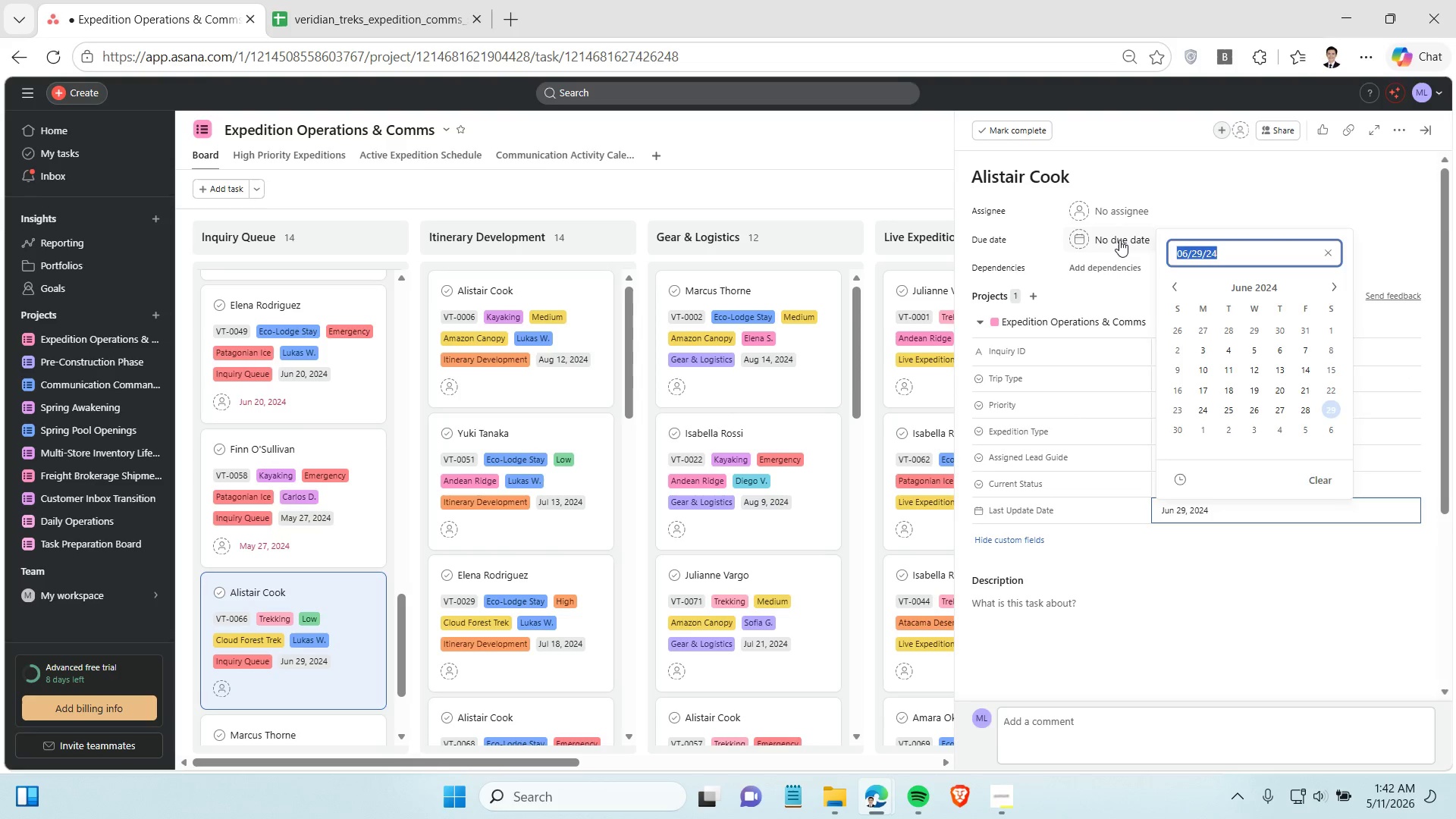 
left_click([1119, 240])
 